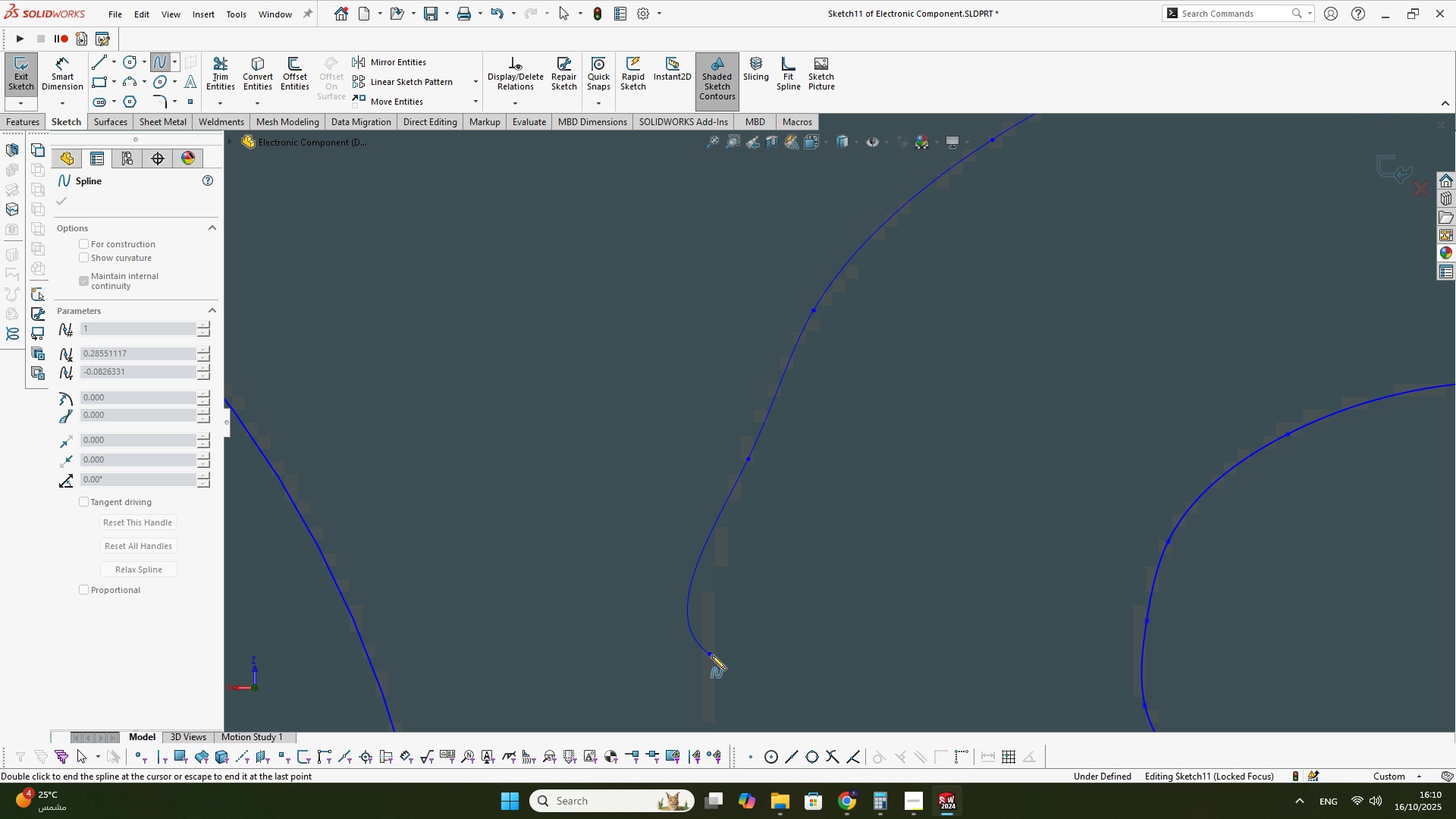 
scroll: coordinate [798, 695], scroll_direction: up, amount: 2.0
 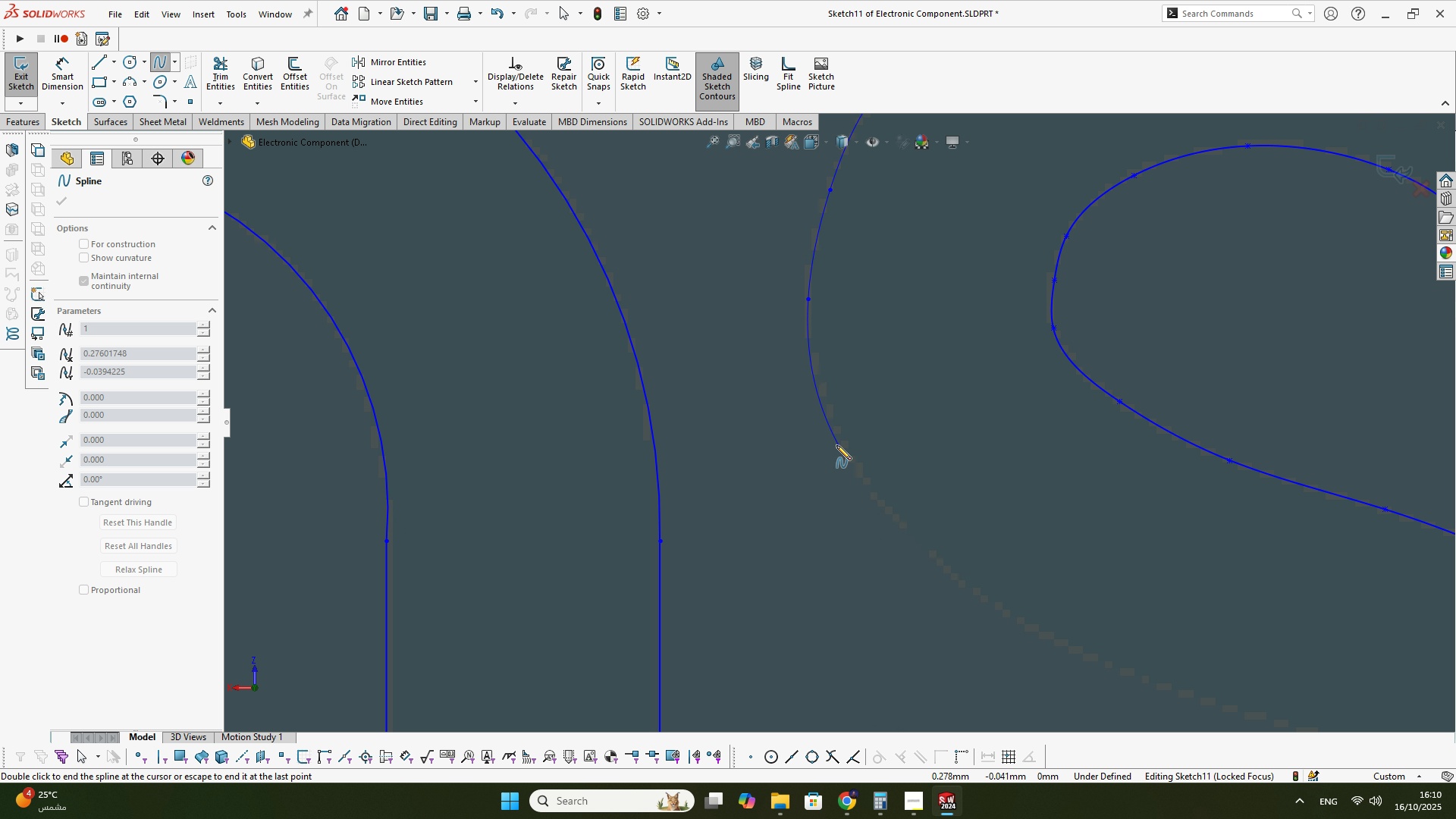 
scroll: coordinate [827, 404], scroll_direction: down, amount: 3.0
 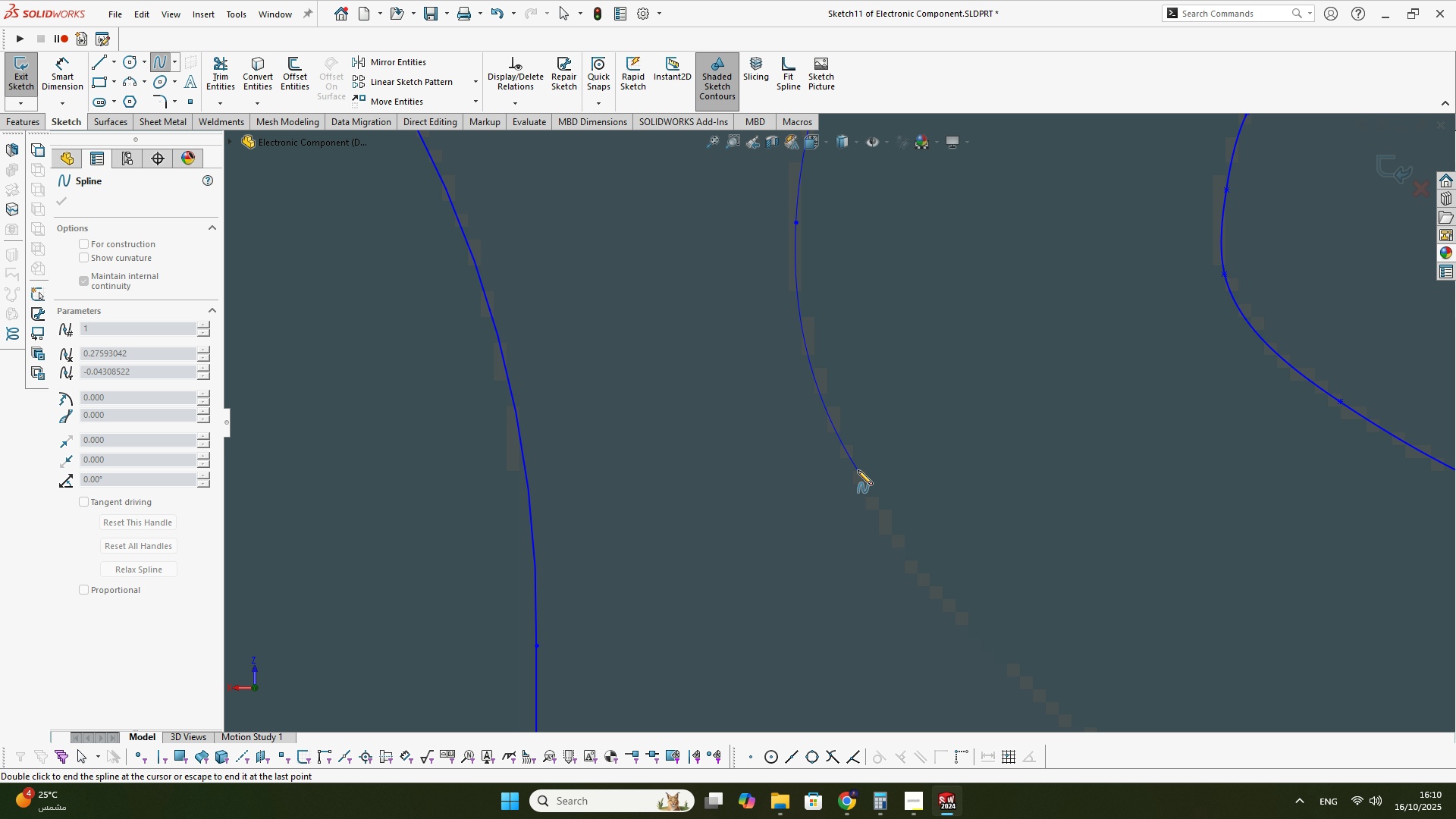 
left_click([858, 470])
 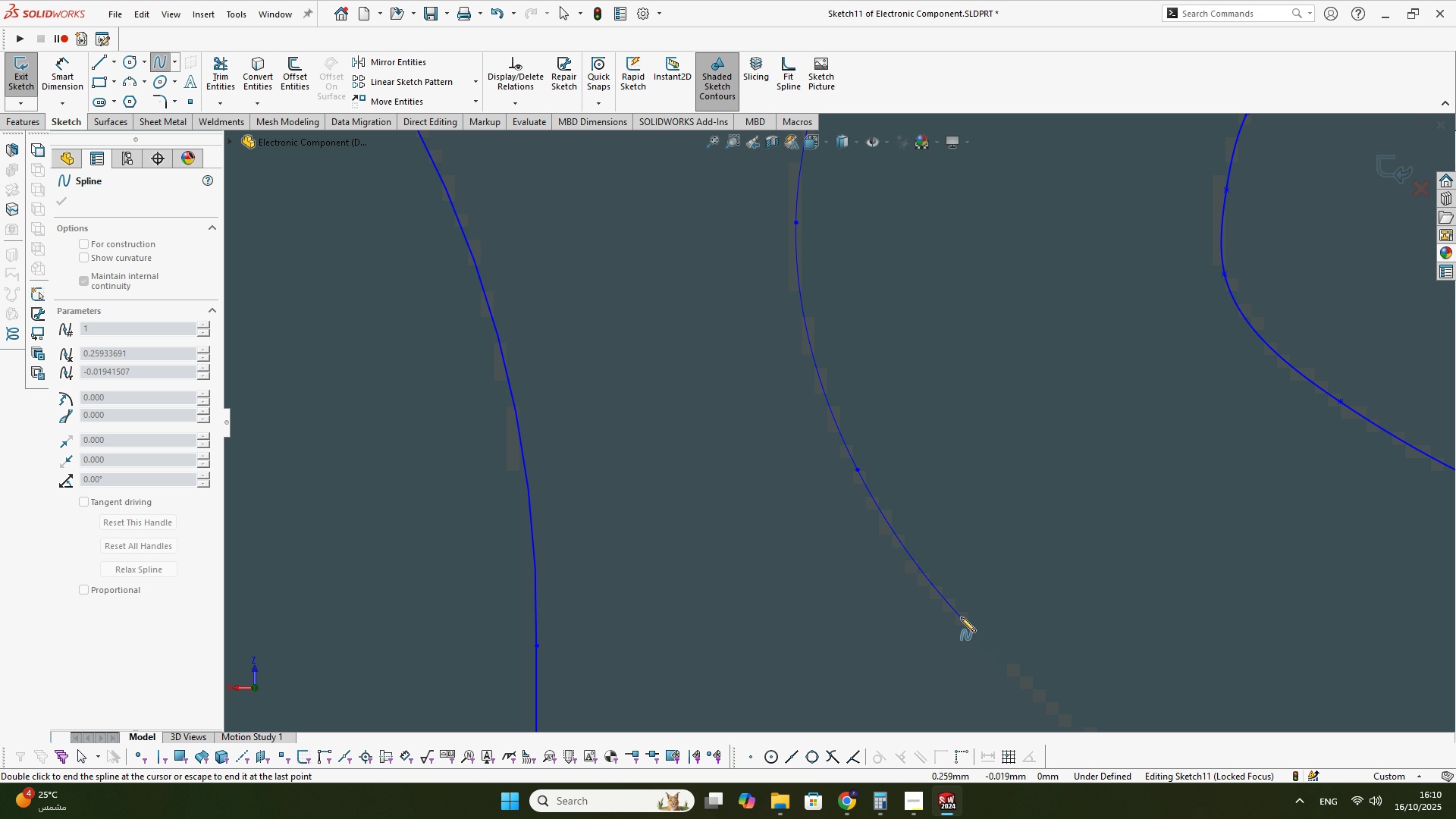 
left_click([961, 617])
 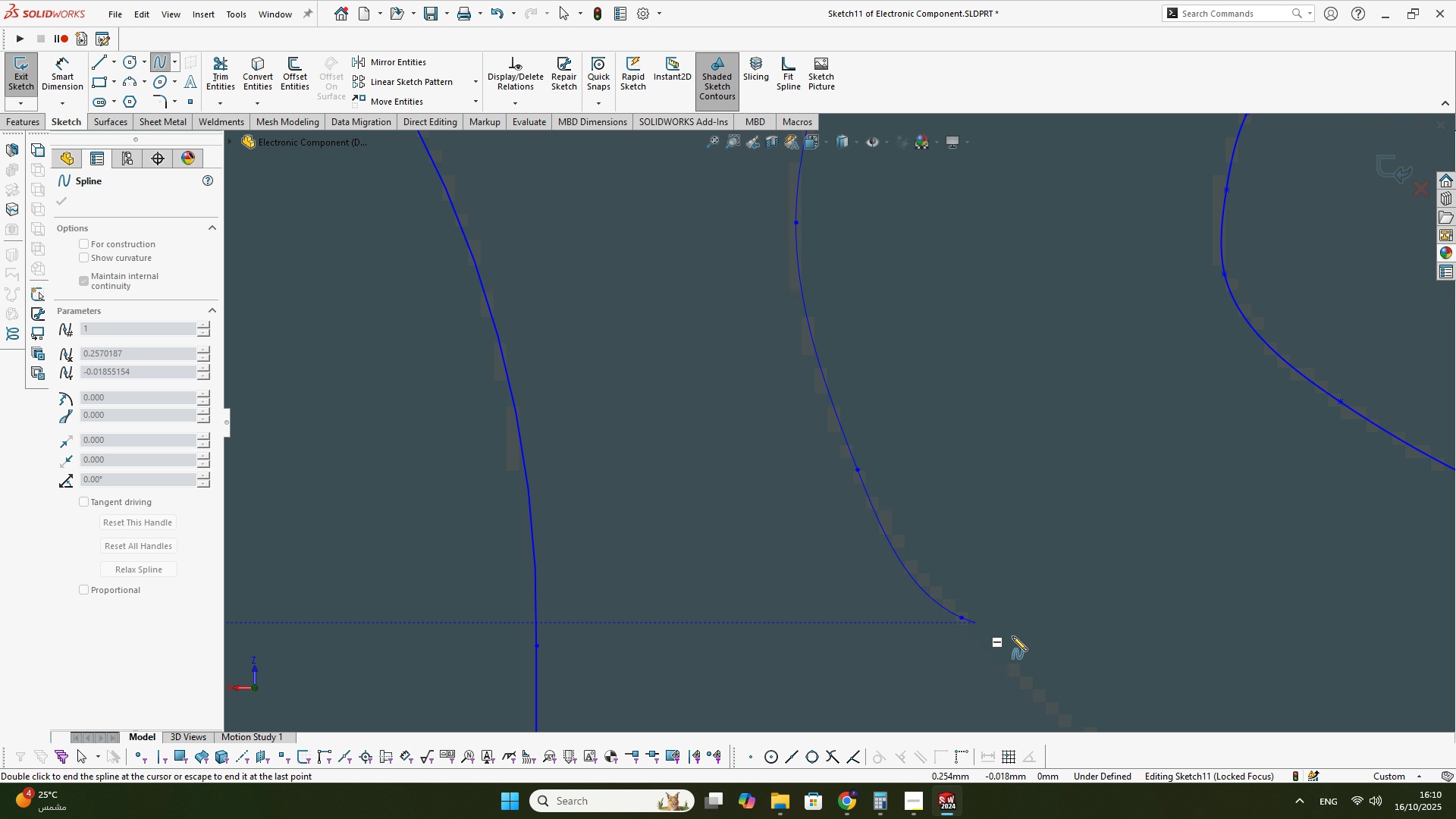 
scroll: coordinate [1026, 637], scroll_direction: up, amount: 1.0
 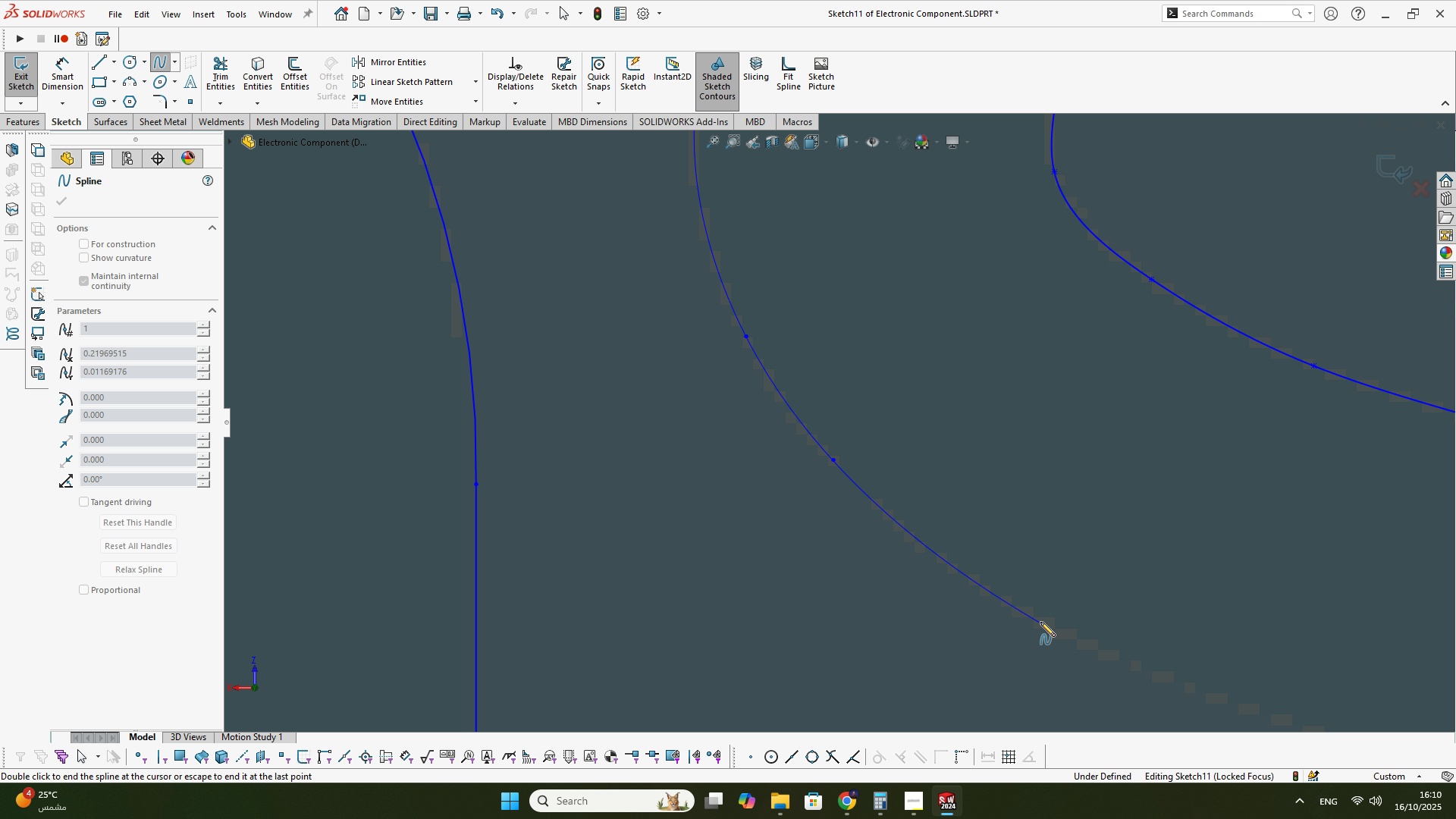 
scroll: coordinate [1095, 620], scroll_direction: none, amount: 0.0
 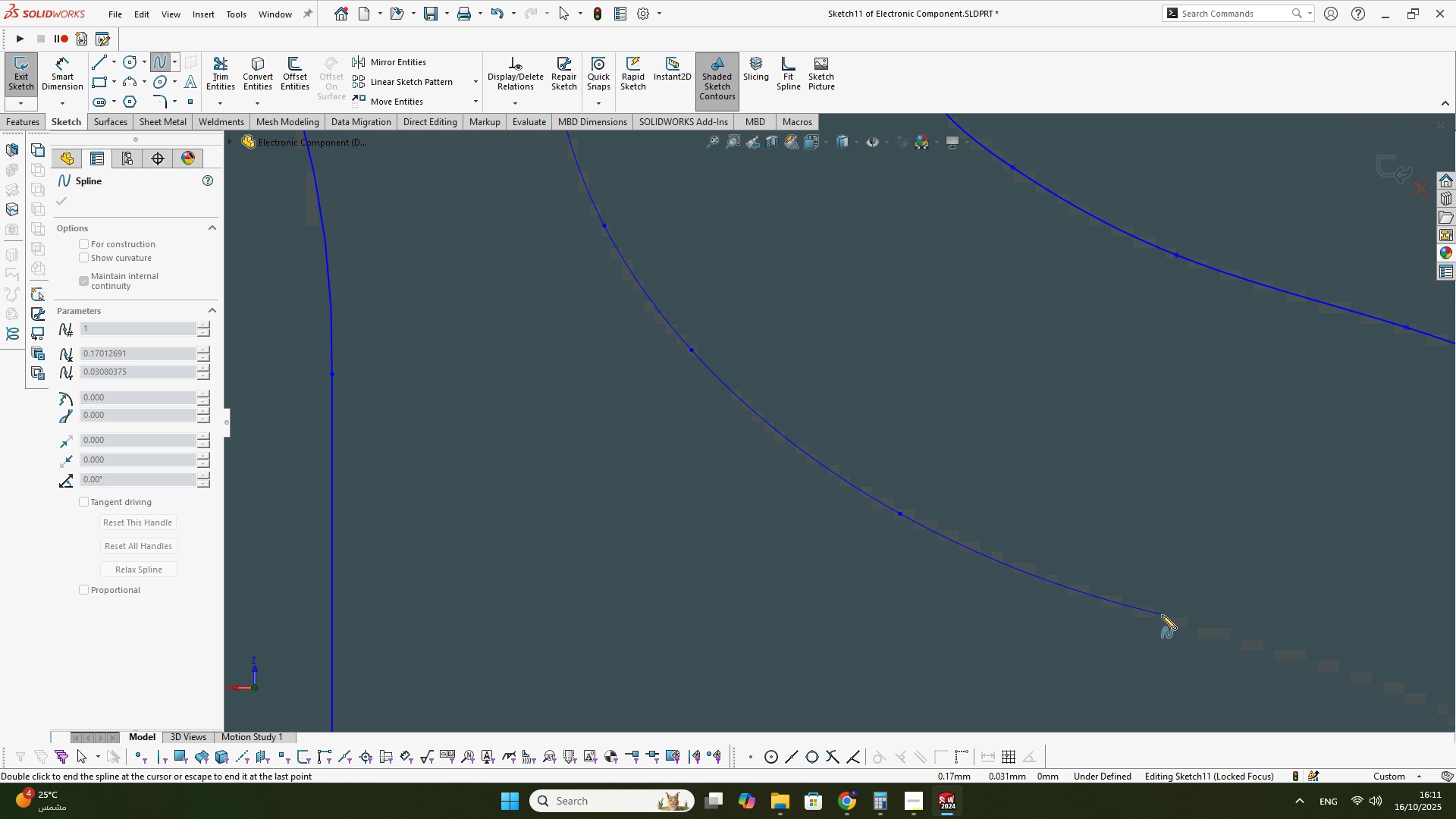 
left_click([1162, 615])
 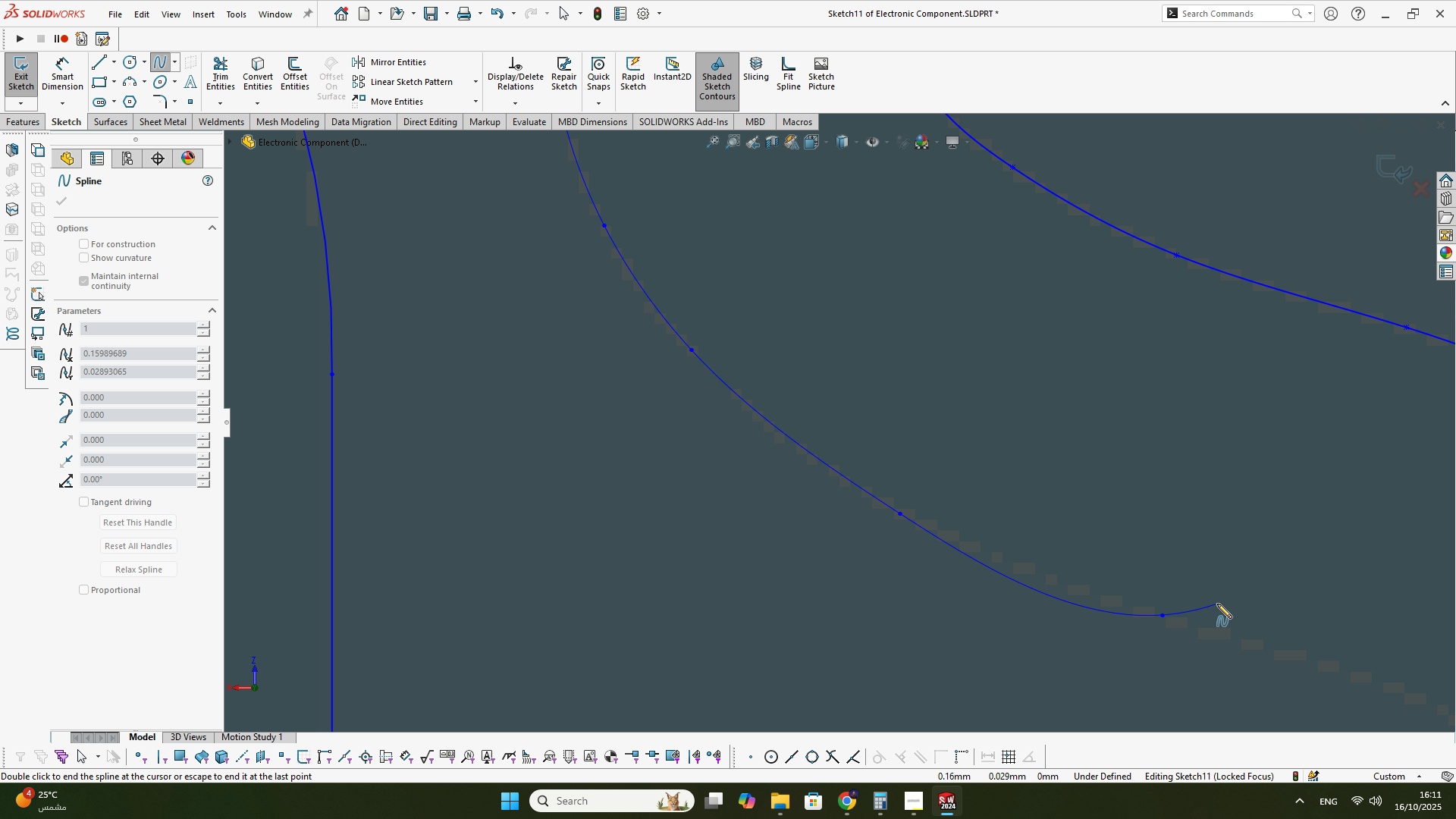 
scroll: coordinate [1214, 604], scroll_direction: none, amount: 0.0
 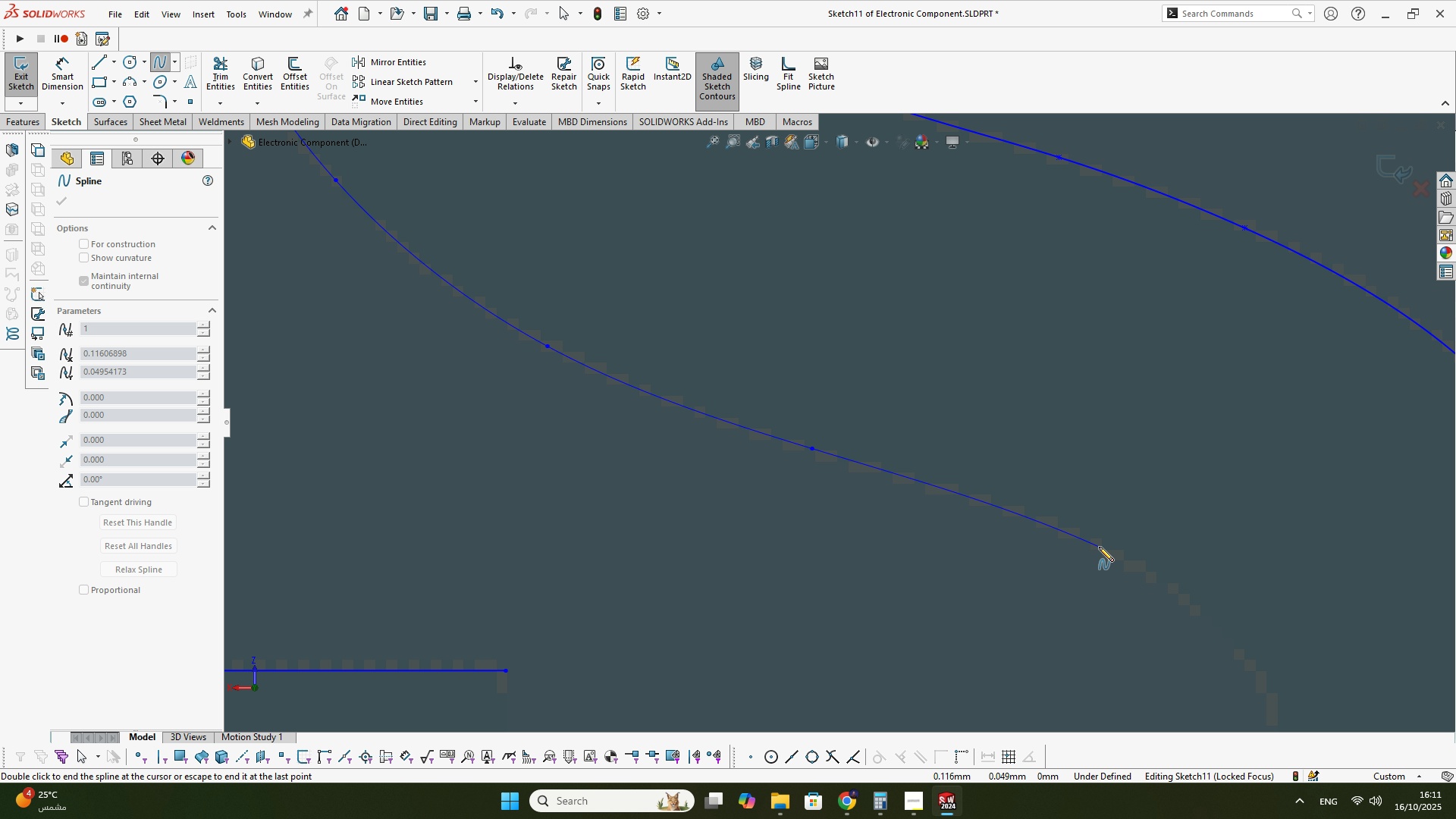 
left_click([1099, 547])
 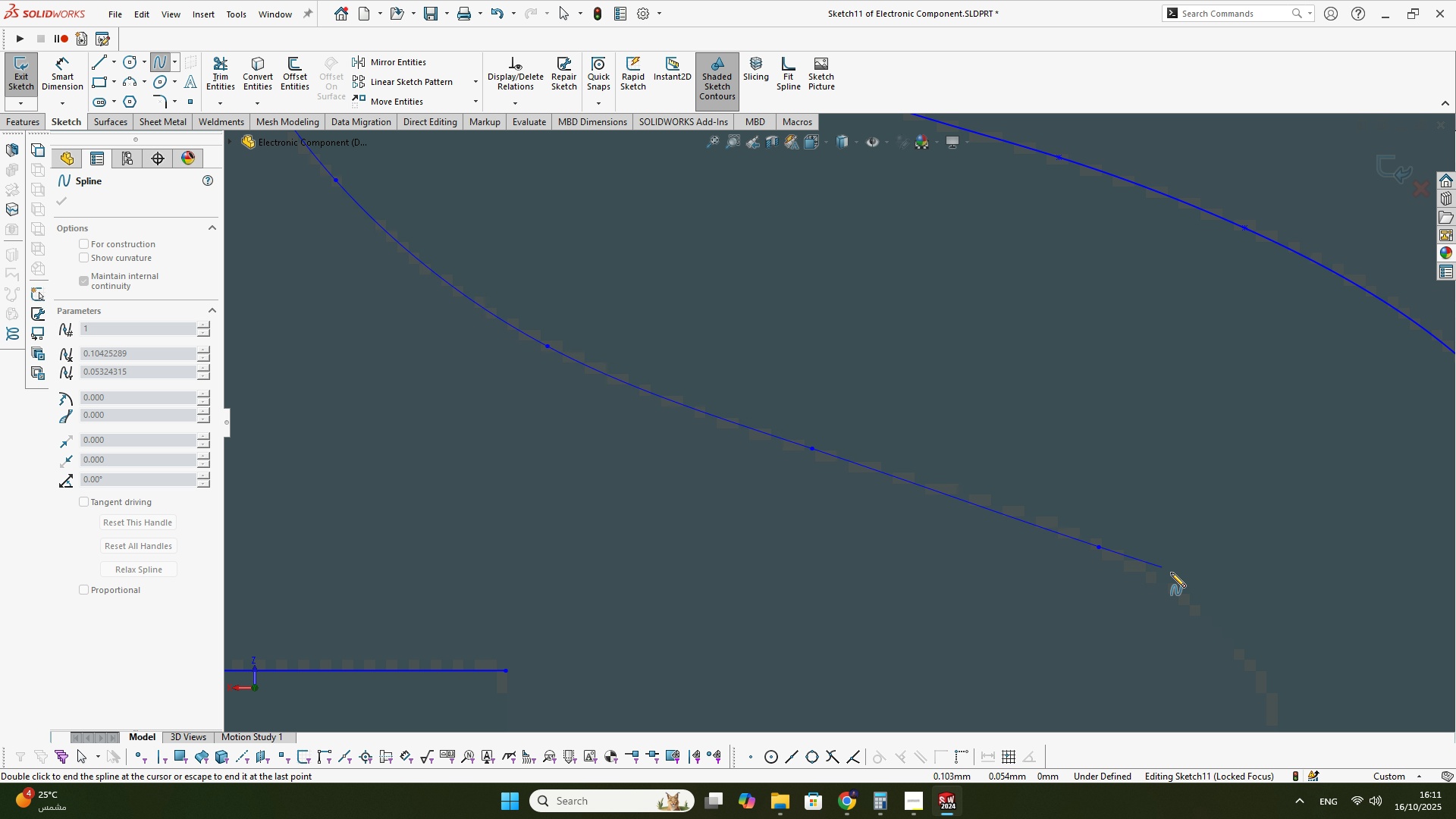 
scroll: coordinate [1187, 598], scroll_direction: down, amount: 3.0
 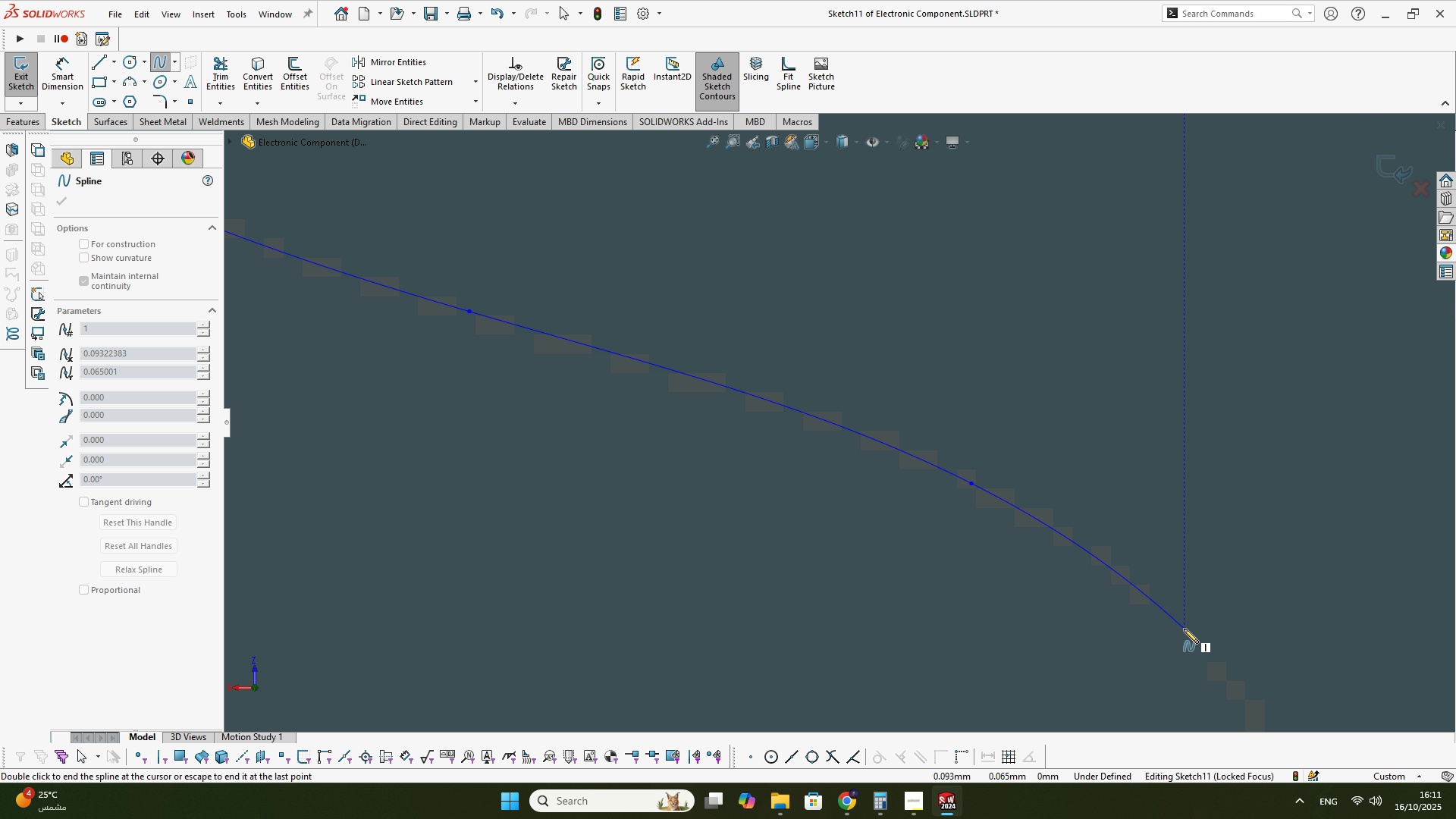 
left_click([1184, 629])
 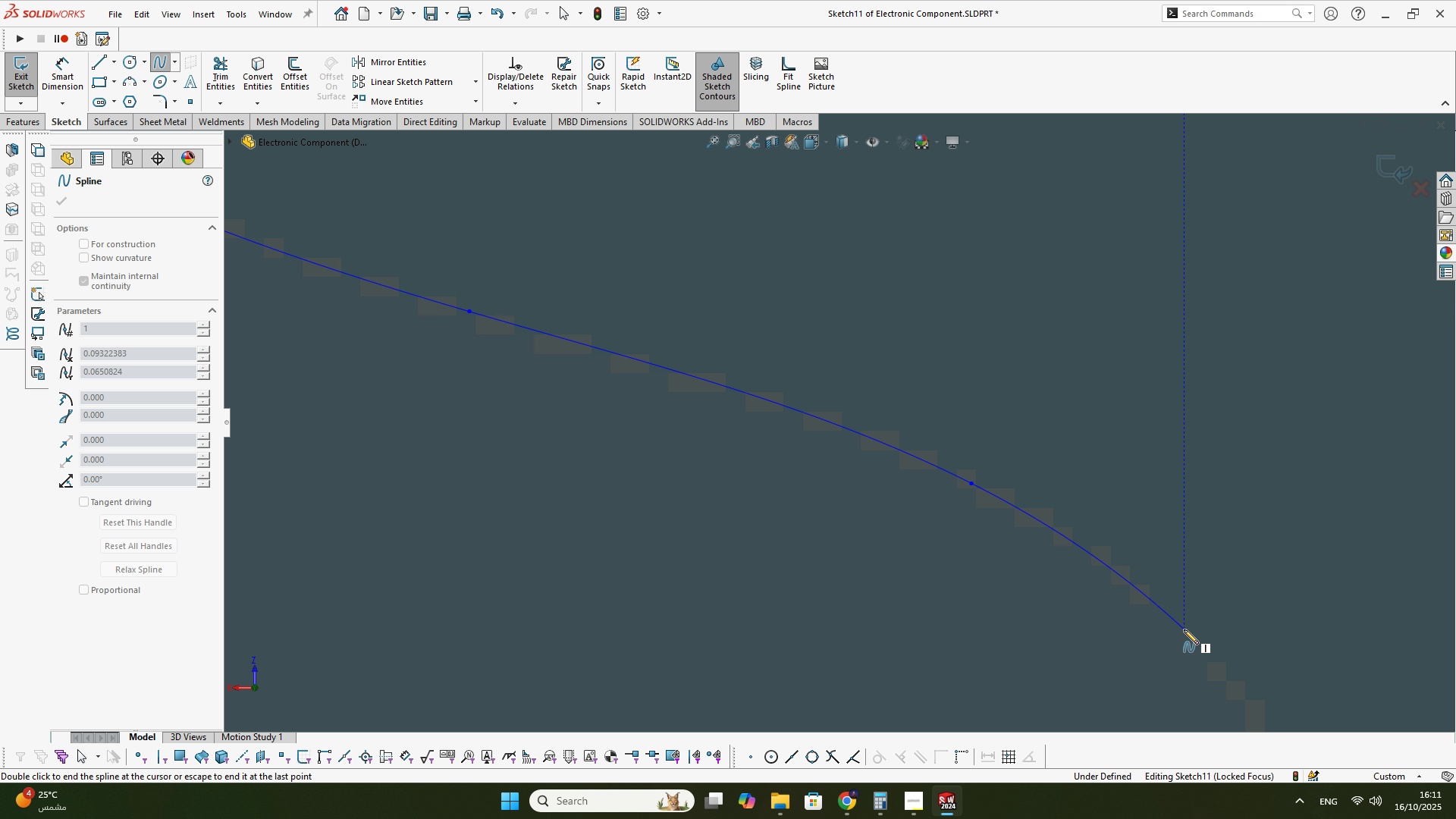 
scroll: coordinate [1188, 634], scroll_direction: none, amount: 0.0
 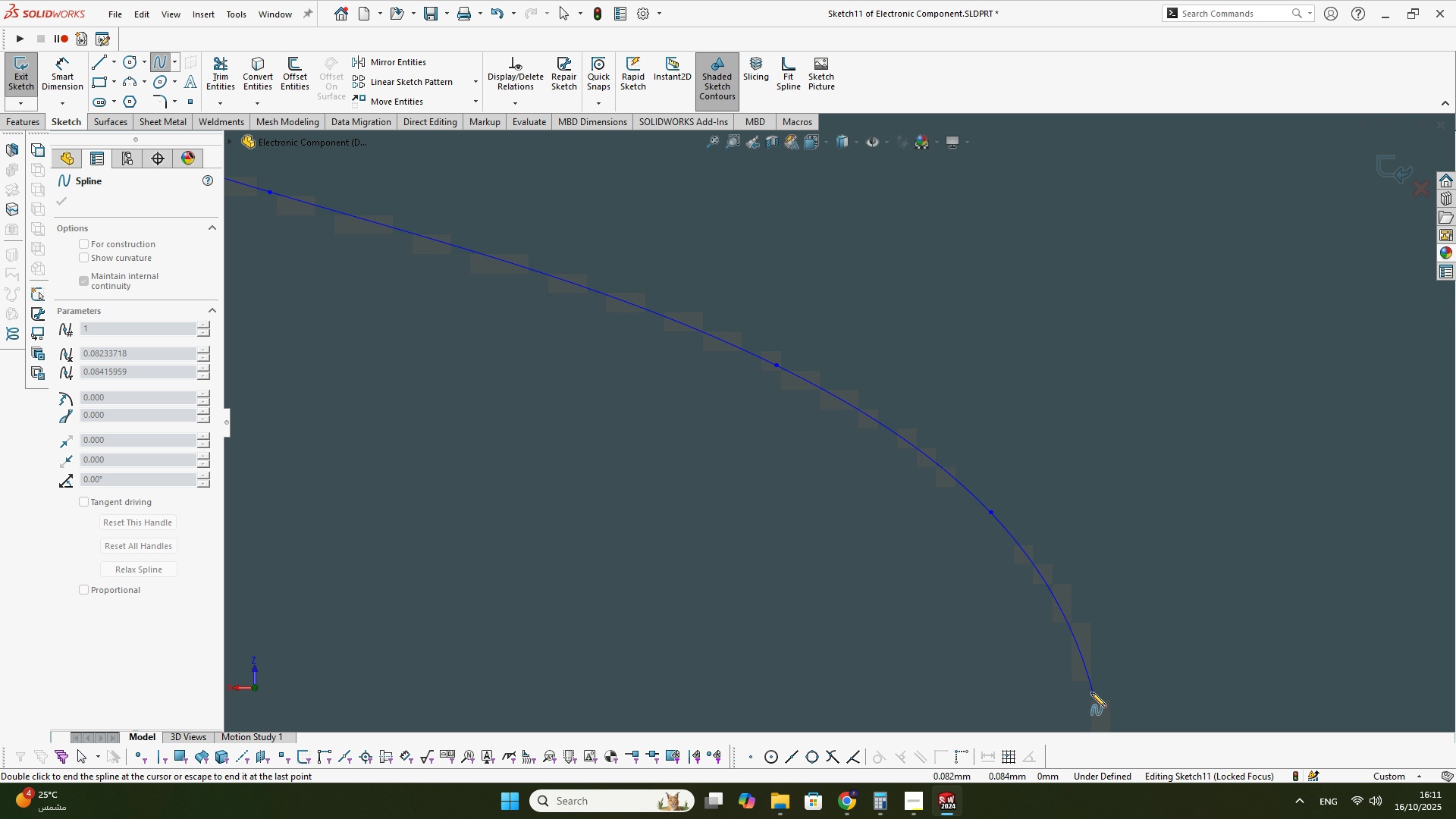 
left_click([1090, 692])
 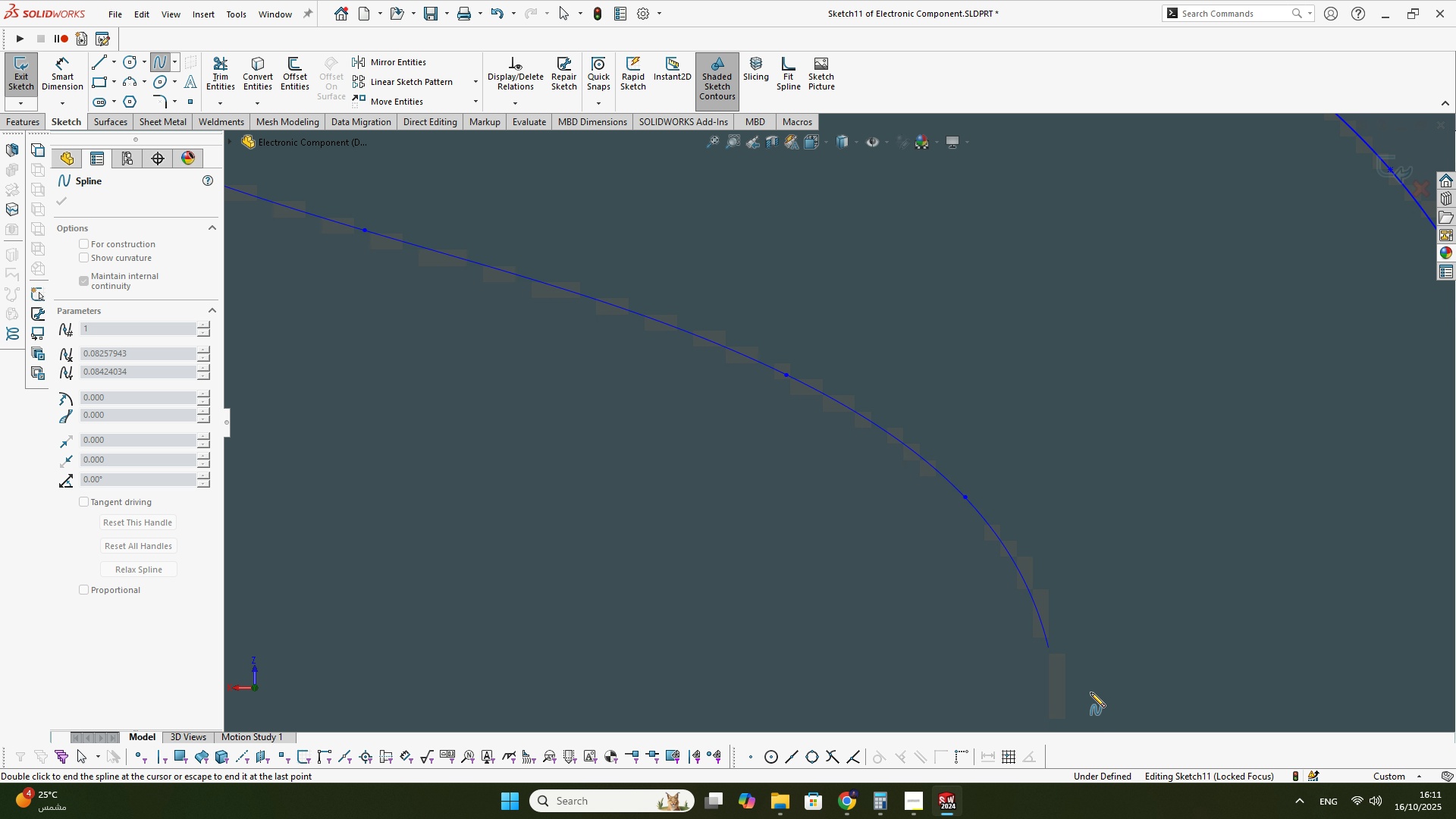 
scroll: coordinate [802, 595], scroll_direction: up, amount: 1.0
 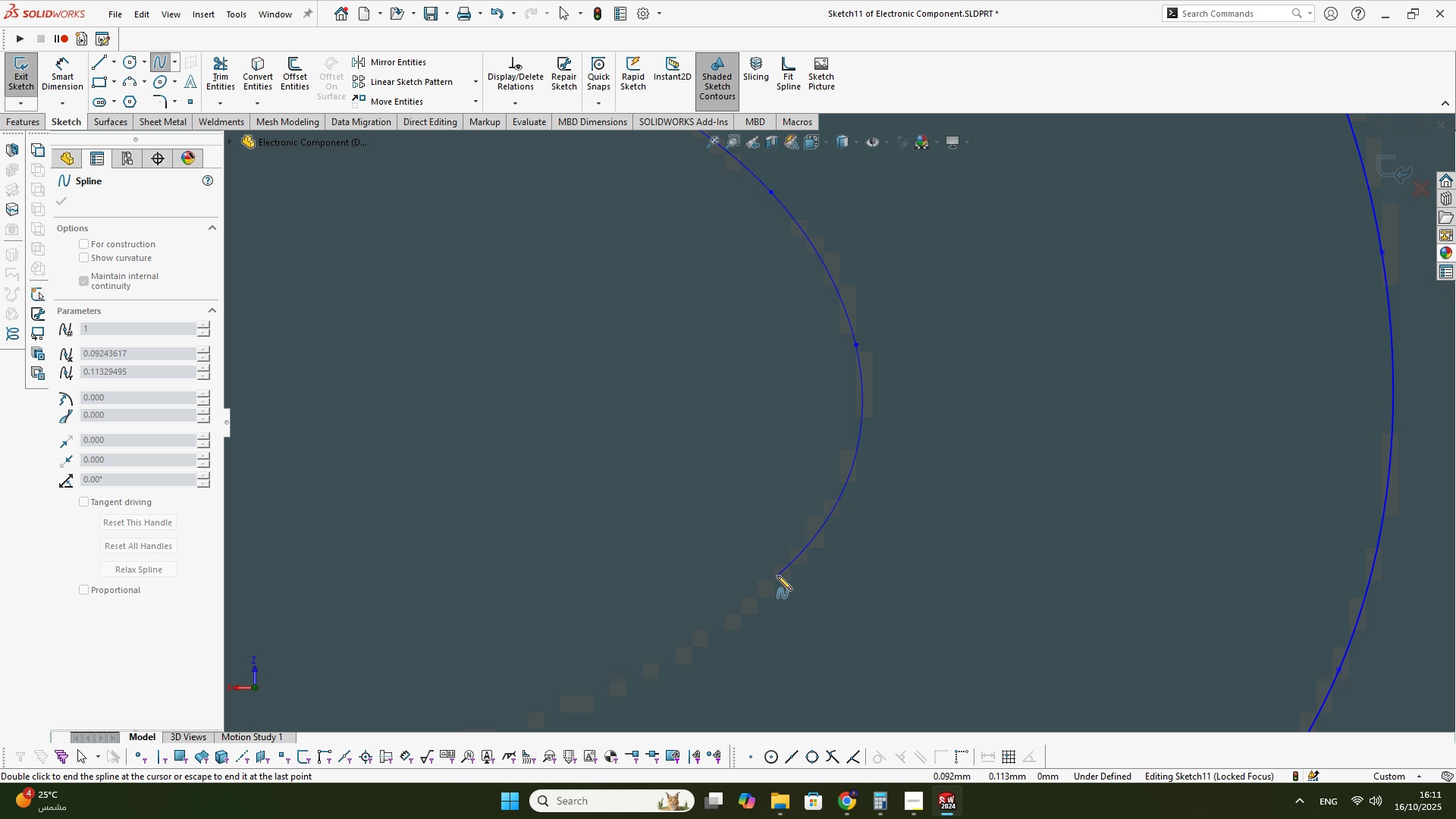 
left_click([777, 576])
 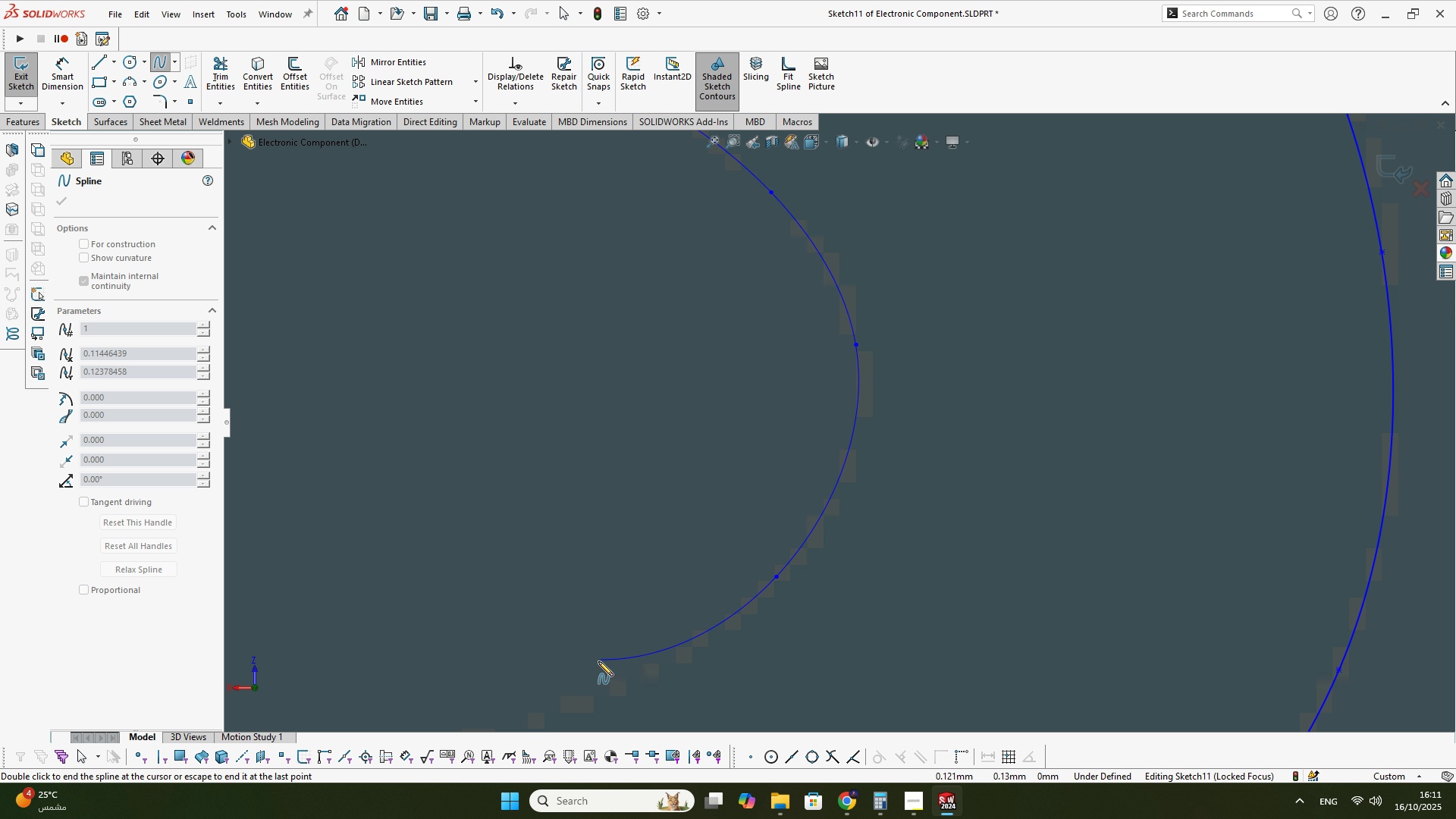 
scroll: coordinate [554, 630], scroll_direction: none, amount: 0.0
 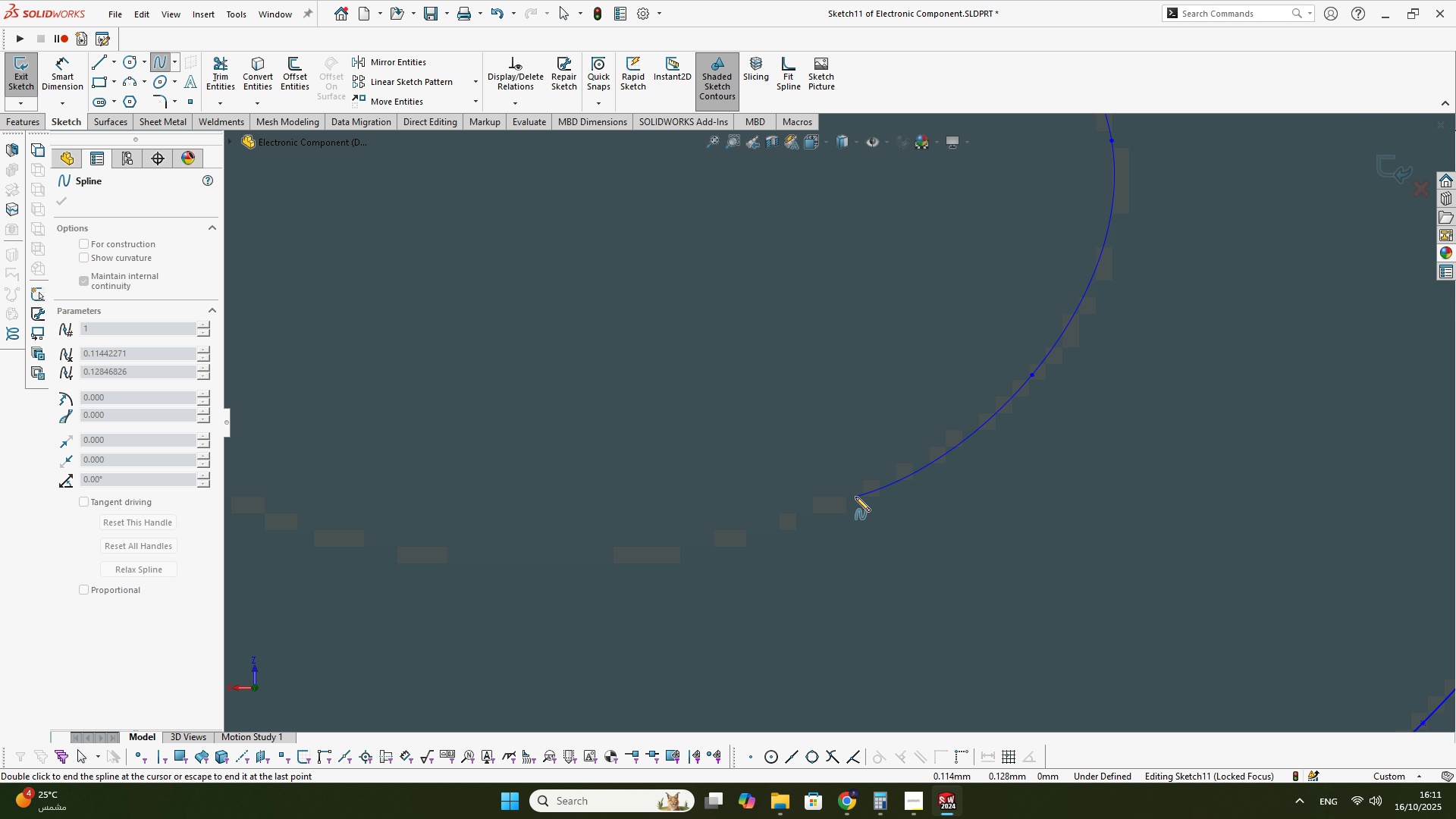 
left_click([864, 497])
 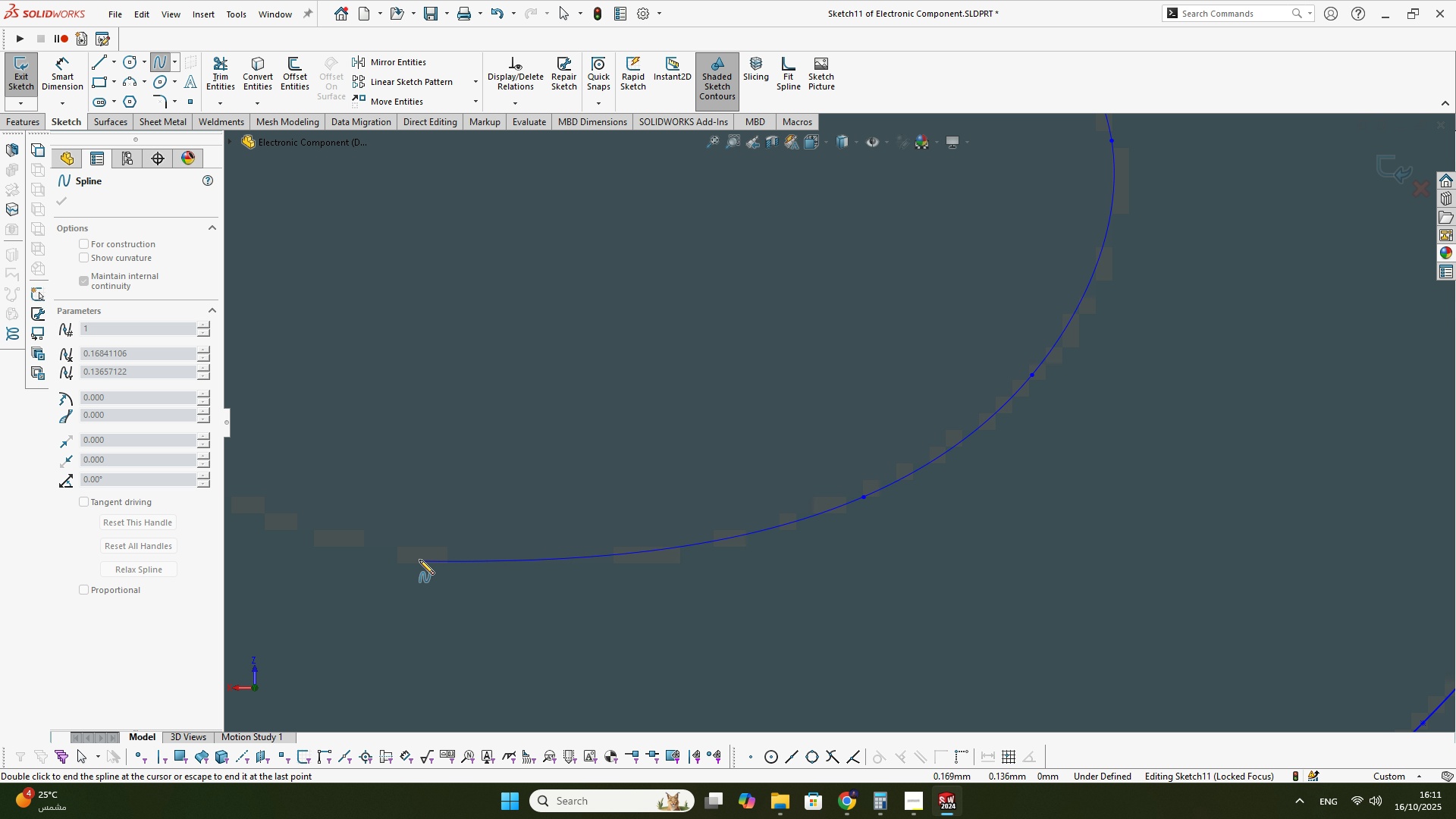 
left_click([418, 559])
 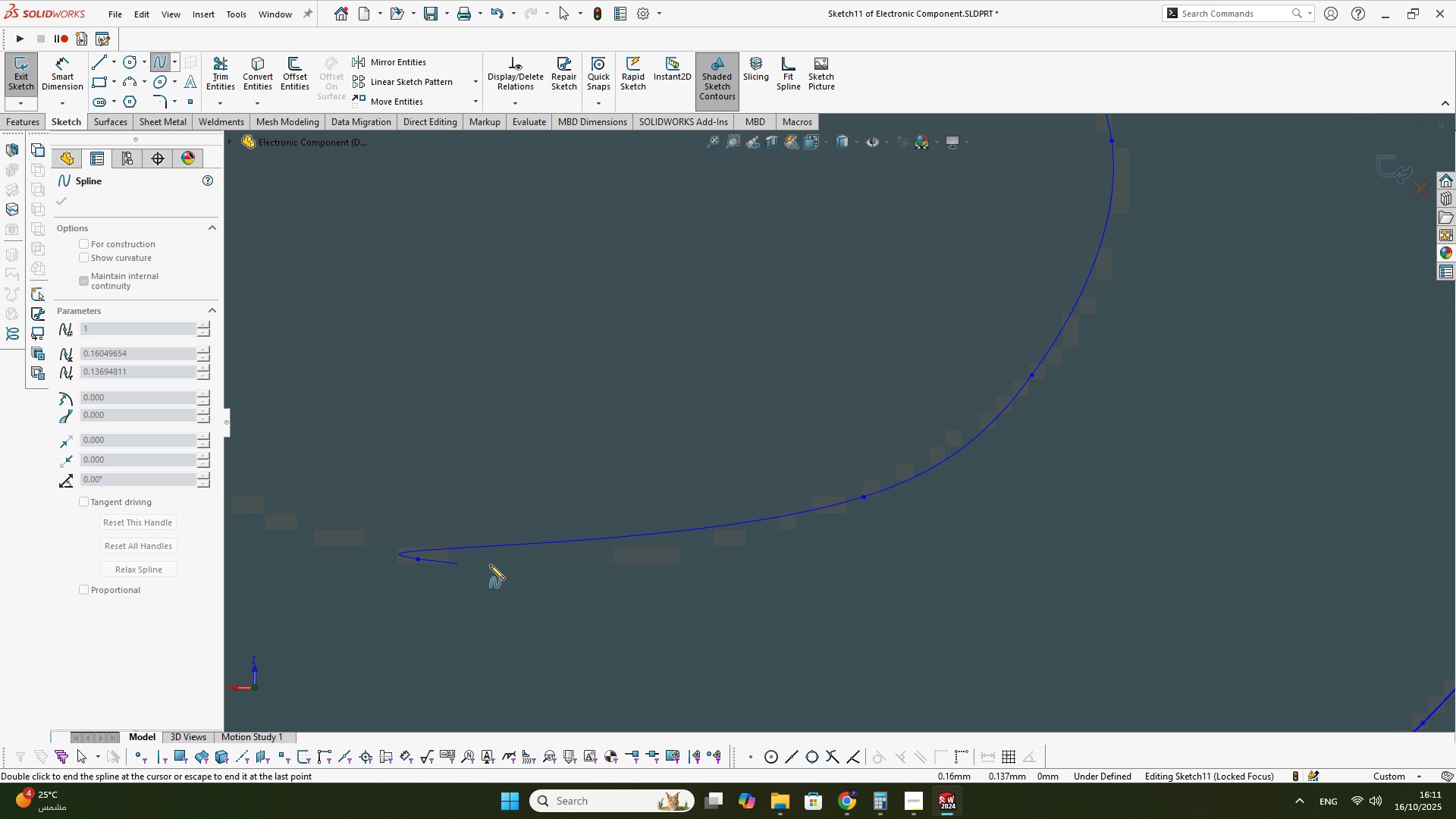 
scroll: coordinate [613, 412], scroll_direction: down, amount: 2.0
 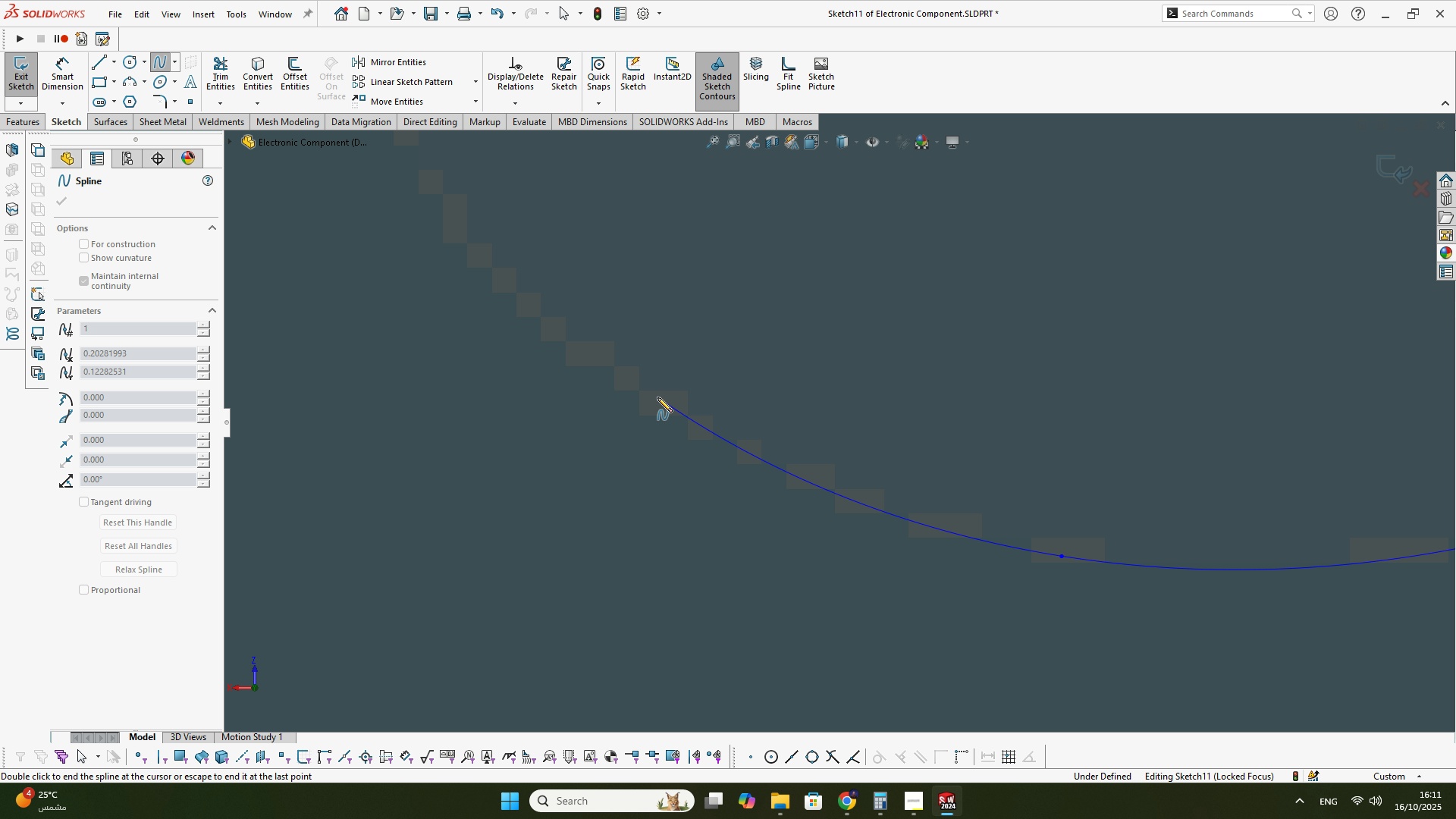 
left_click([657, 397])
 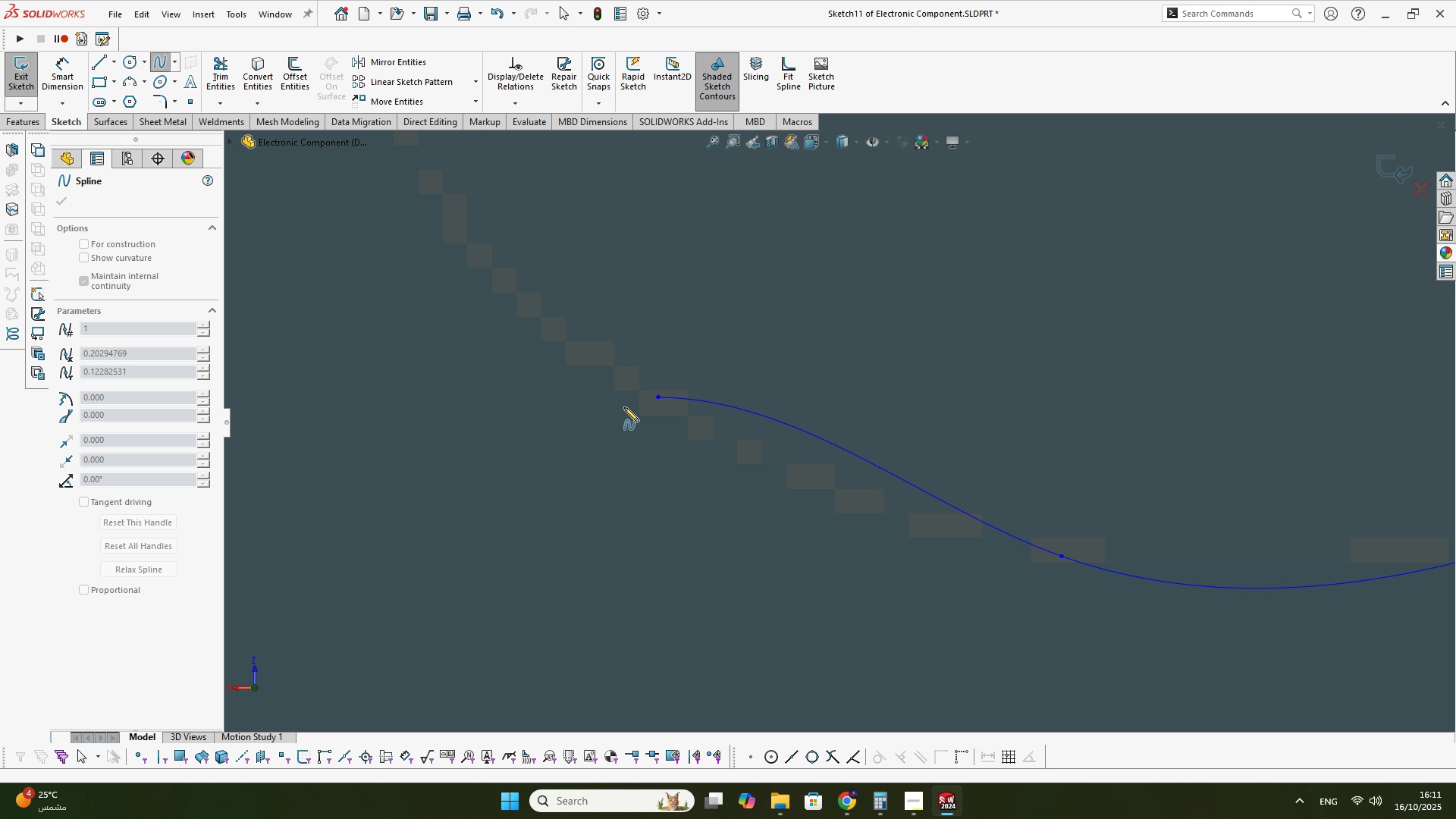 
scroll: coordinate [774, 385], scroll_direction: none, amount: 0.0
 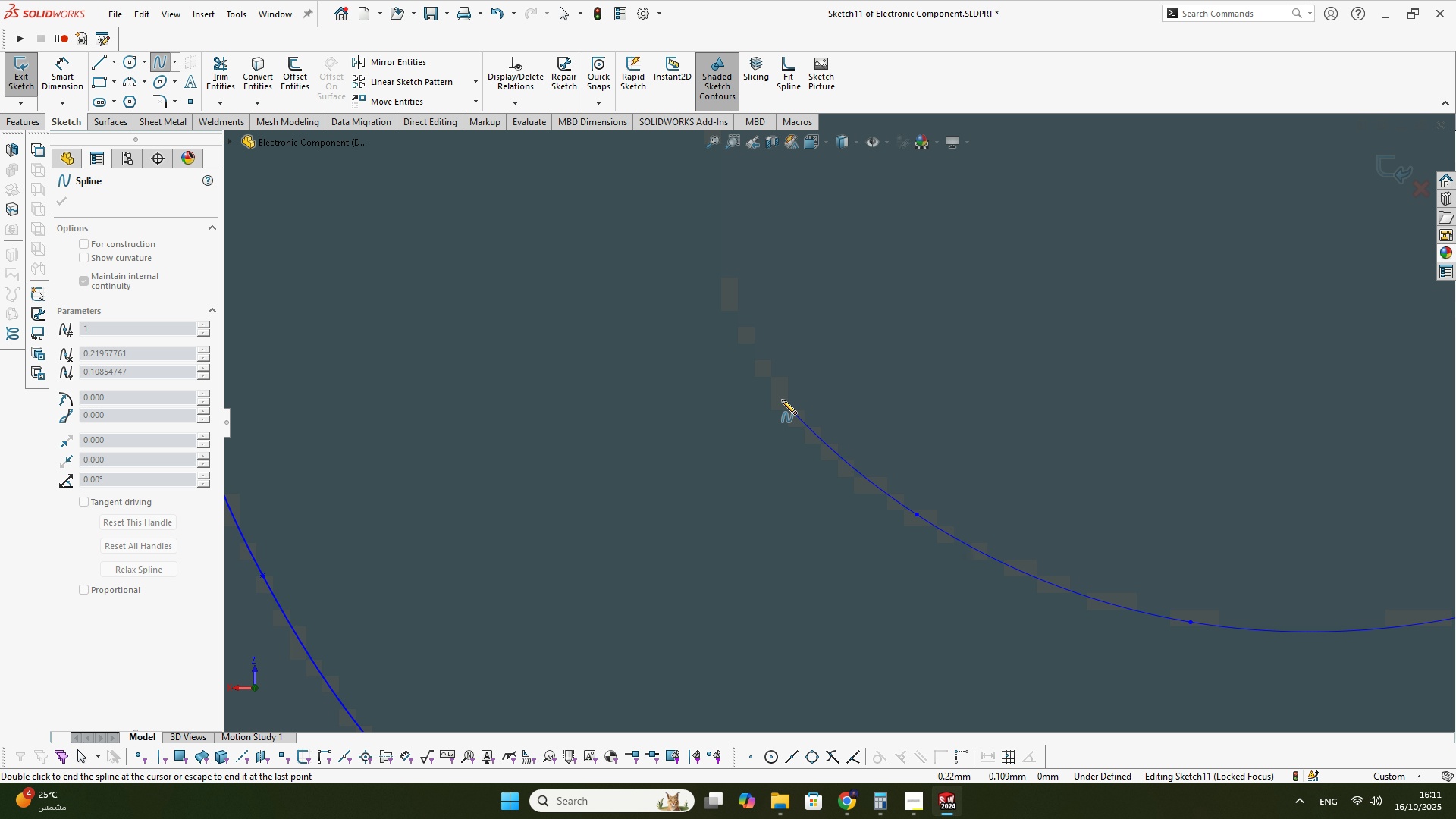 
left_click([782, 400])
 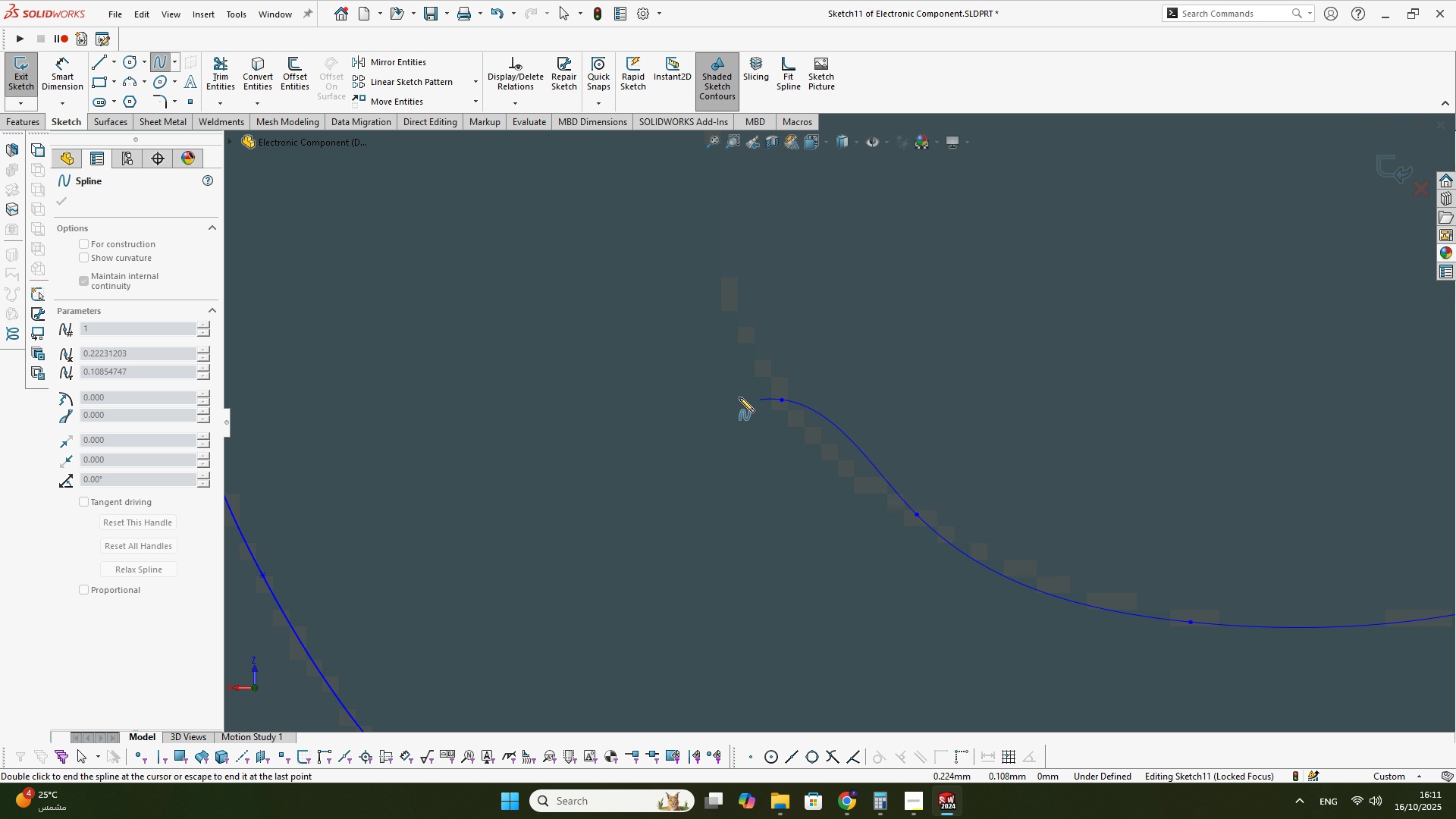 
scroll: coordinate [824, 319], scroll_direction: none, amount: 0.0
 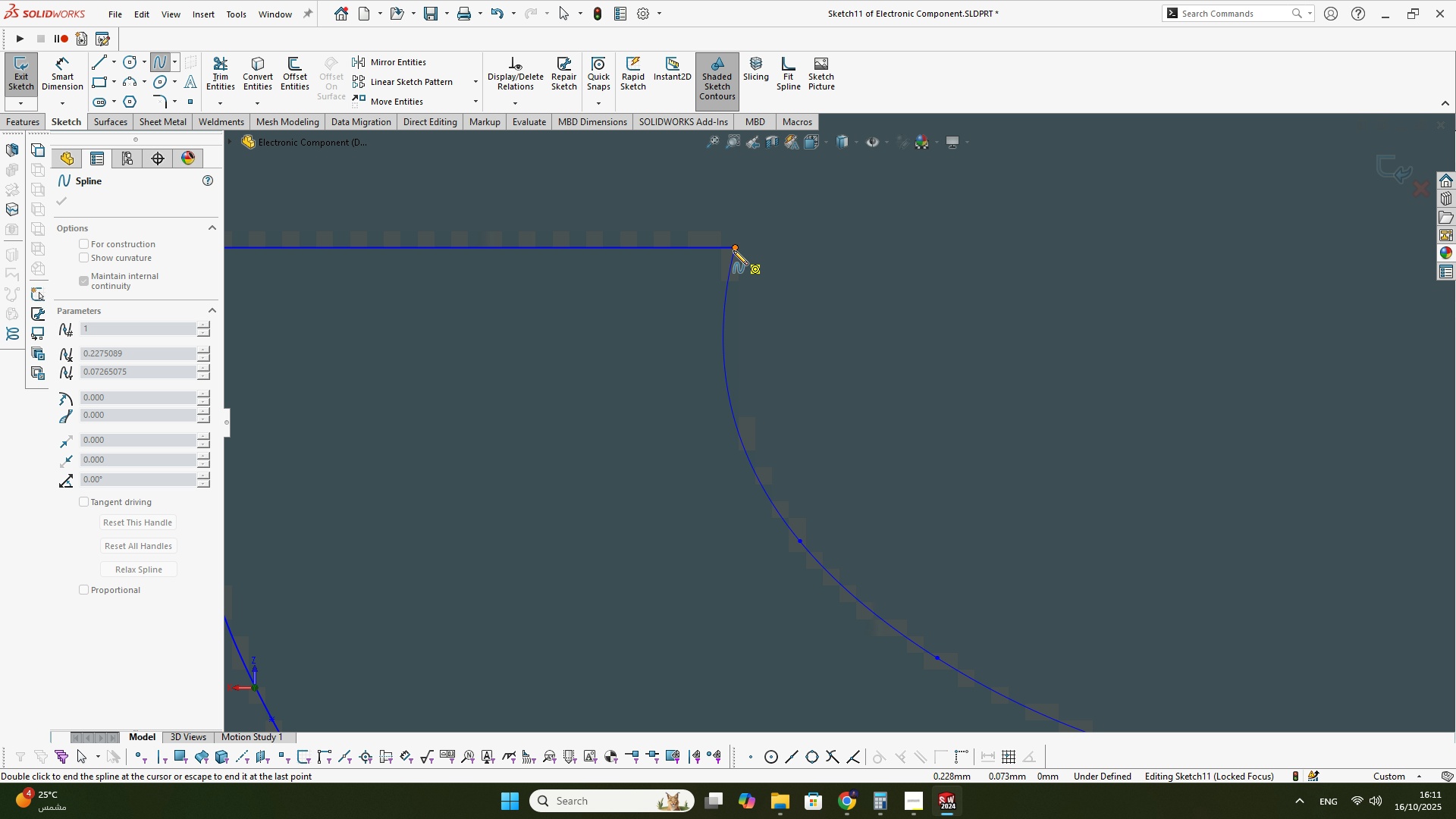 
left_click([733, 249])
 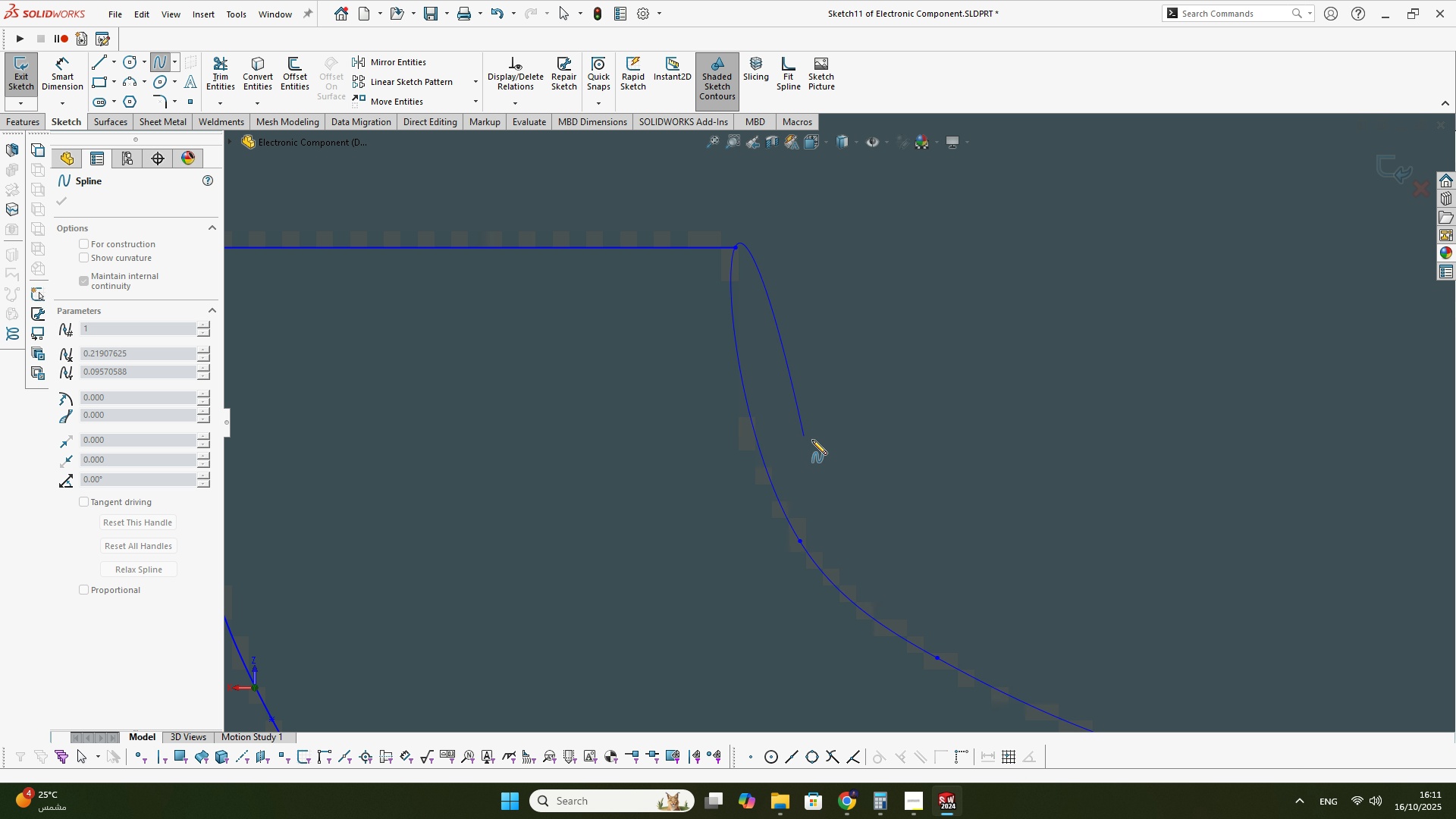 
scroll: coordinate [815, 440], scroll_direction: up, amount: 12.0
 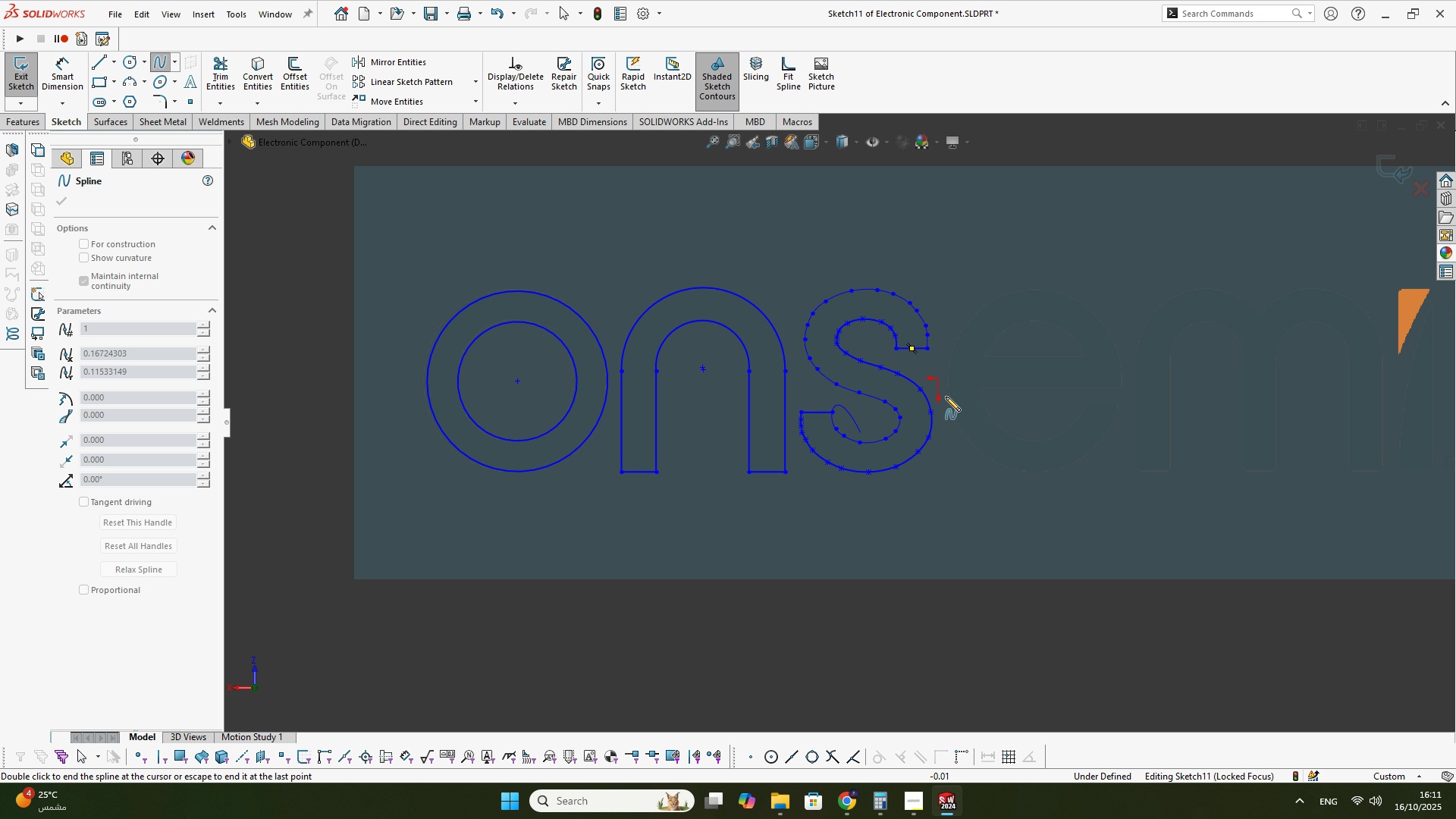 
key(Escape)
 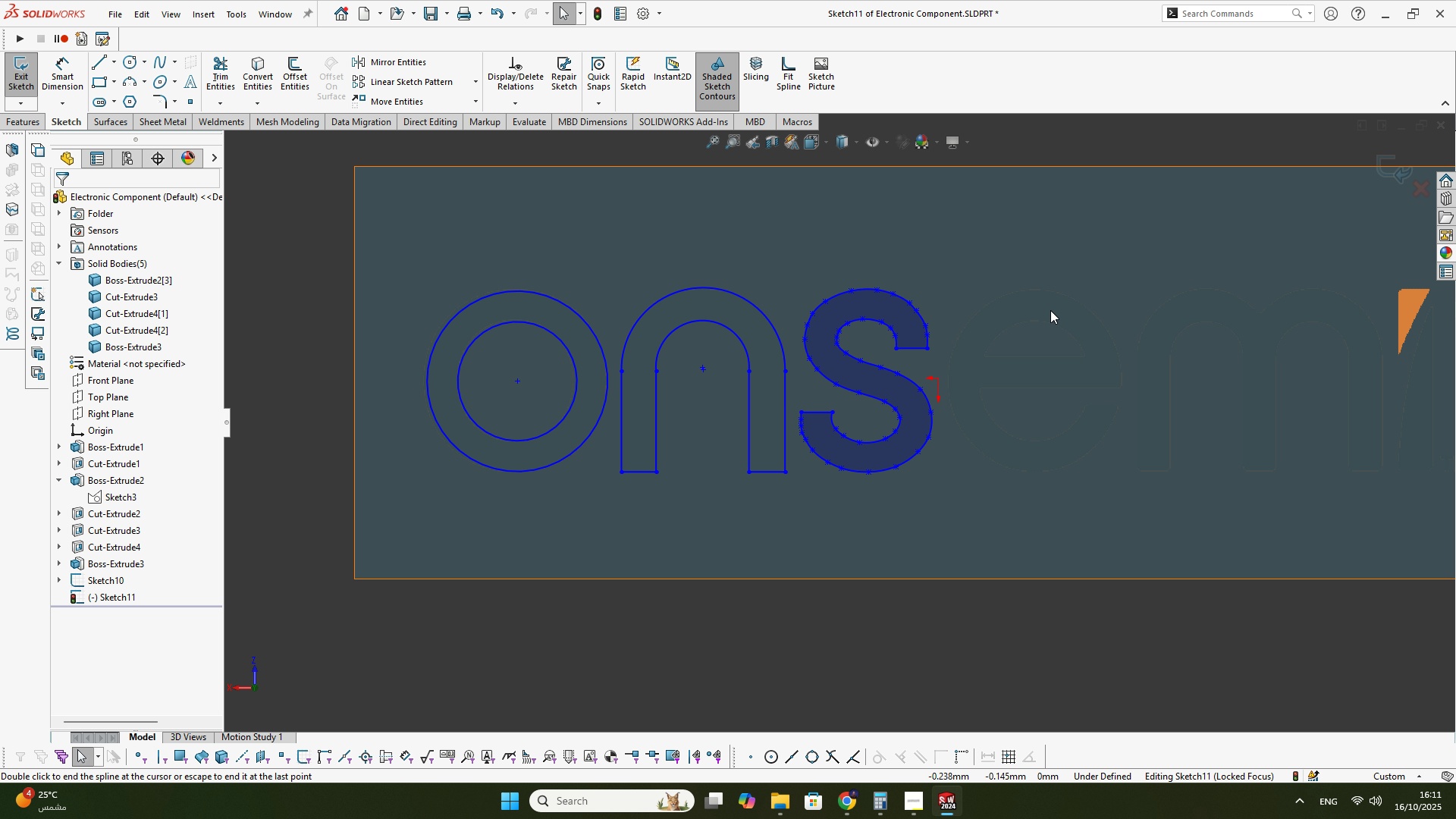 
scroll: coordinate [1063, 418], scroll_direction: down, amount: 6.0
 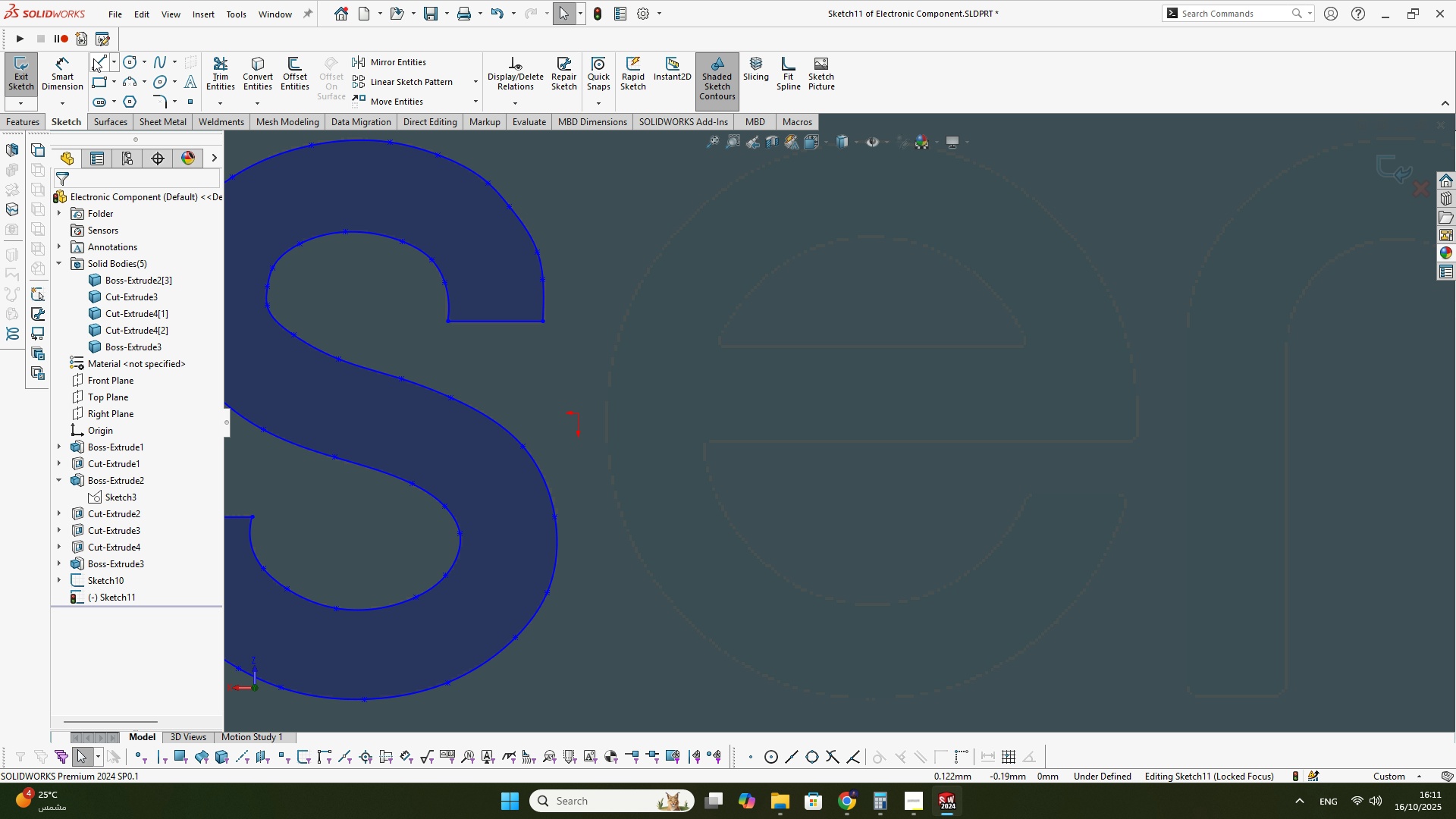 
left_click([93, 58])
 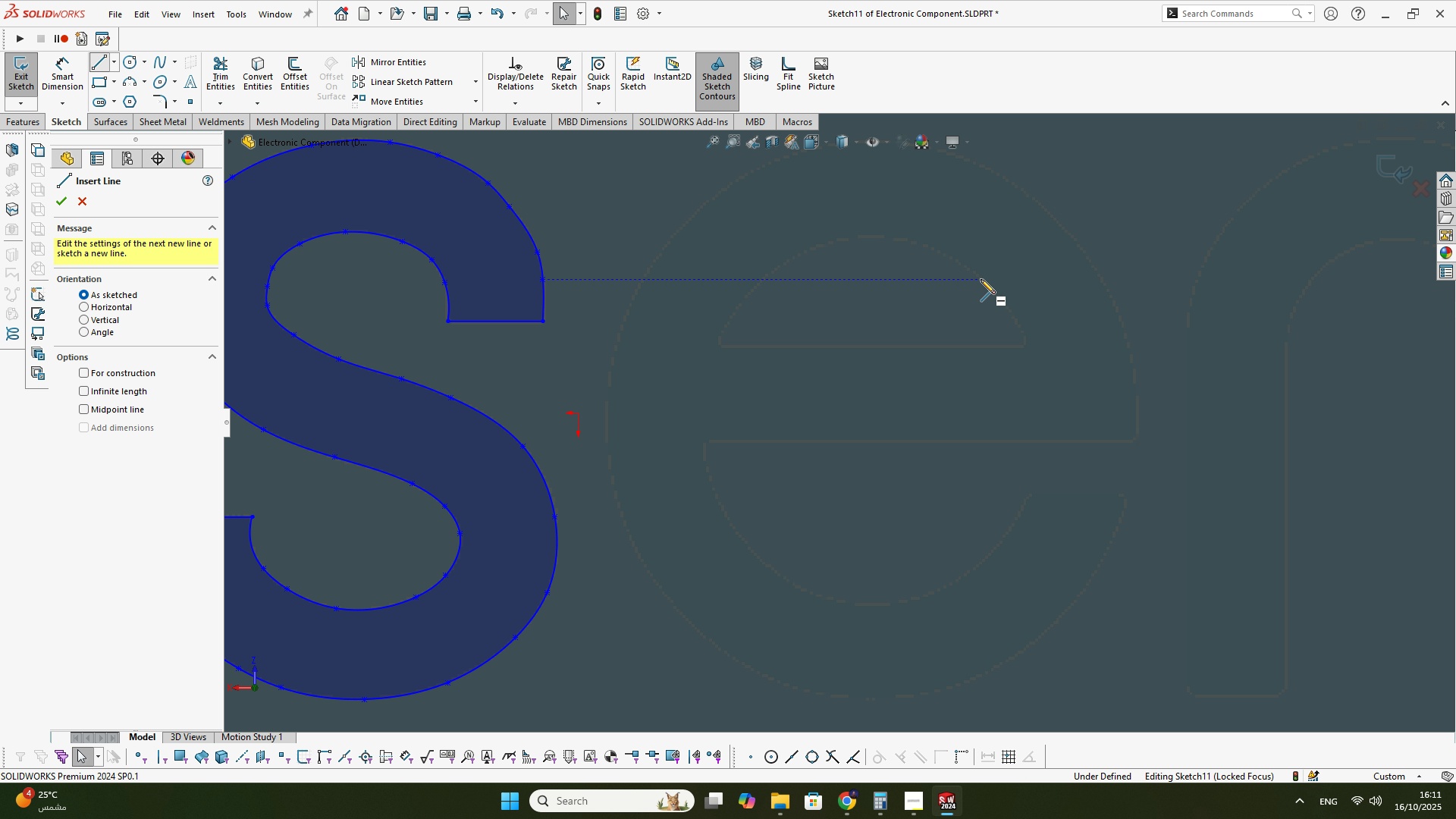 
scroll: coordinate [983, 280], scroll_direction: down, amount: 2.0
 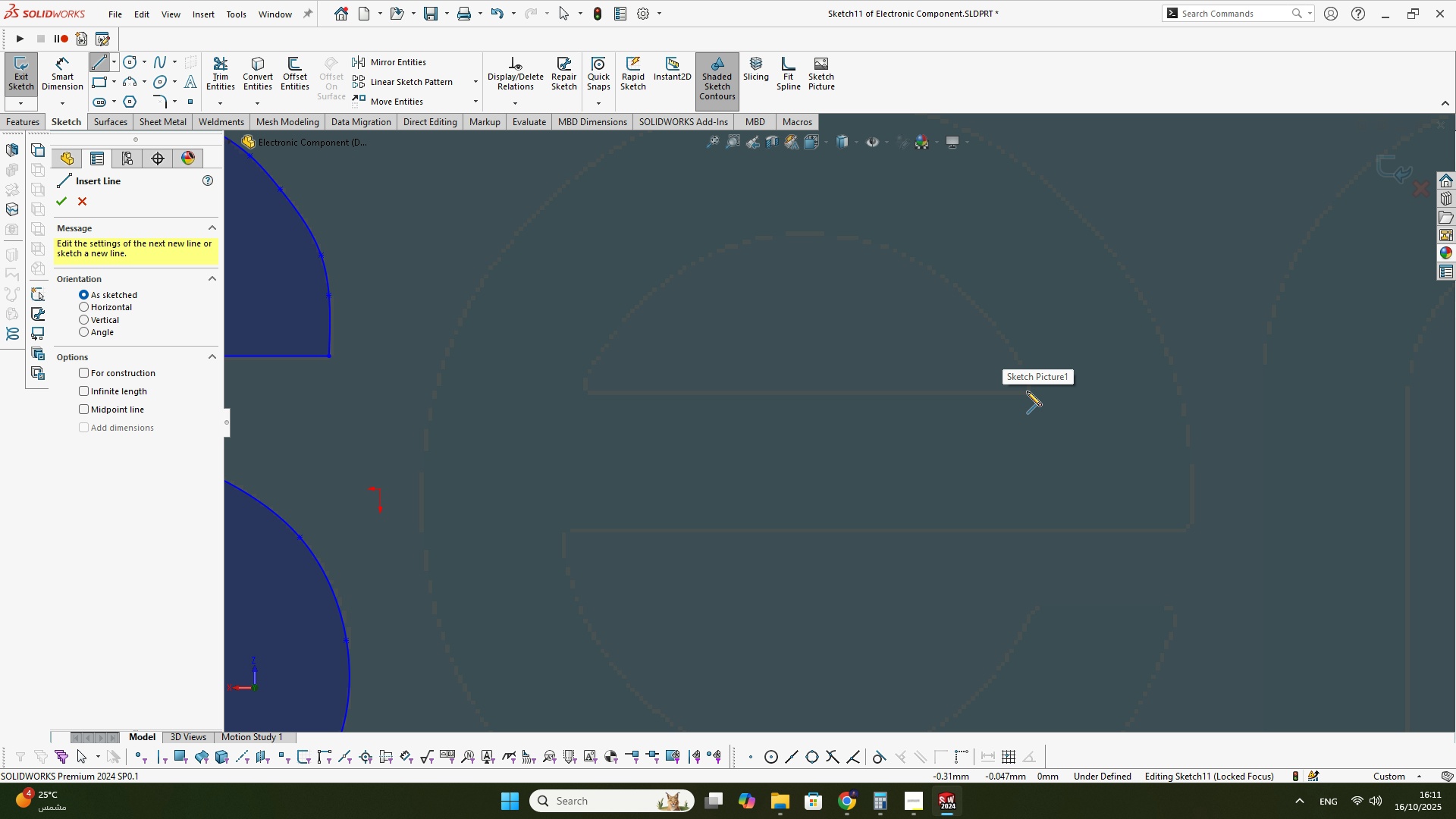 
left_click([1027, 391])
 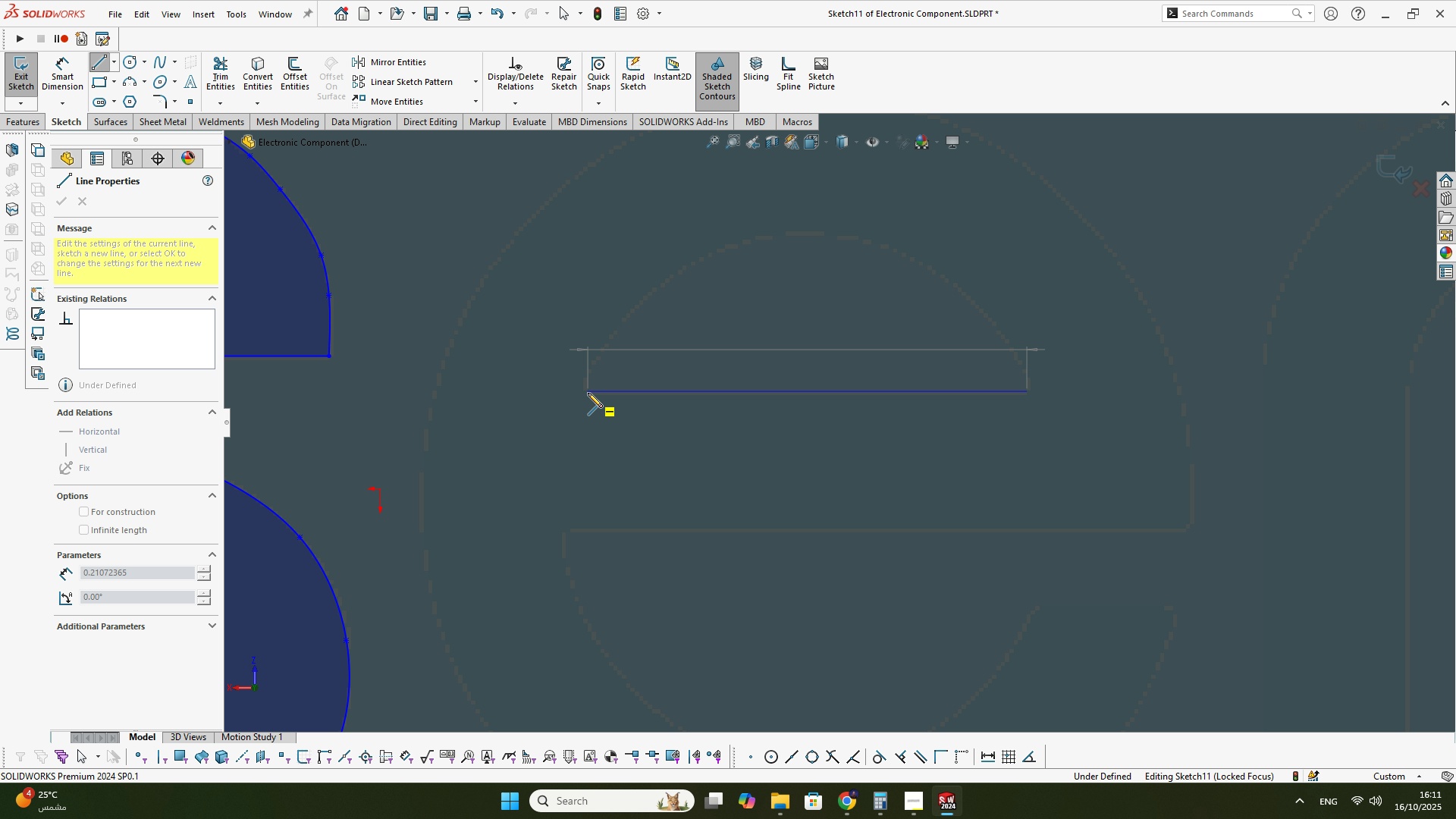 
left_click([588, 393])
 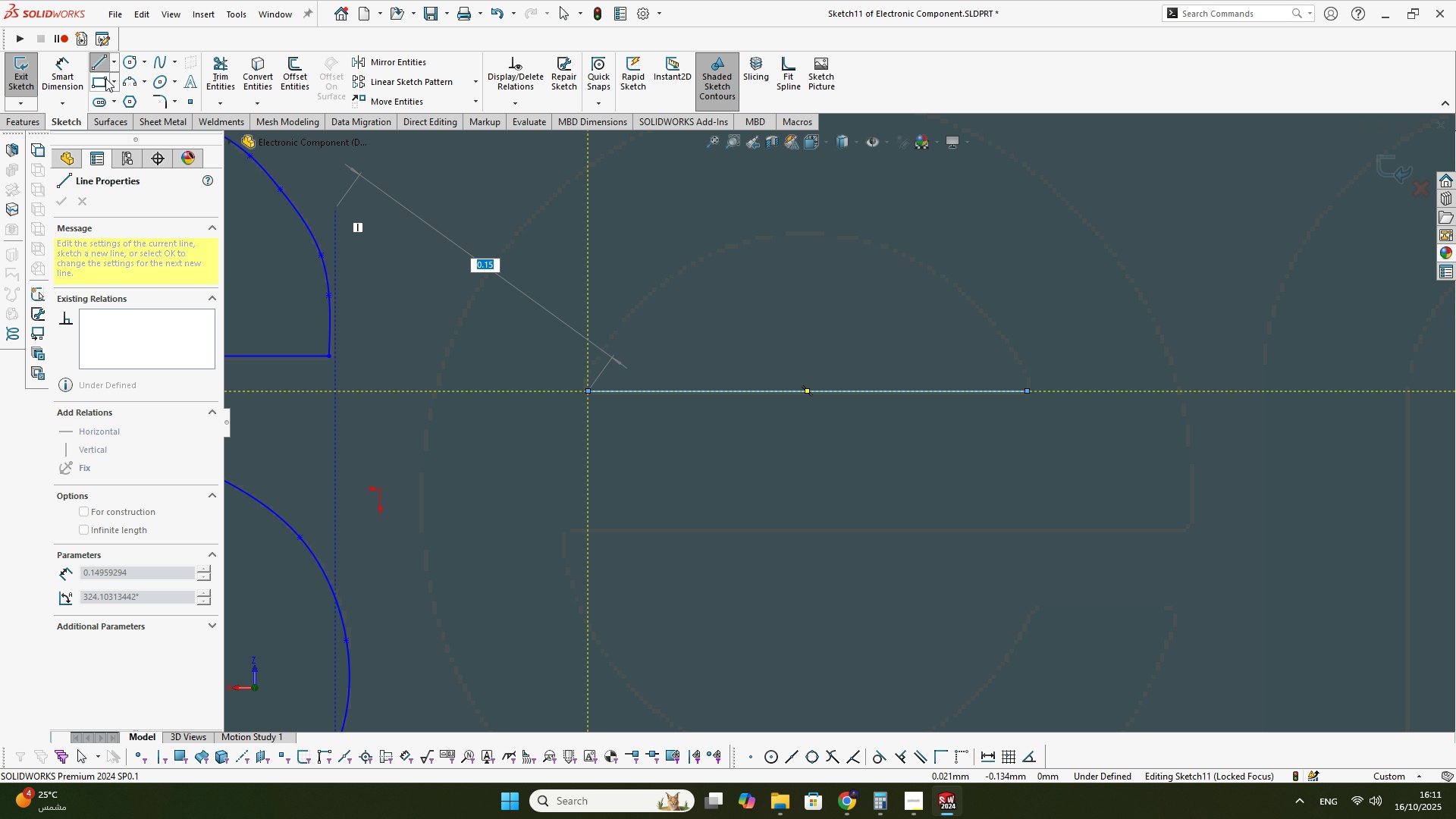 
key(Escape)
 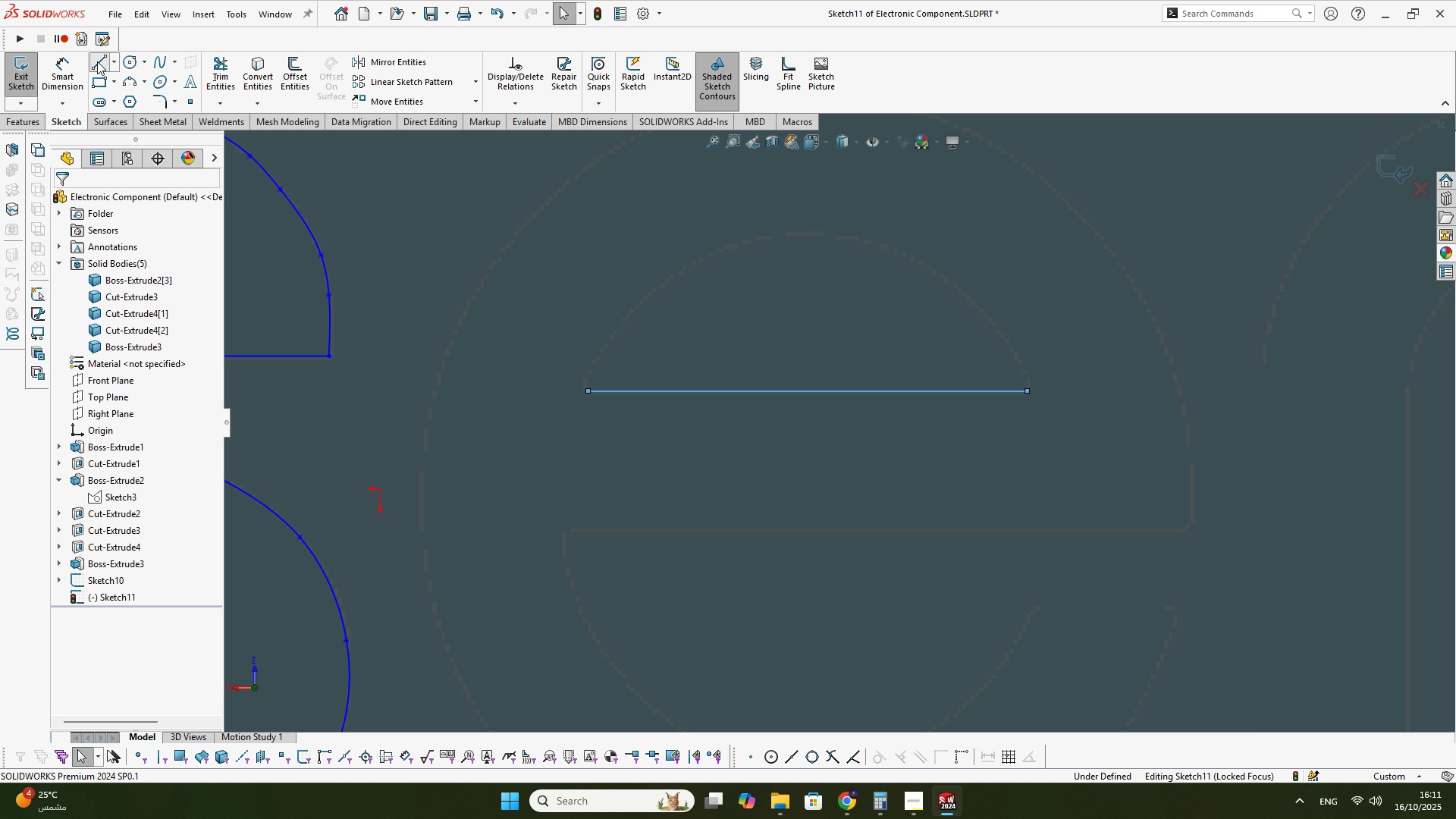 
left_click([97, 61])
 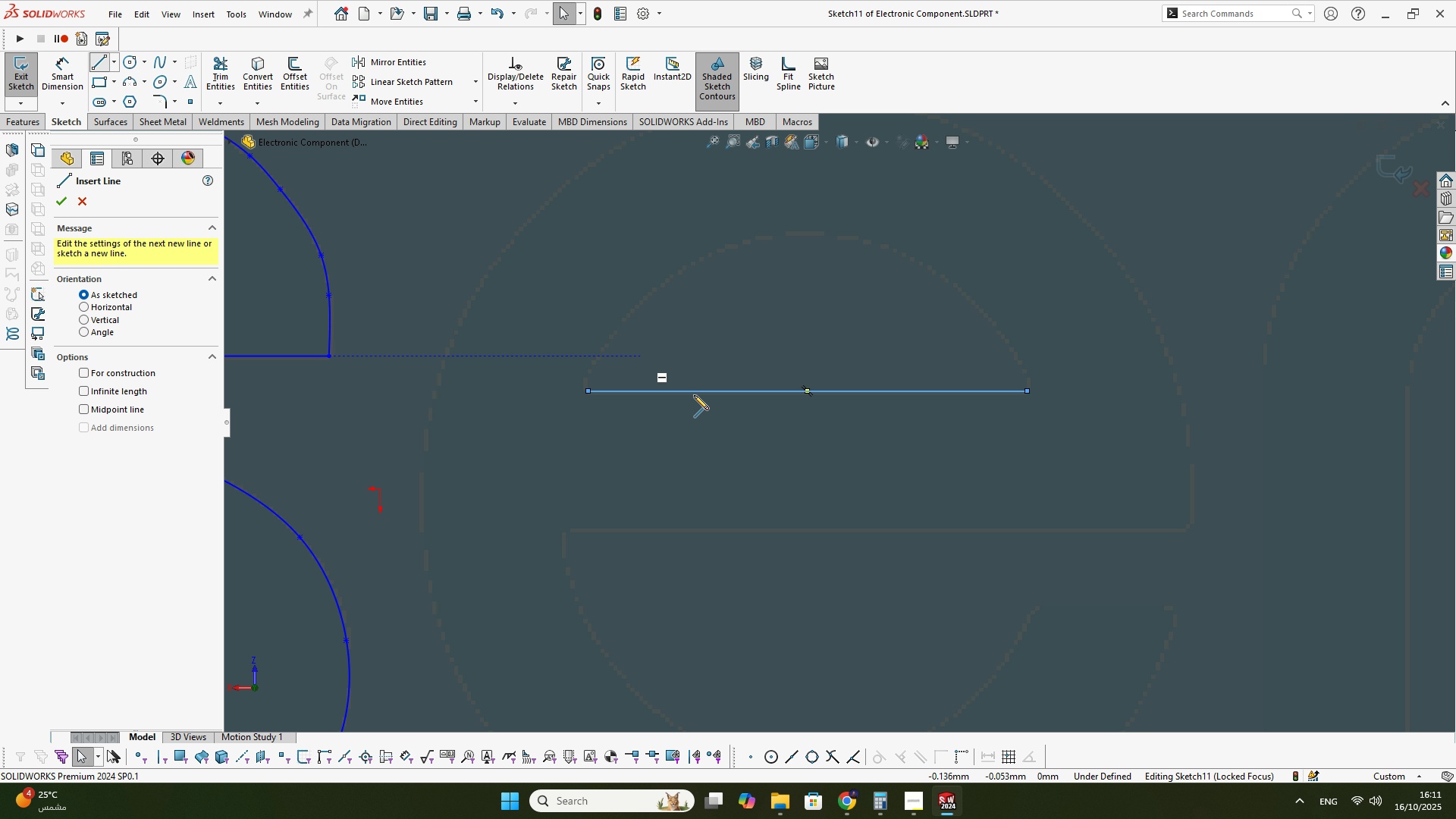 
scroll: coordinate [1005, 491], scroll_direction: none, amount: 0.0
 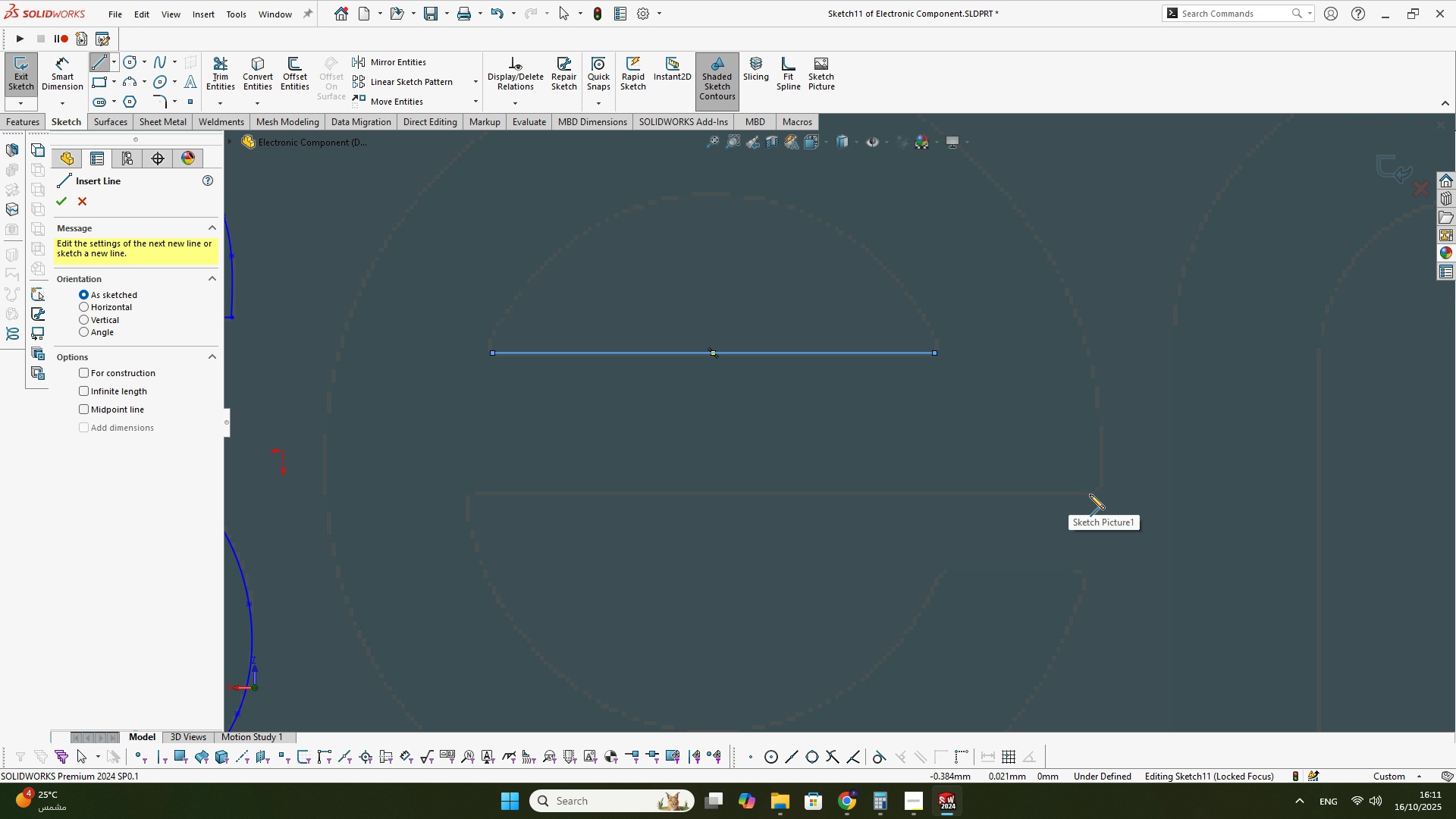 
left_click([1093, 494])
 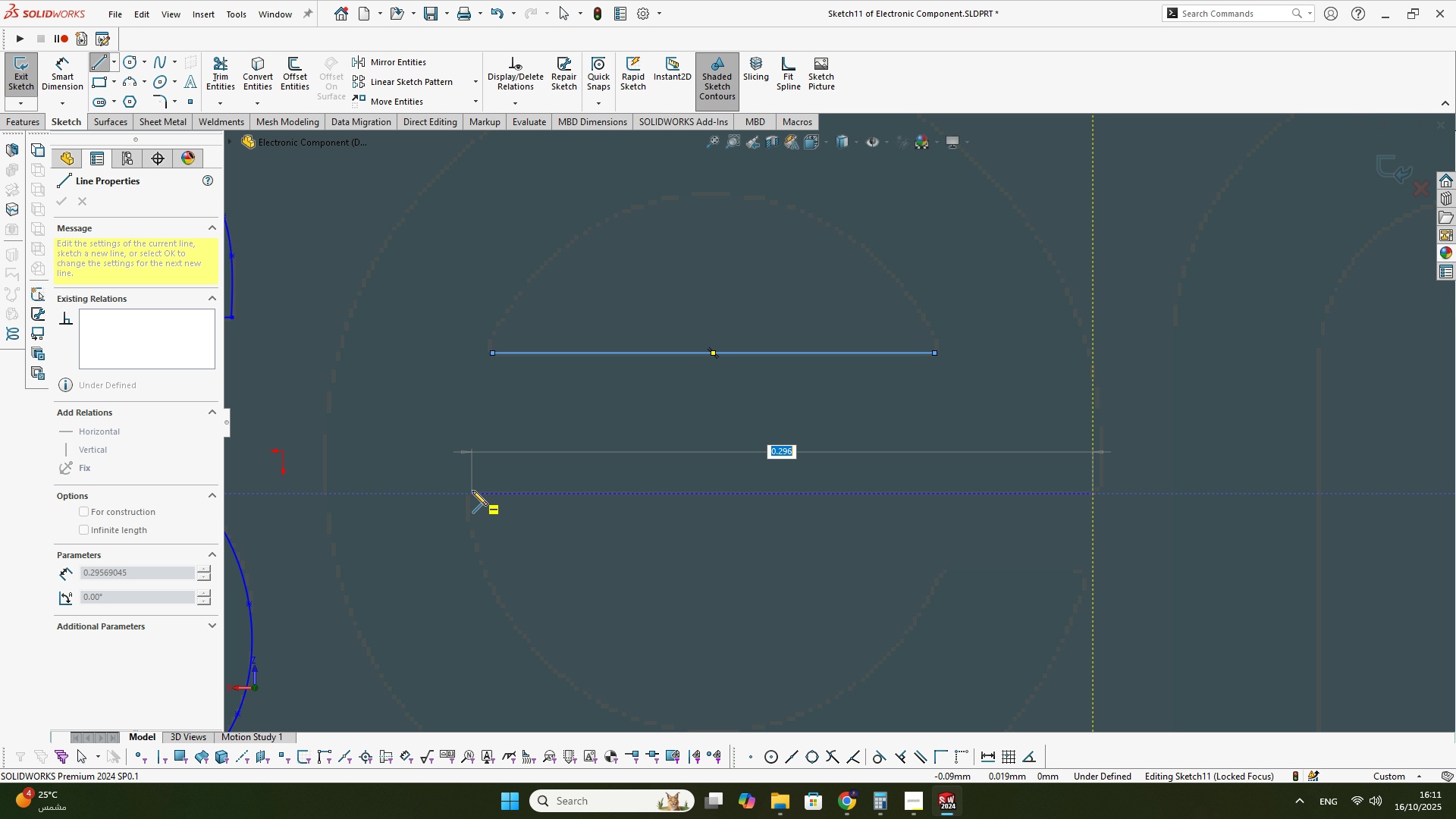 
left_click([472, 491])
 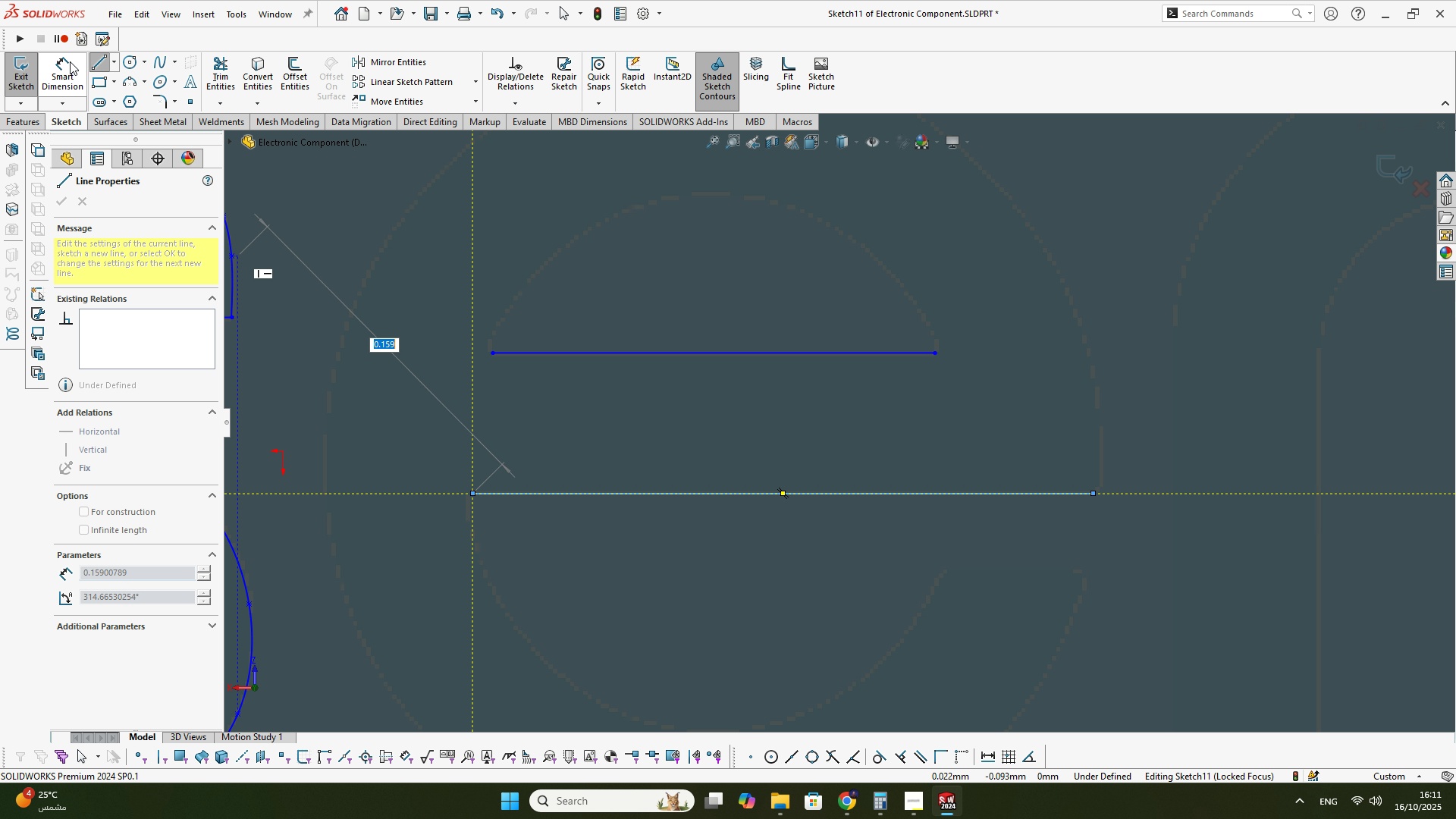 
key(Escape)
 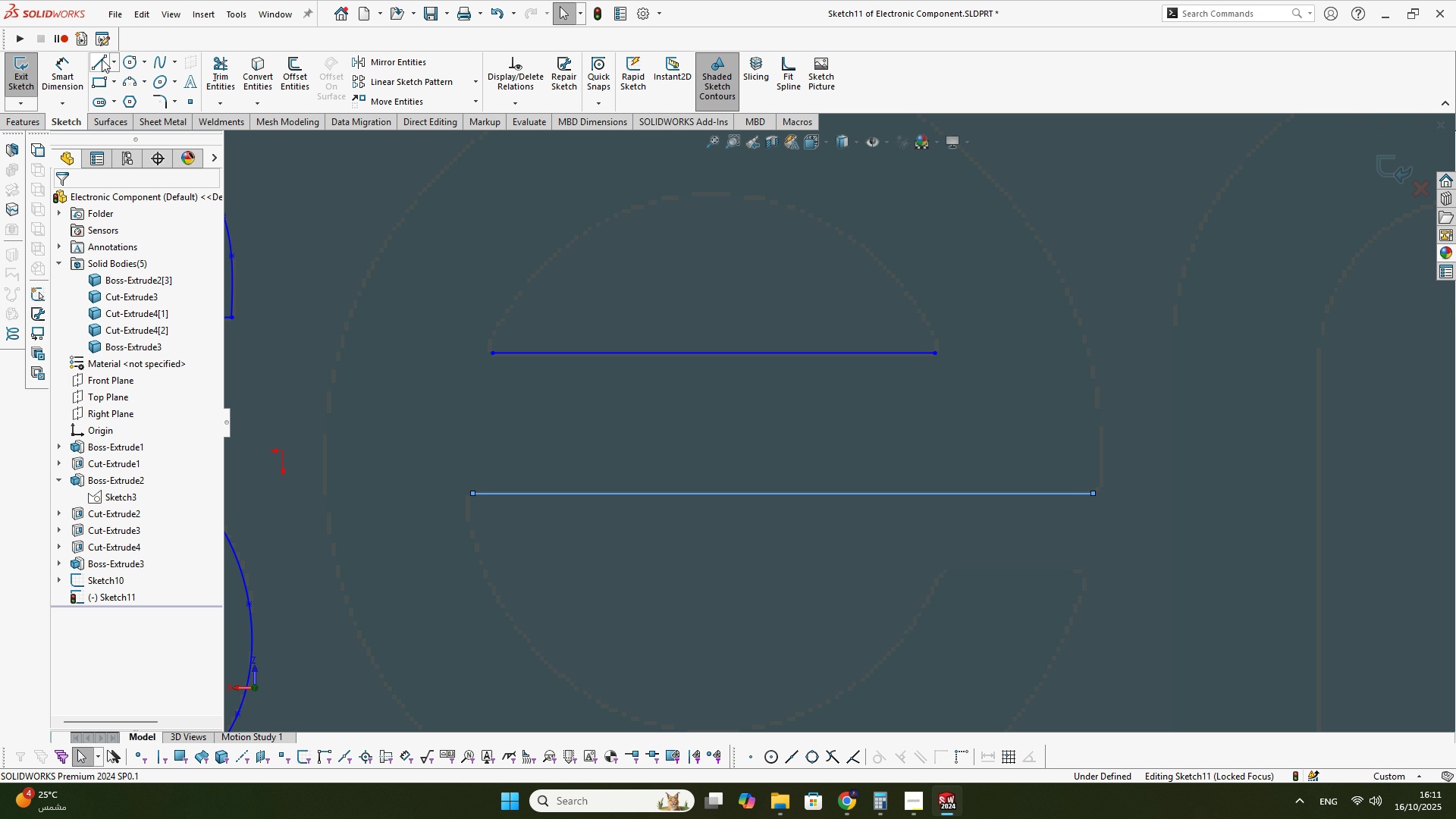 
left_click([102, 59])
 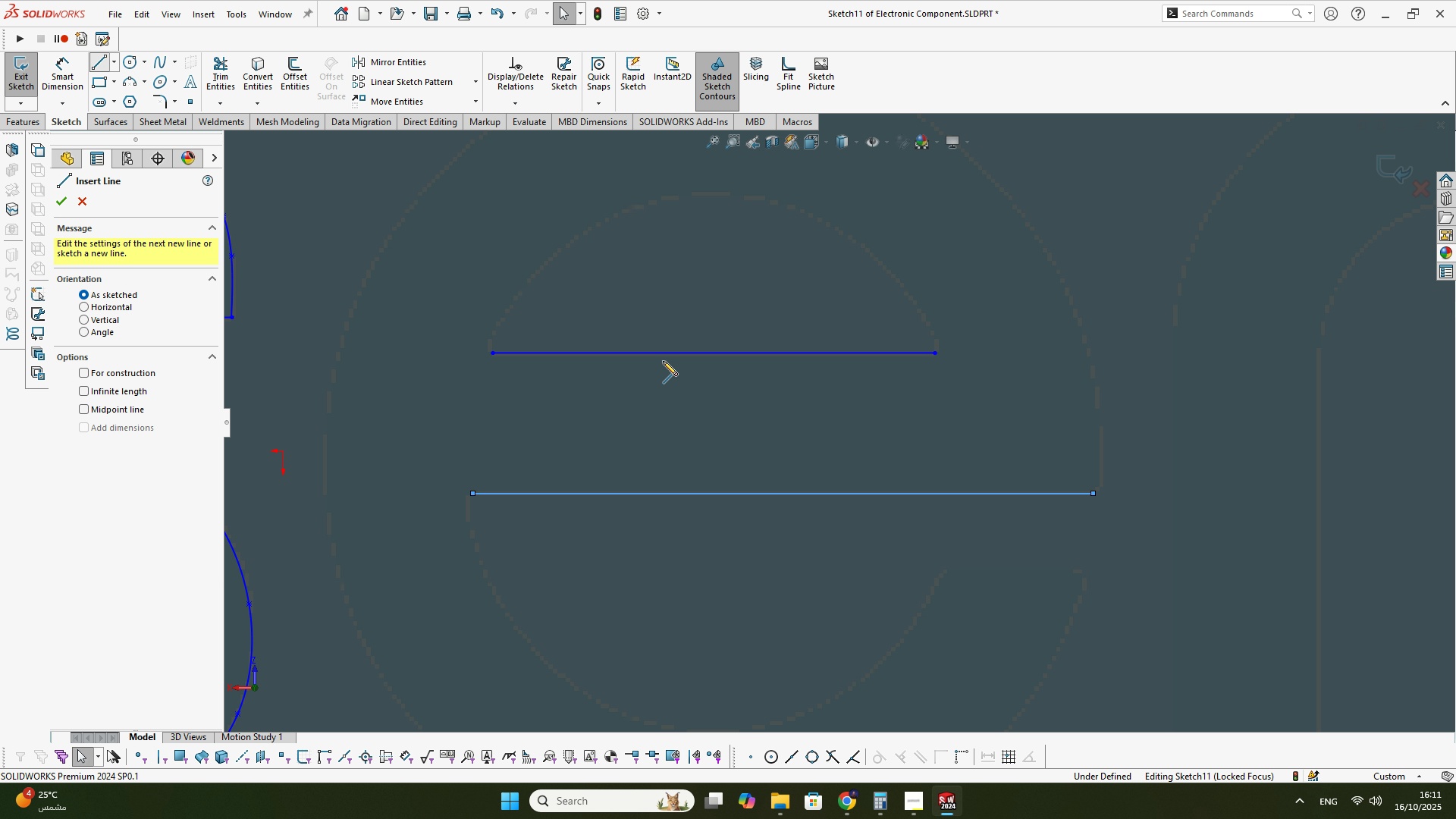 
scroll: coordinate [951, 592], scroll_direction: up, amount: 3.0
 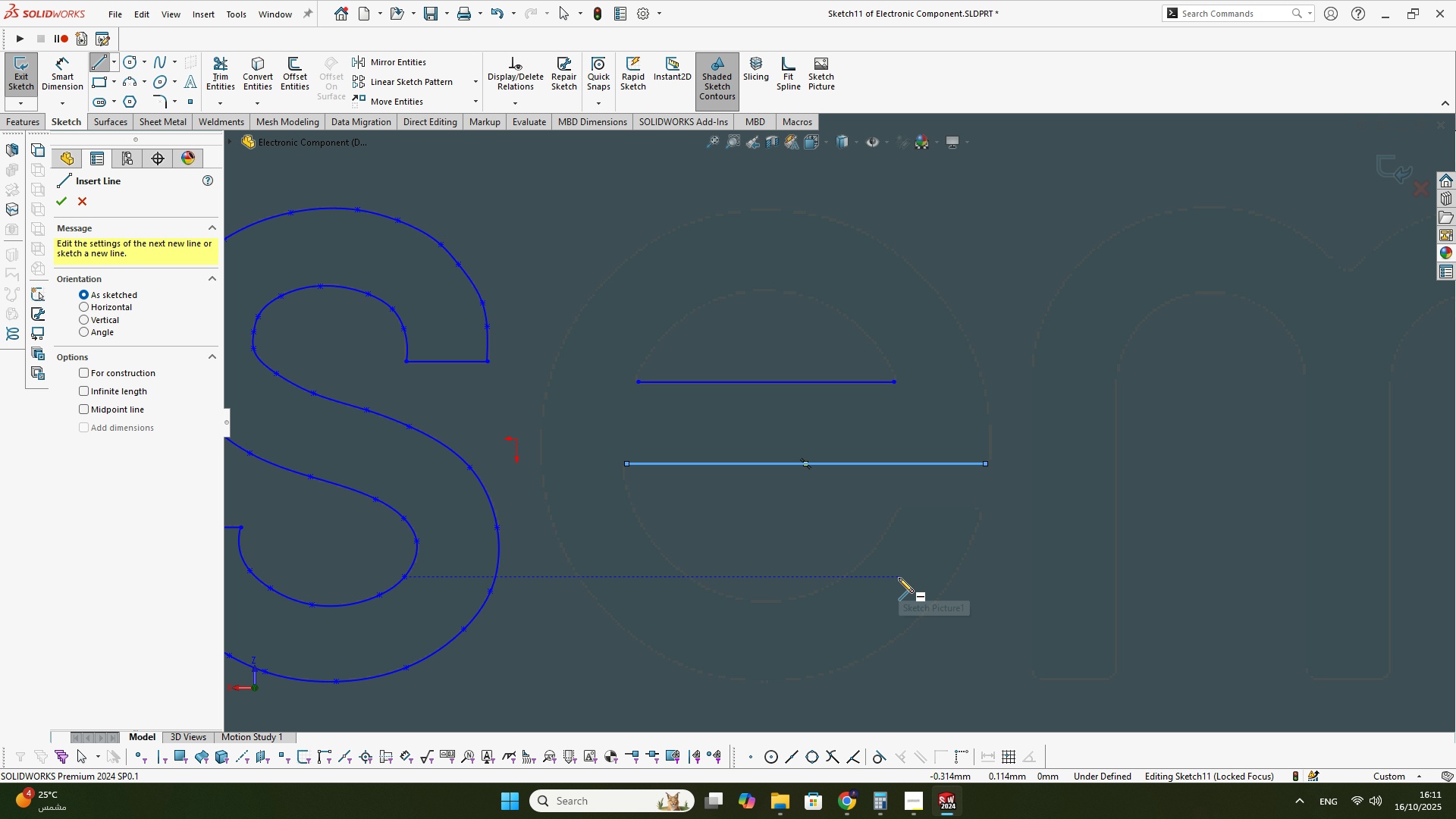 
scroll: coordinate [895, 577], scroll_direction: down, amount: 2.0
 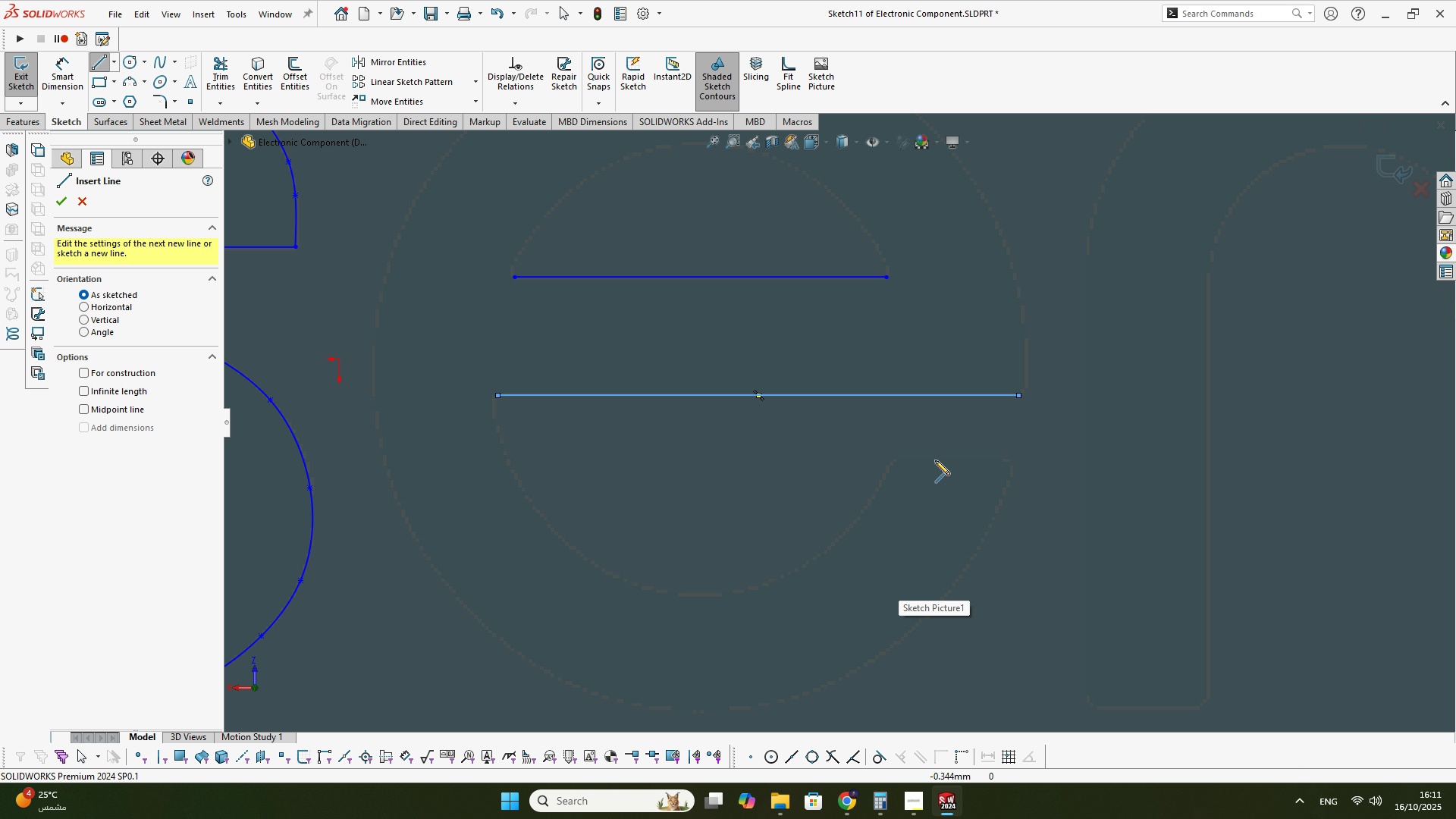 
scroll: coordinate [863, 505], scroll_direction: up, amount: 3.0
 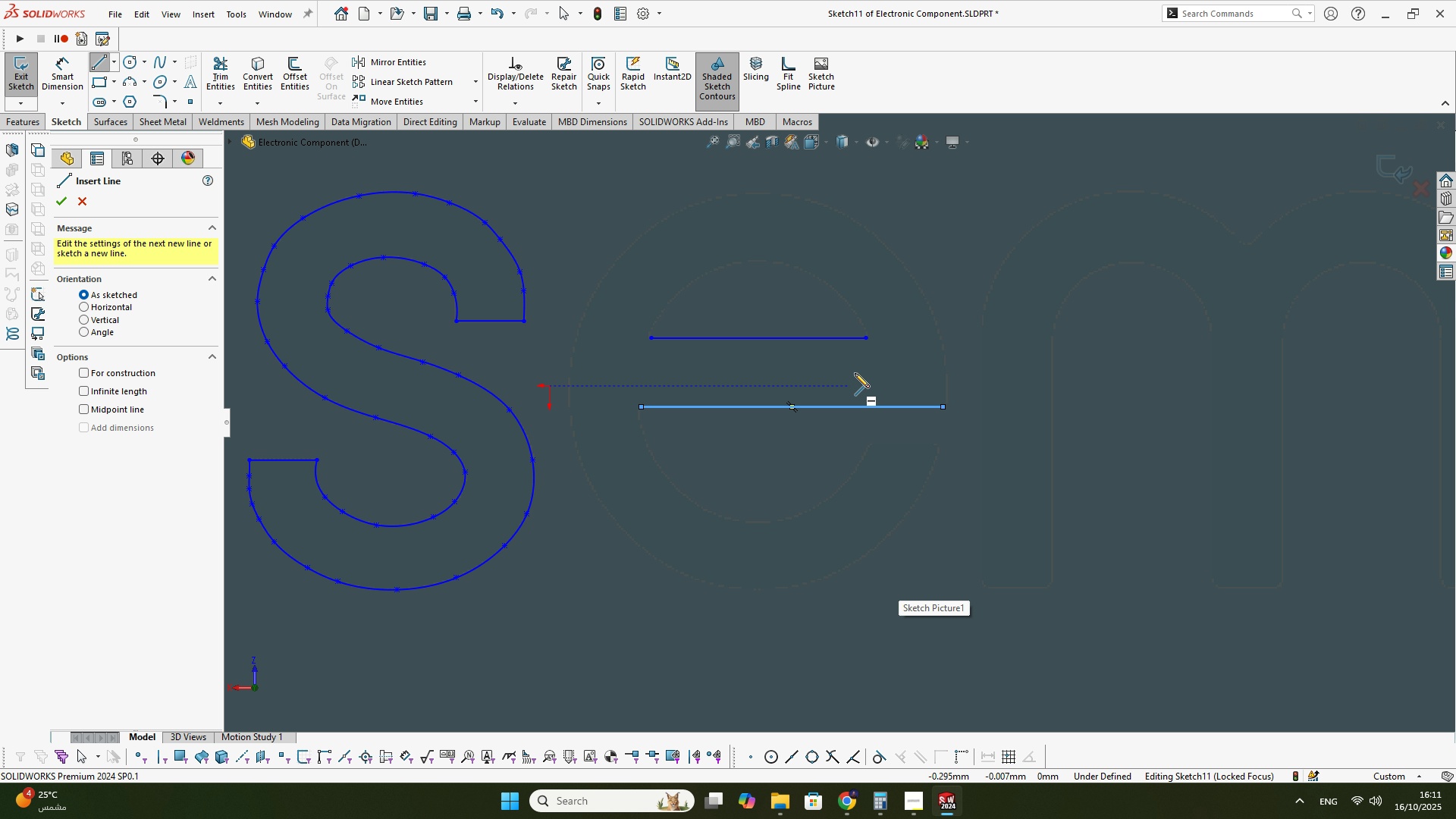 
scroll: coordinate [840, 428], scroll_direction: none, amount: 0.0
 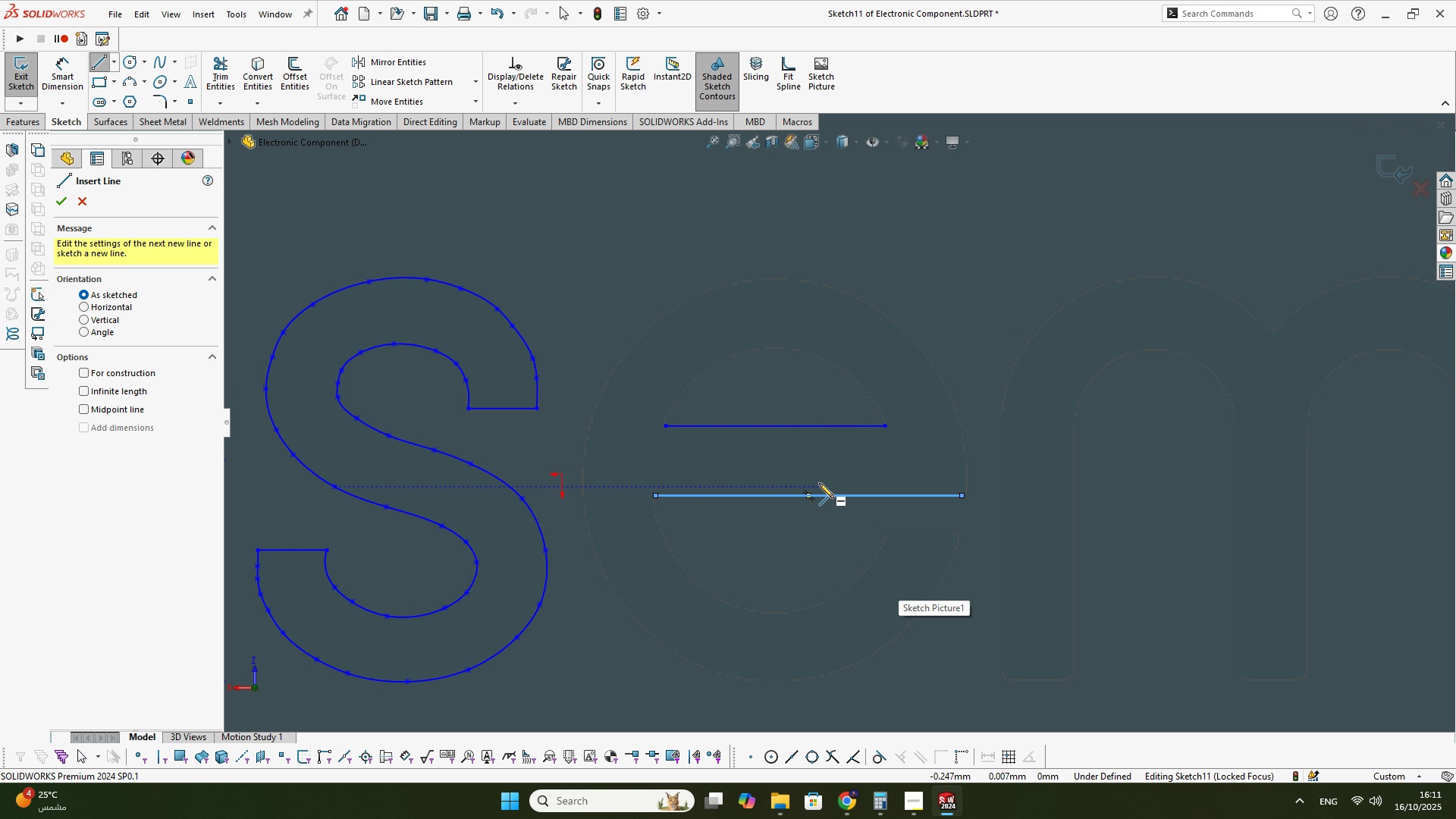 
key(Escape)
 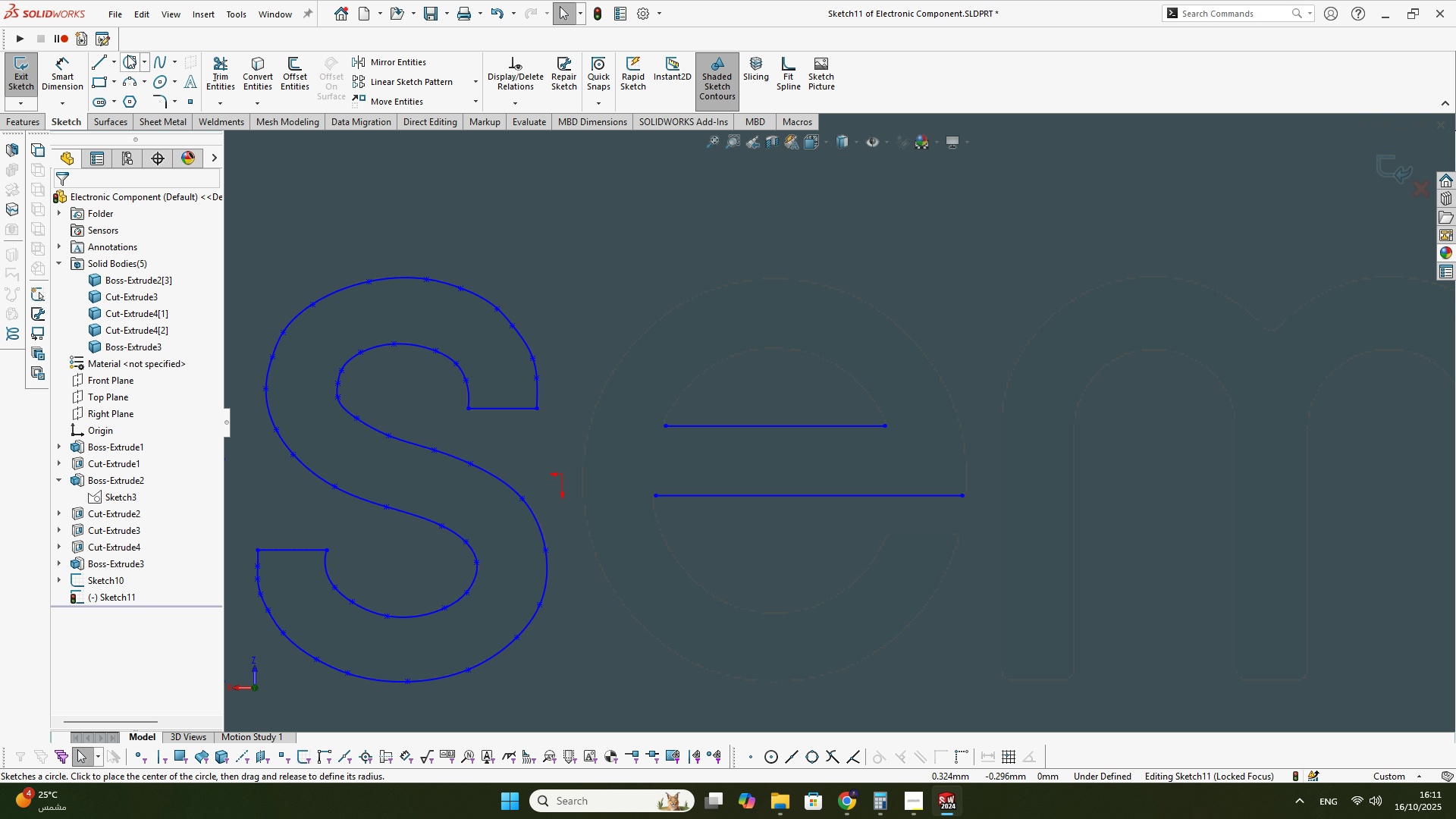 
left_click([127, 55])
 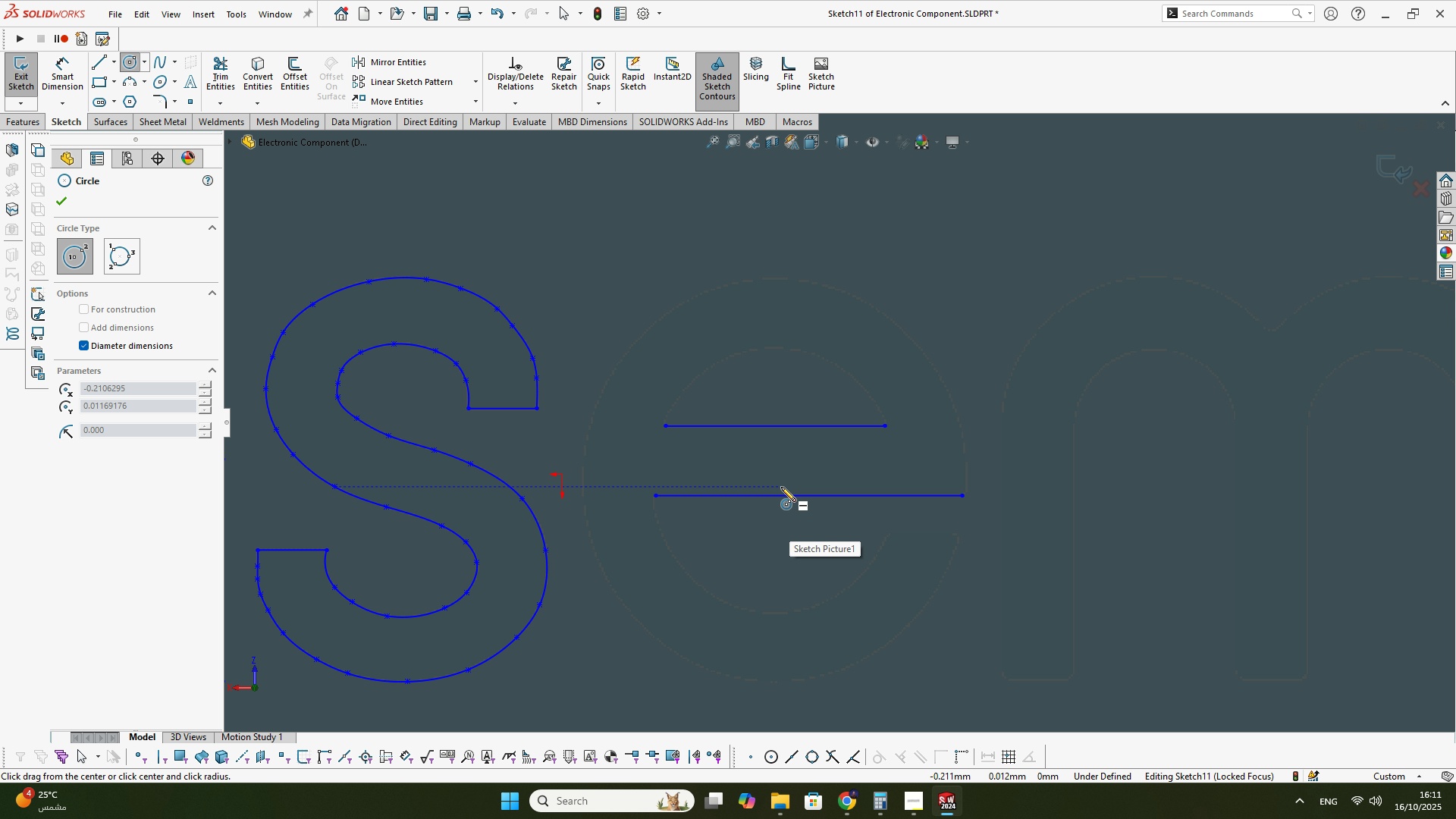 
left_click([781, 487])
 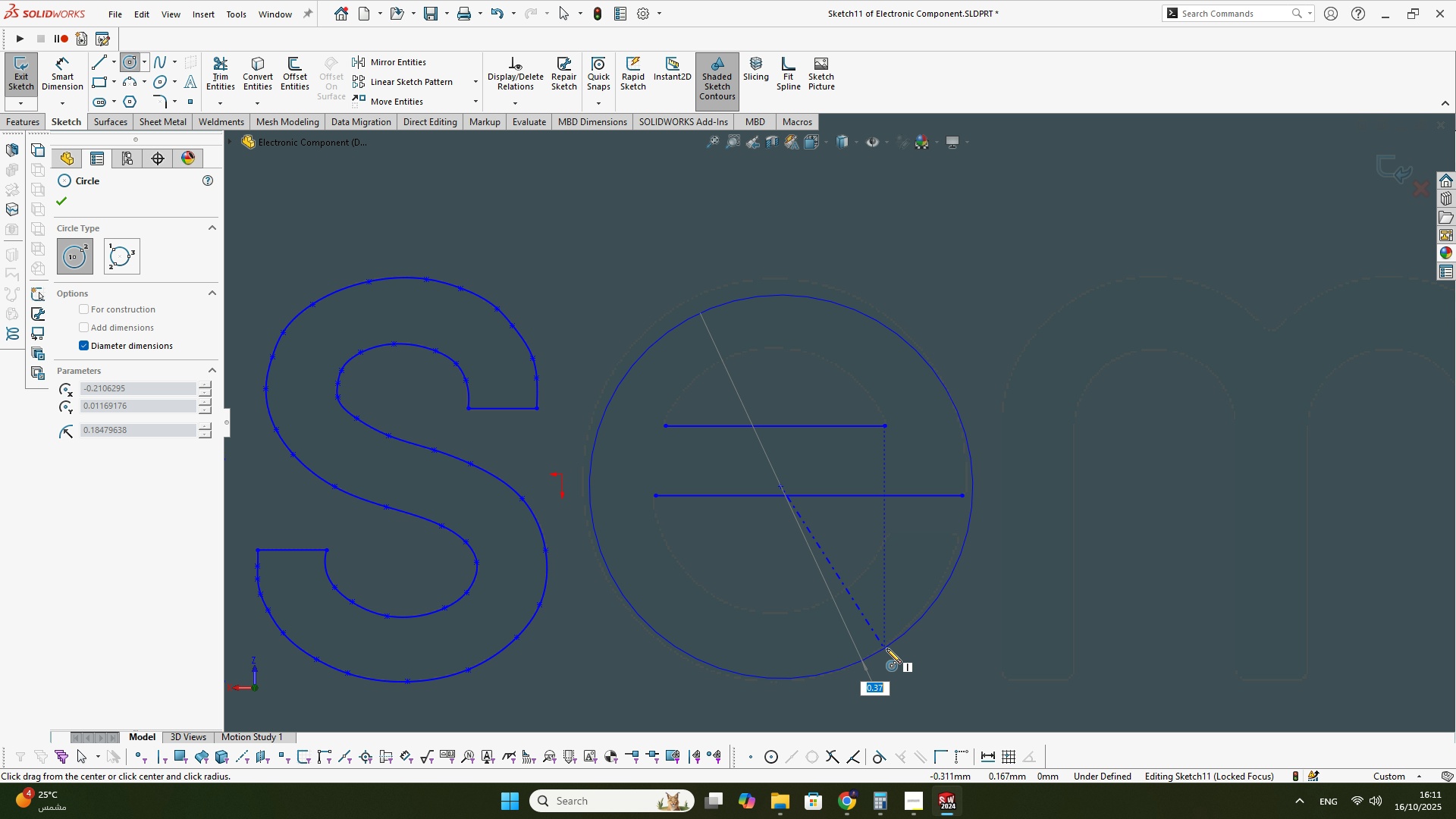 
left_click([890, 653])
 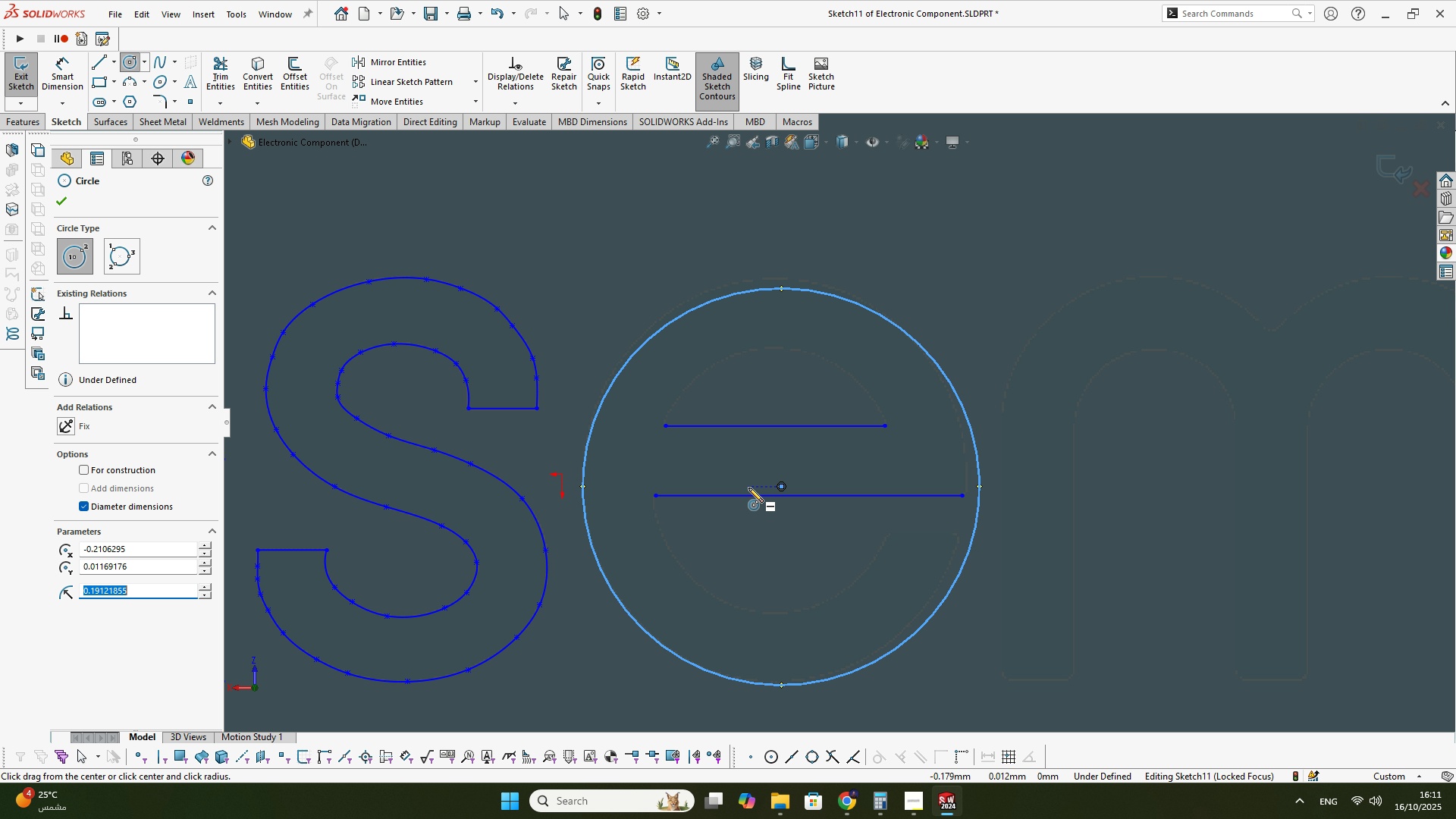 
key(Escape)
 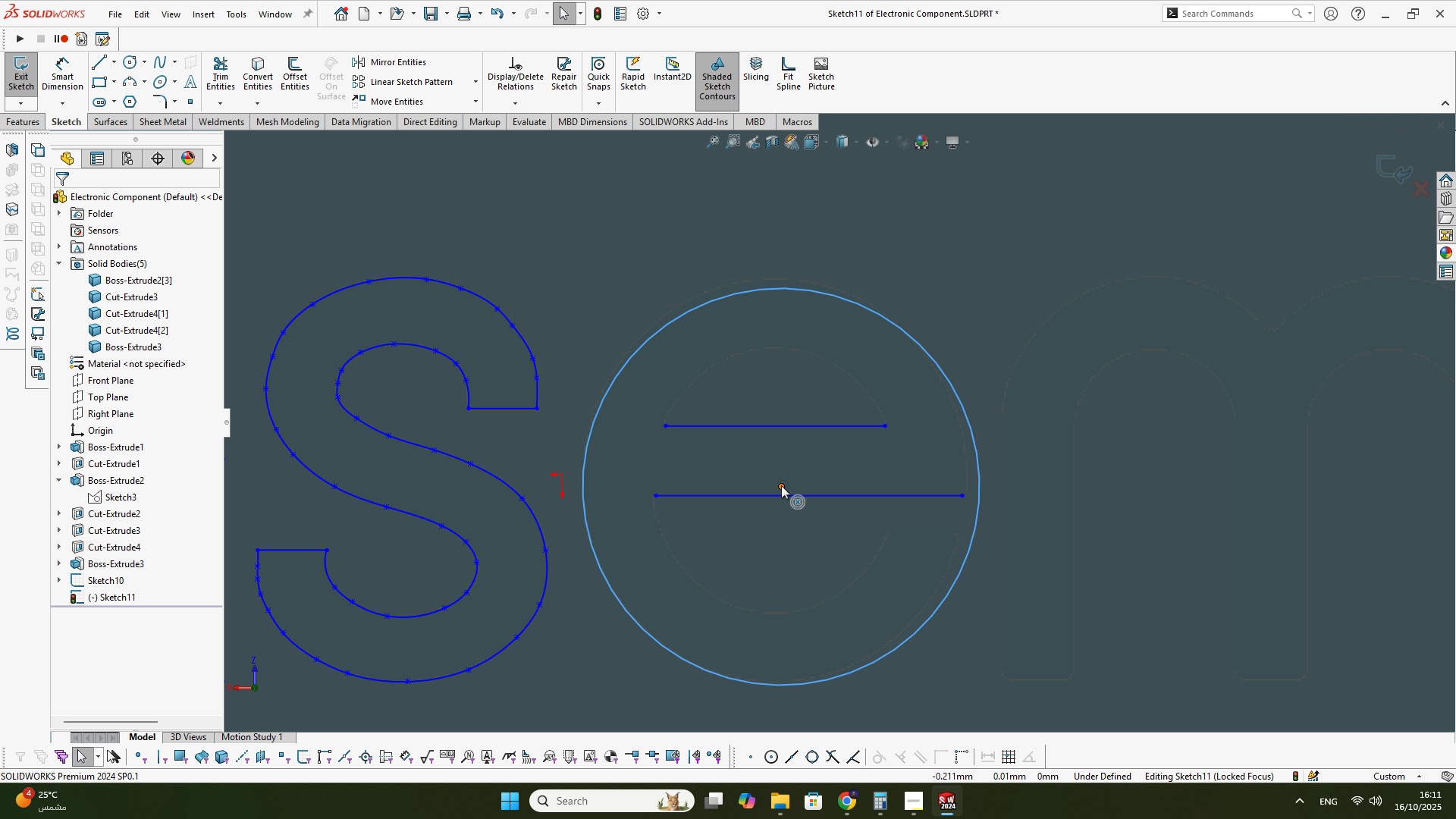 
left_click_drag(start_coordinate=[781, 485], to_coordinate=[780, 476])
 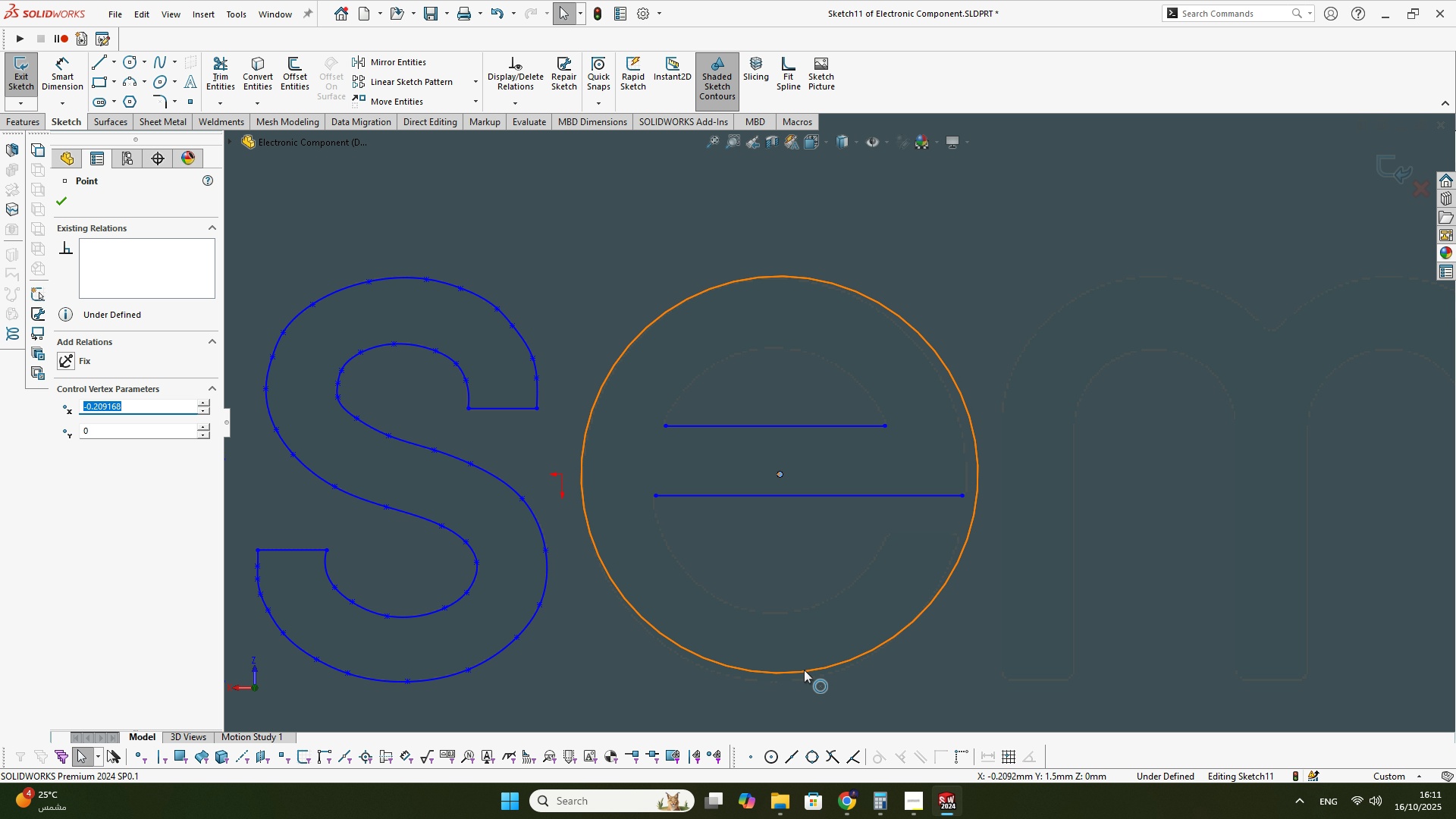 
left_click_drag(start_coordinate=[804, 670], to_coordinate=[793, 678])
 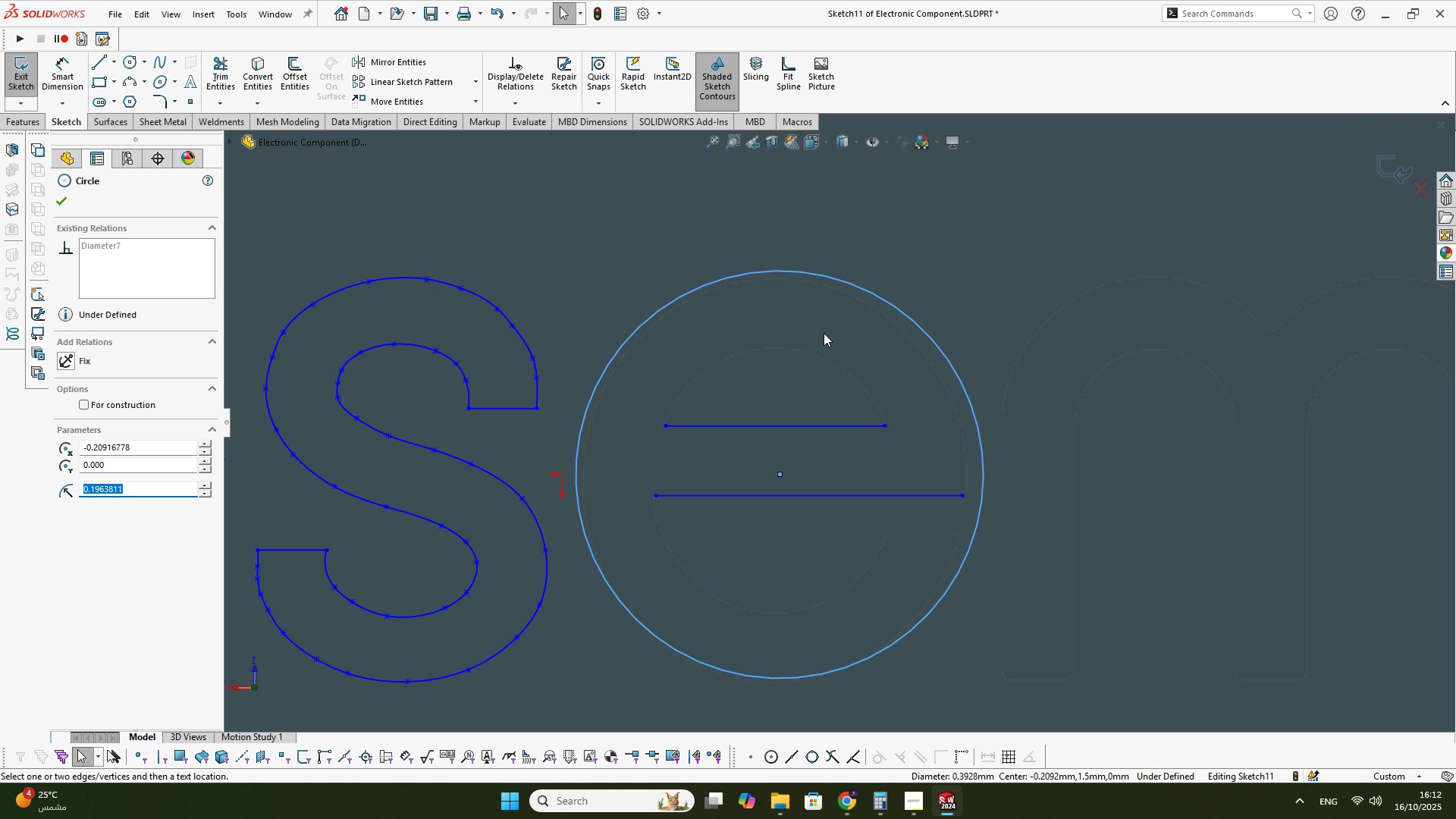 
left_click_drag(start_coordinate=[852, 283], to_coordinate=[846, 289])
 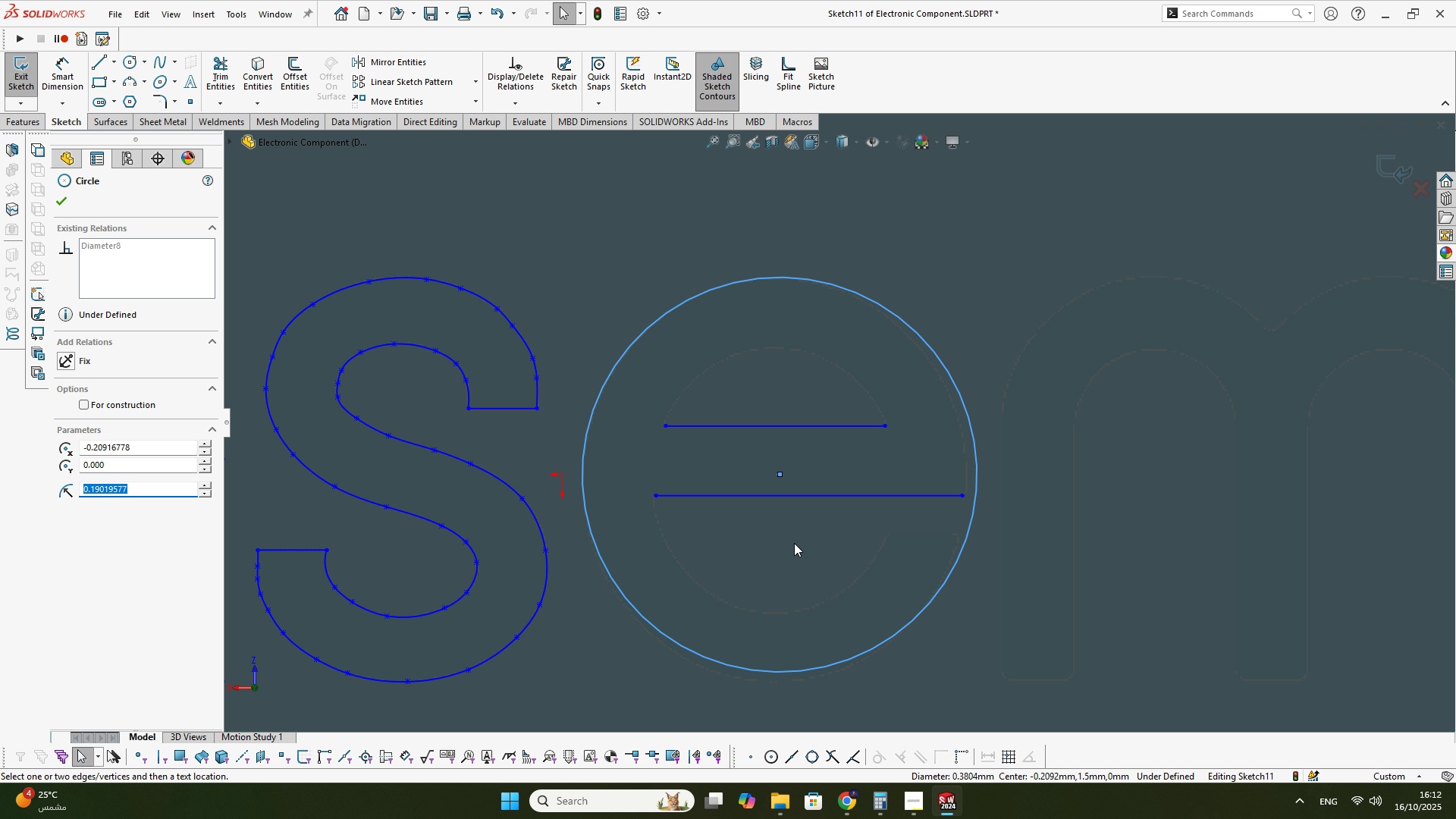 
key(Delete)
 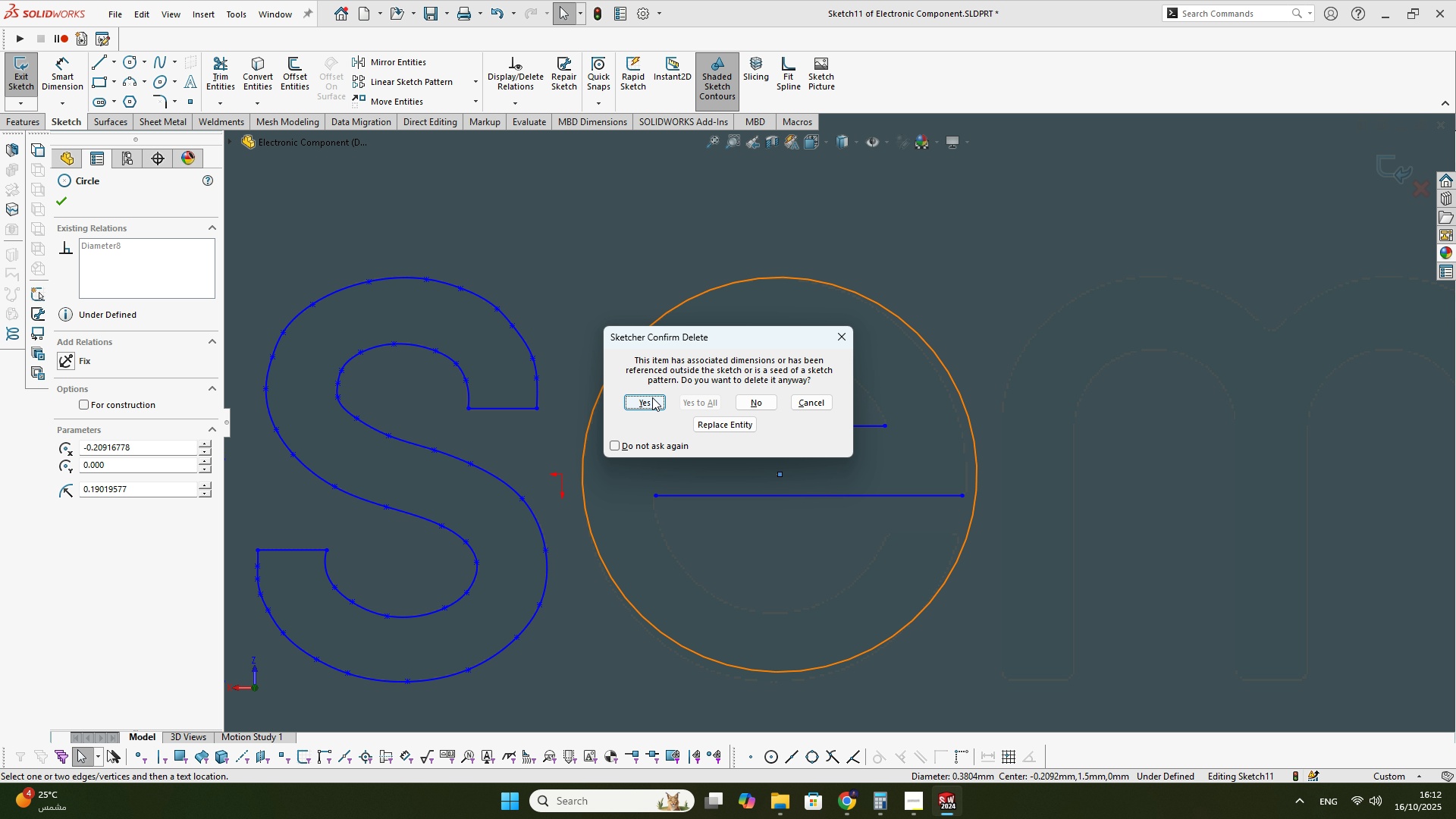 
left_click([652, 397])
 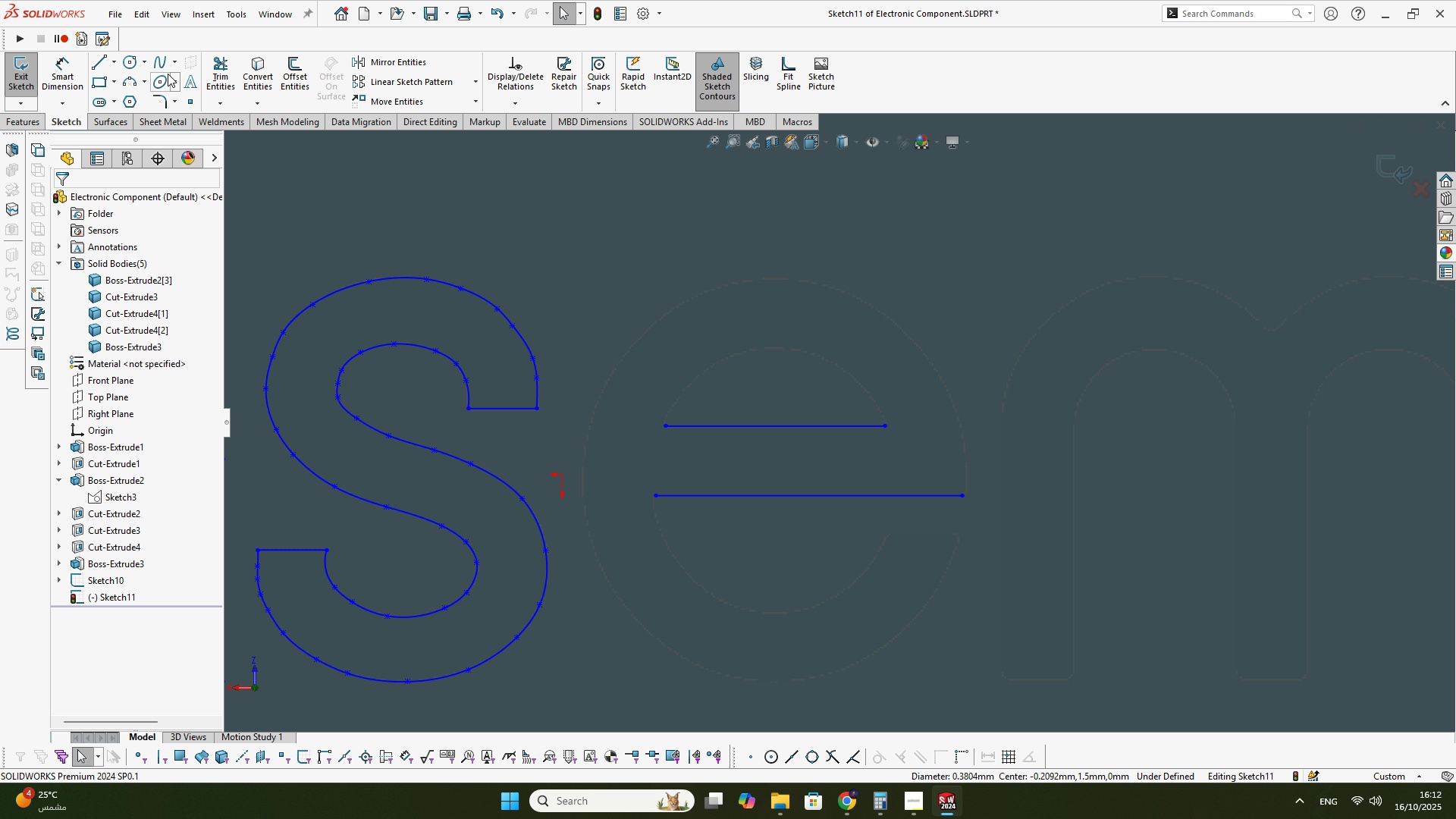 
left_click([161, 61])
 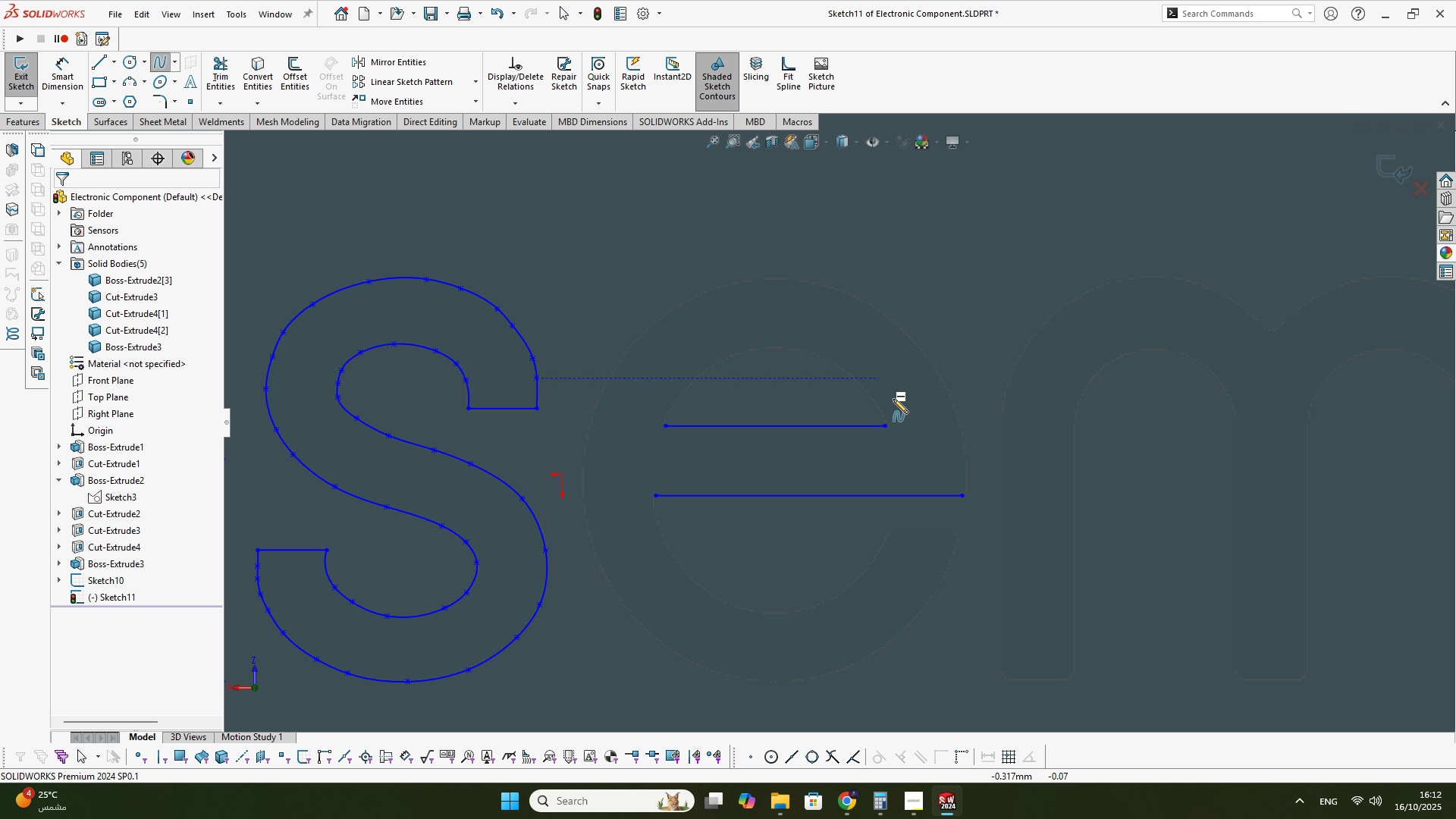 
scroll: coordinate [837, 420], scroll_direction: down, amount: 7.0
 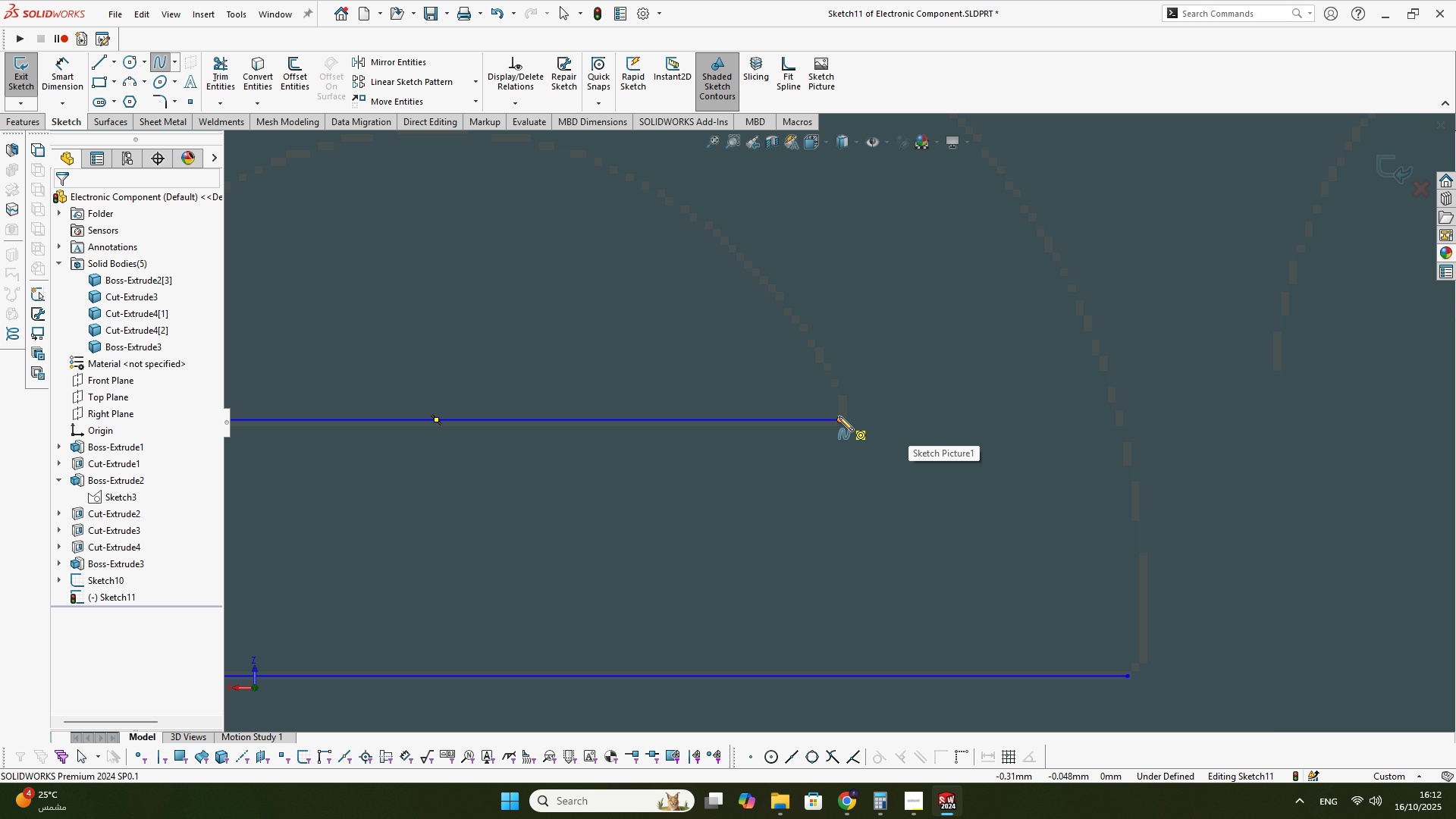 
left_click([839, 416])
 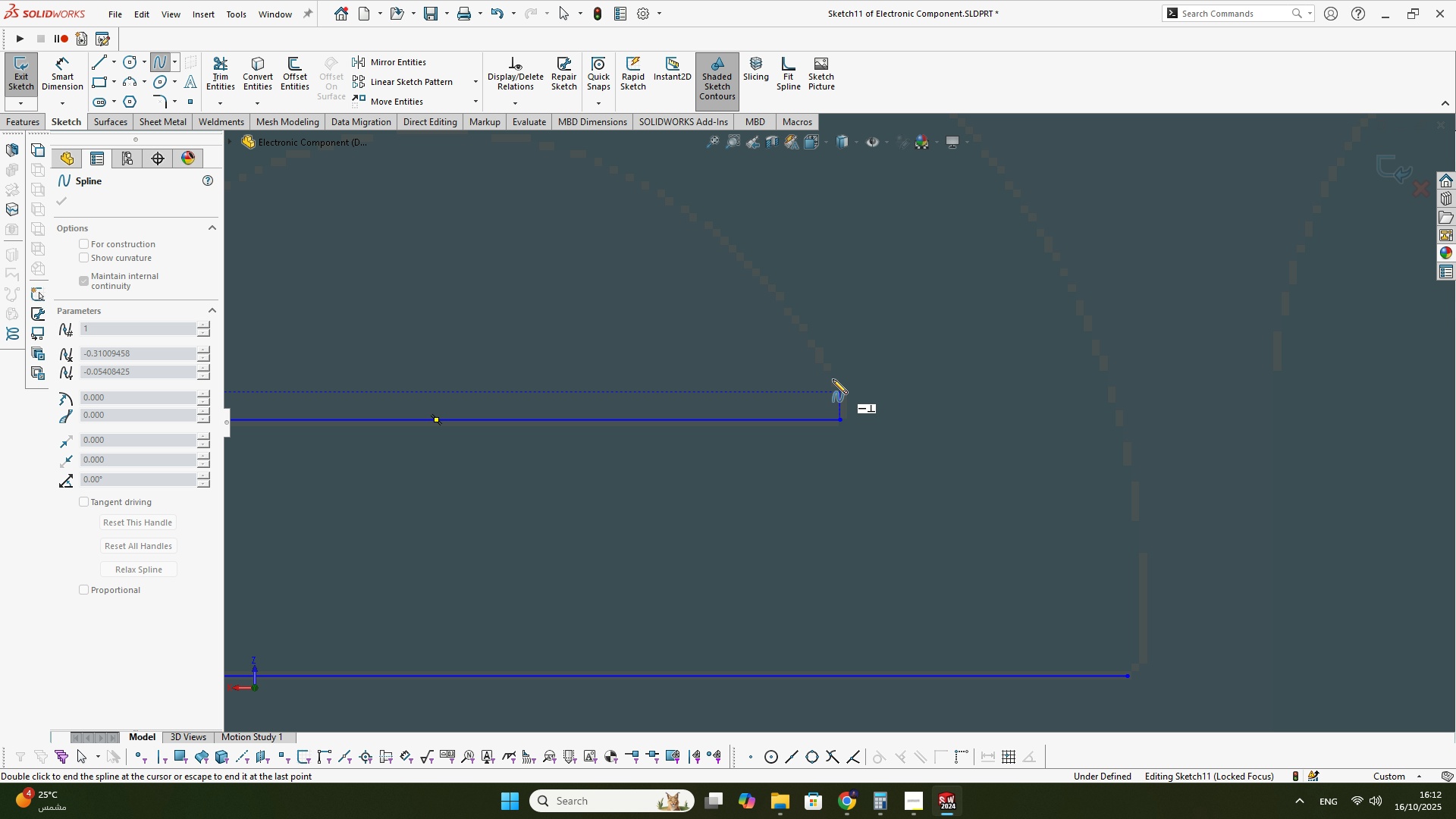 
left_click([840, 391])
 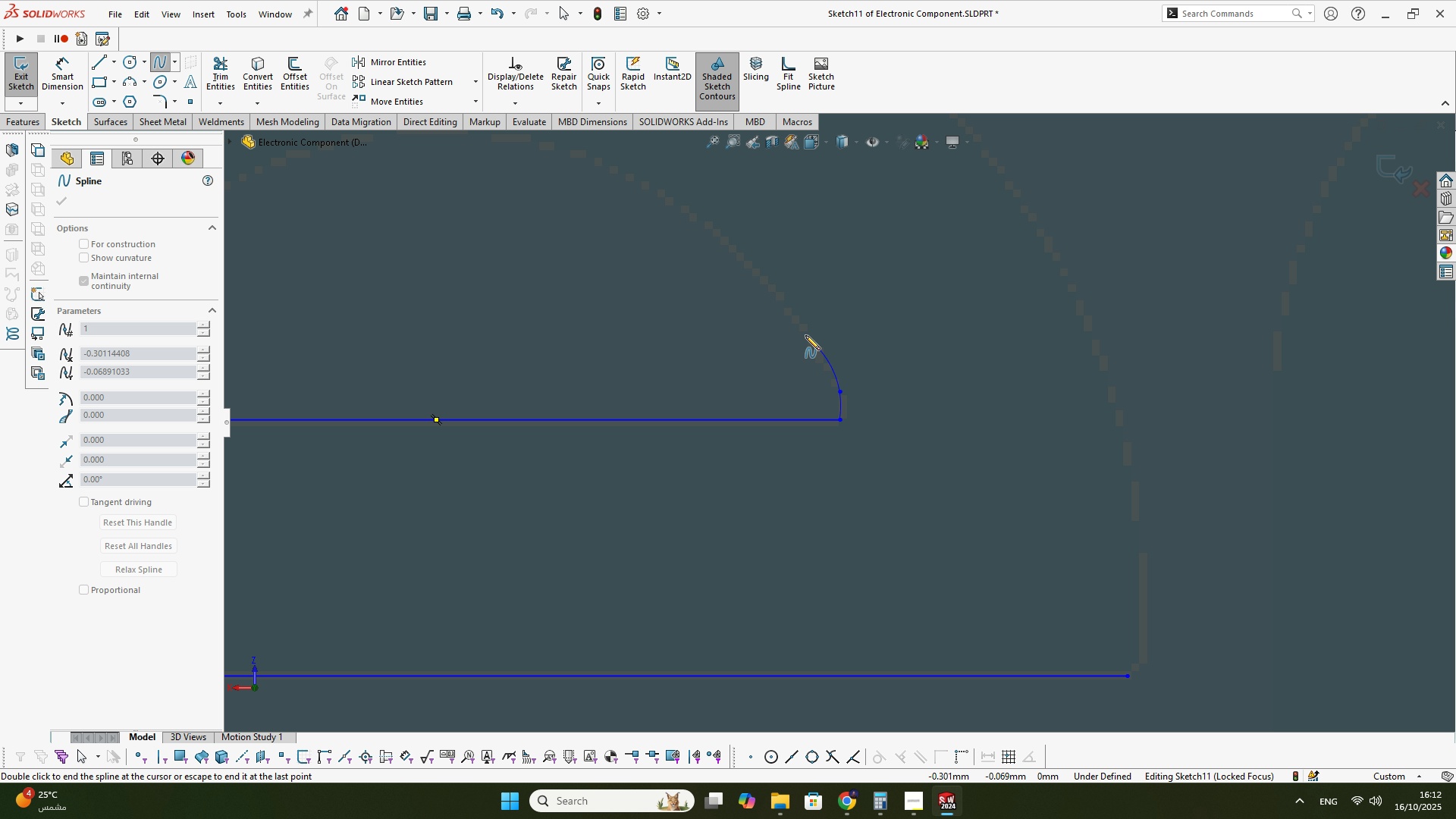 
left_click([805, 335])
 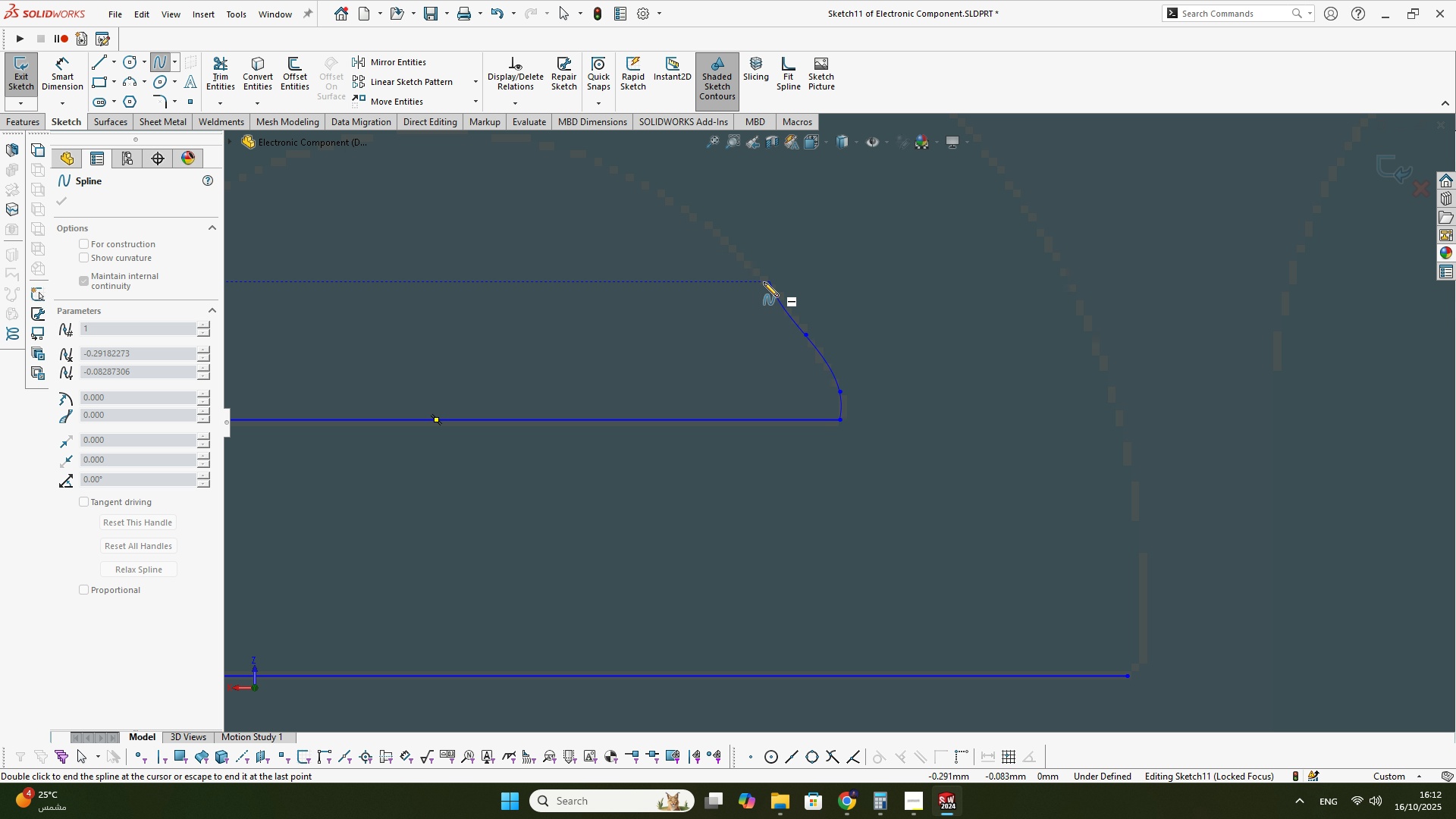 
scroll: coordinate [763, 281], scroll_direction: down, amount: 1.0
 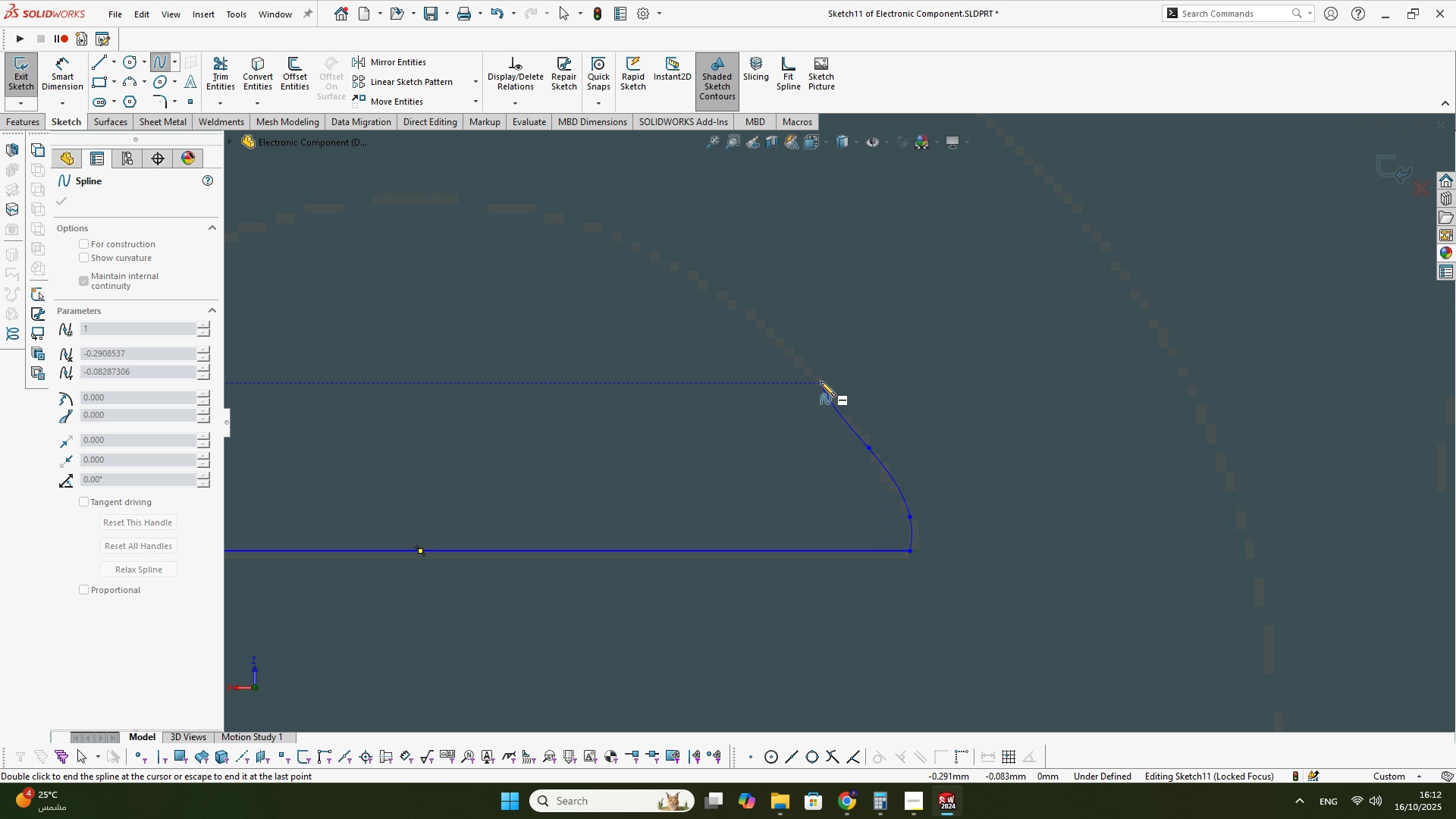 
left_click_drag(start_coordinate=[821, 381], to_coordinate=[802, 383])
 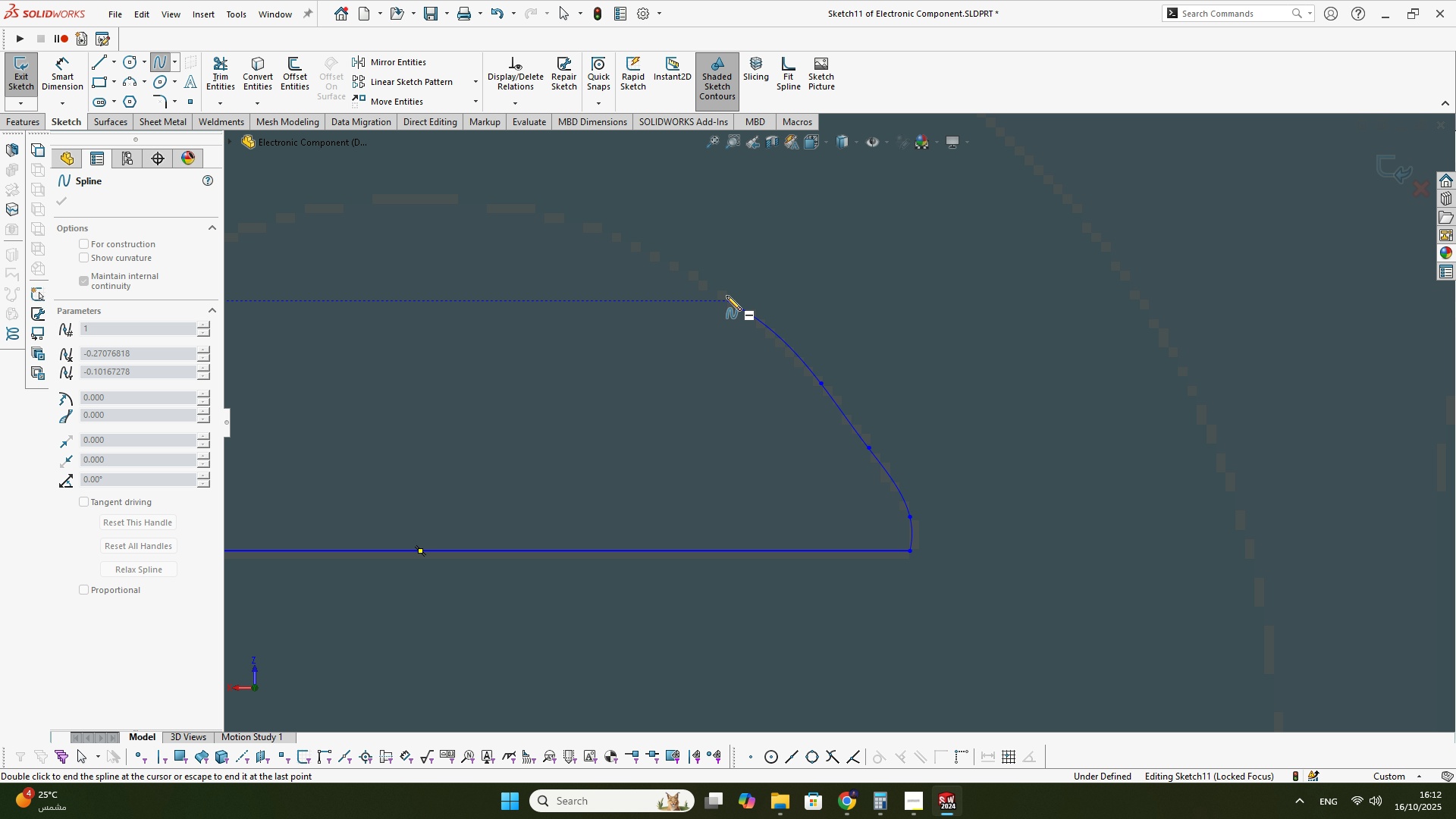 
left_click([727, 297])
 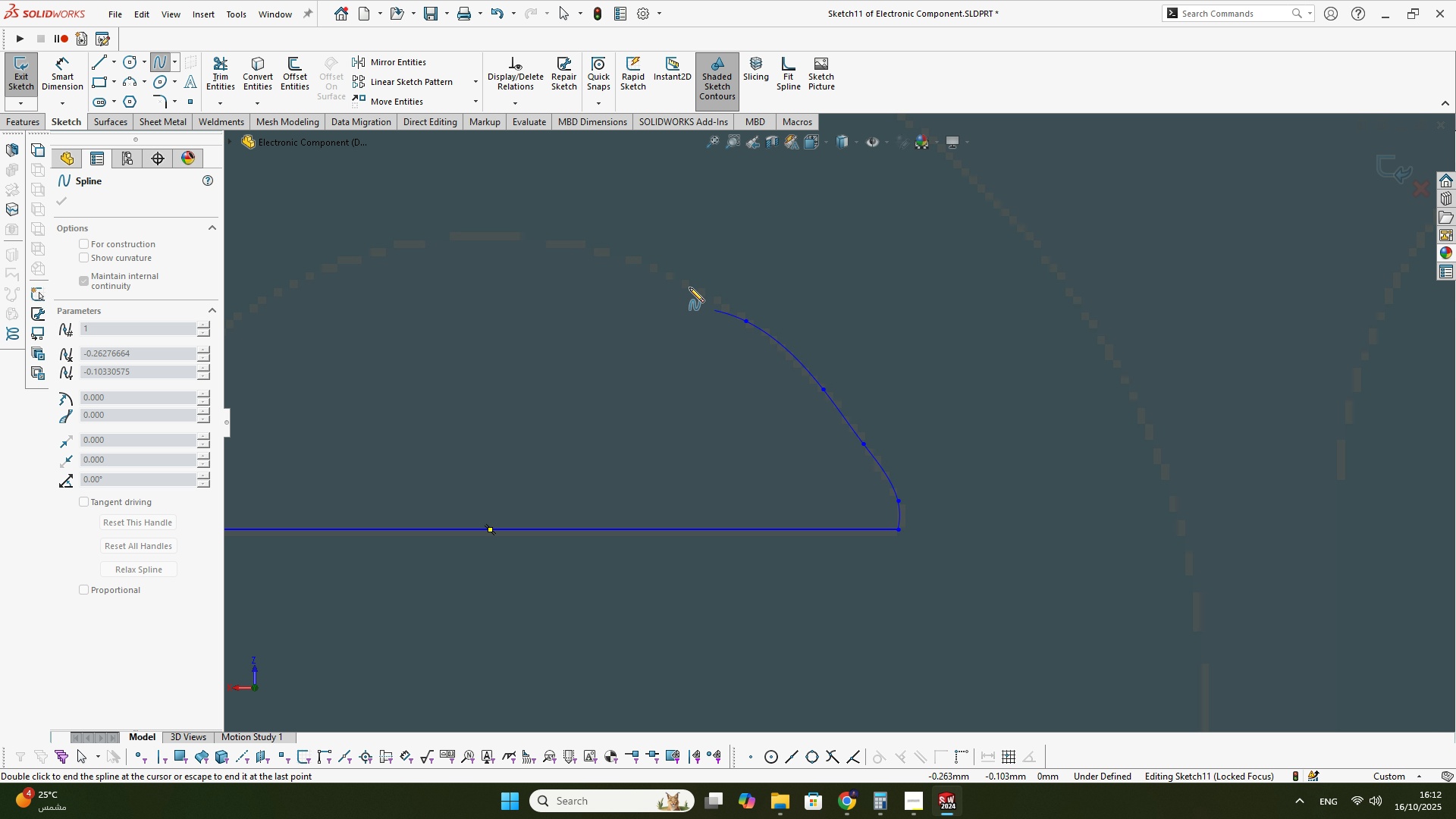 
scroll: coordinate [683, 281], scroll_direction: none, amount: 0.0
 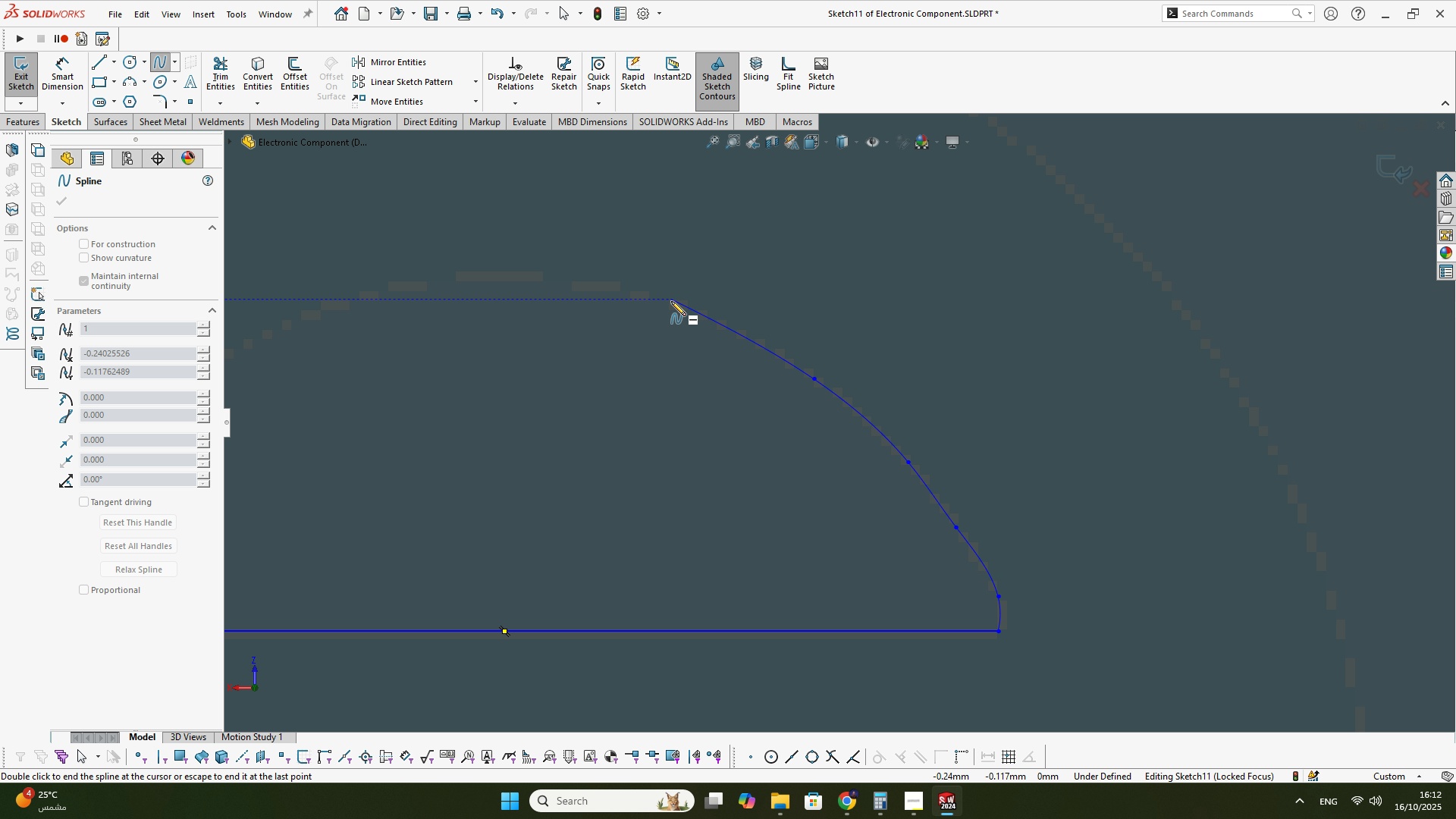 
left_click([671, 301])
 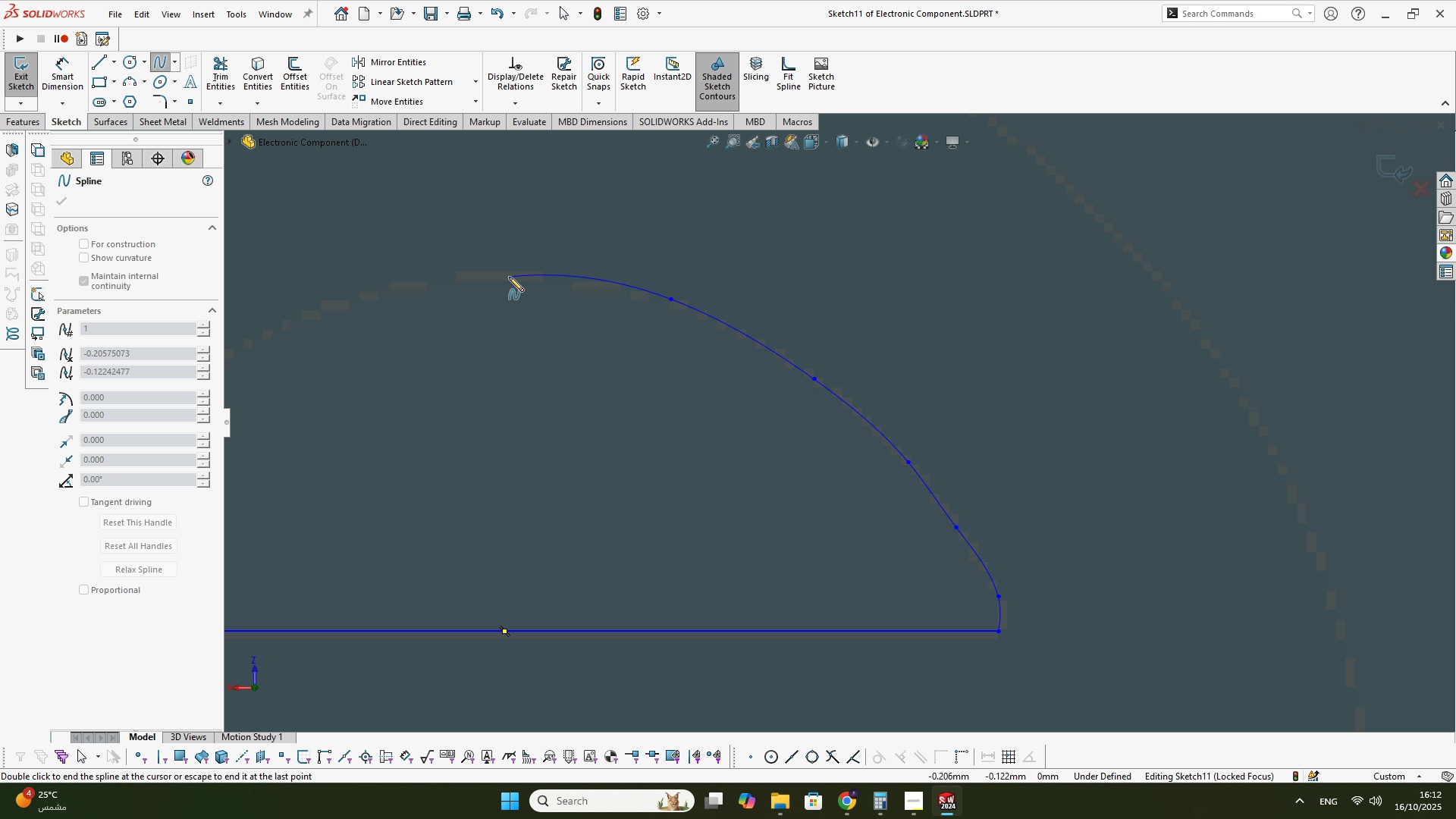 
scroll: coordinate [493, 316], scroll_direction: none, amount: 0.0
 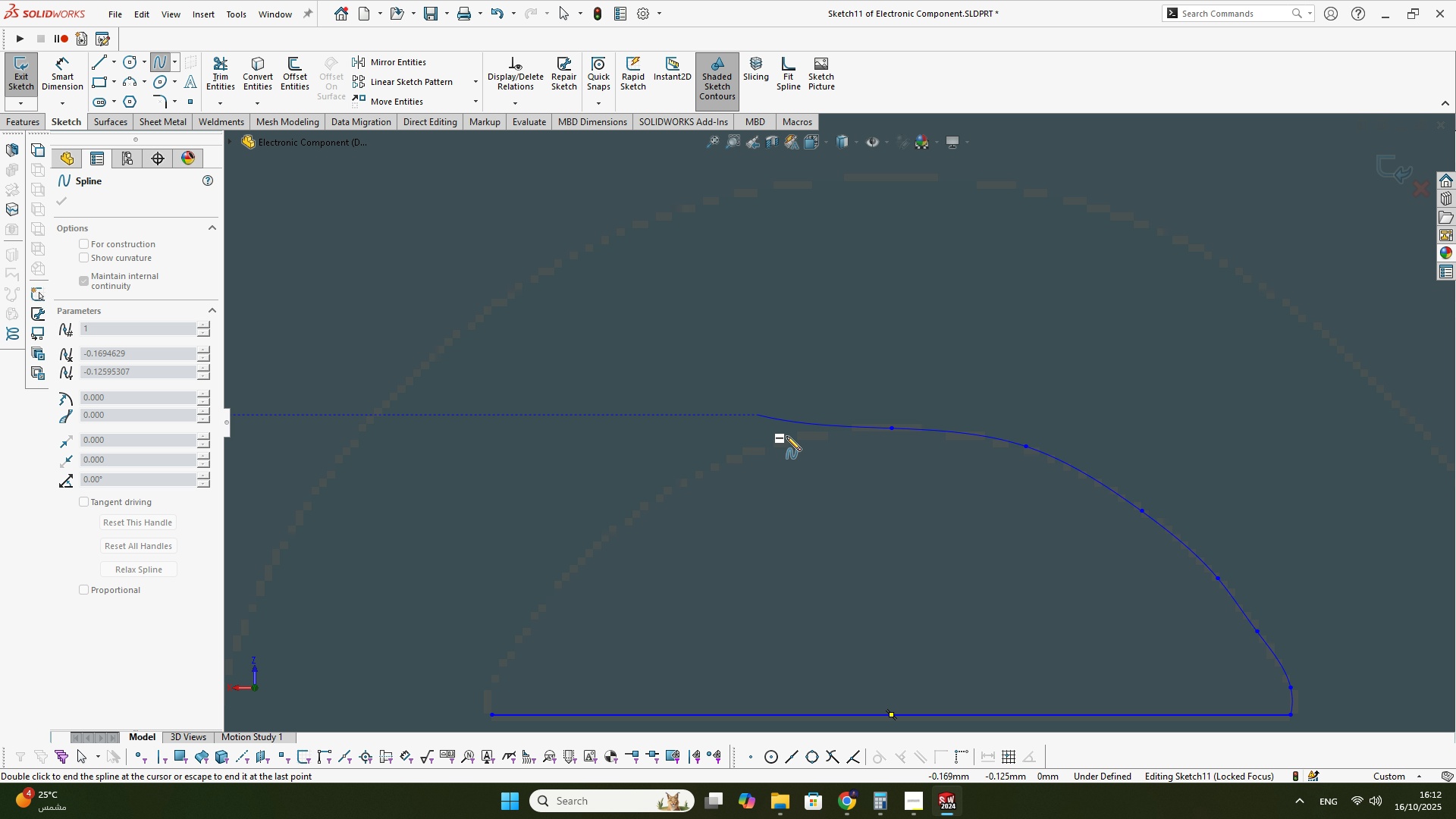 
scroll: coordinate [795, 444], scroll_direction: down, amount: 2.0
 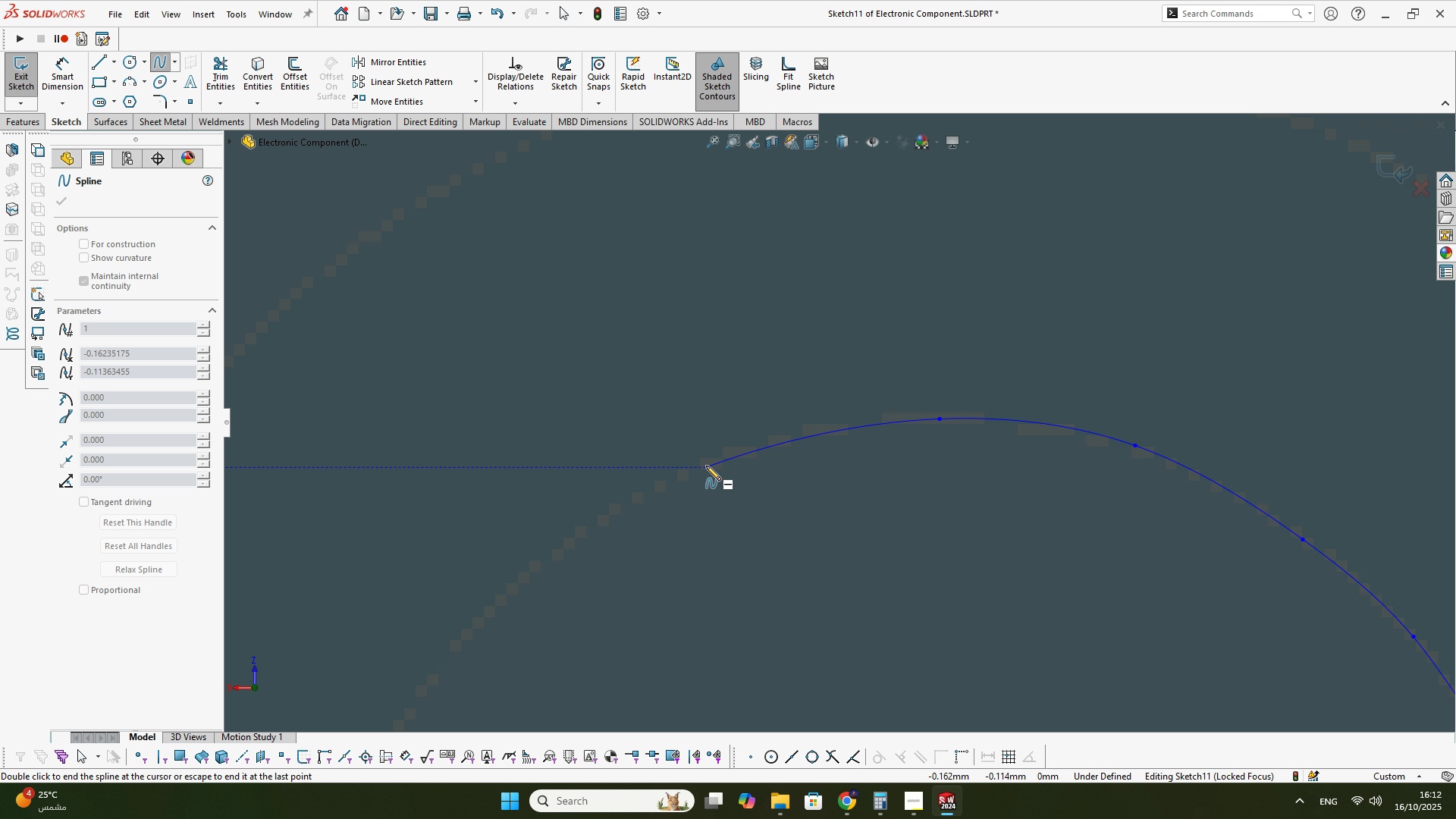 
left_click([706, 466])
 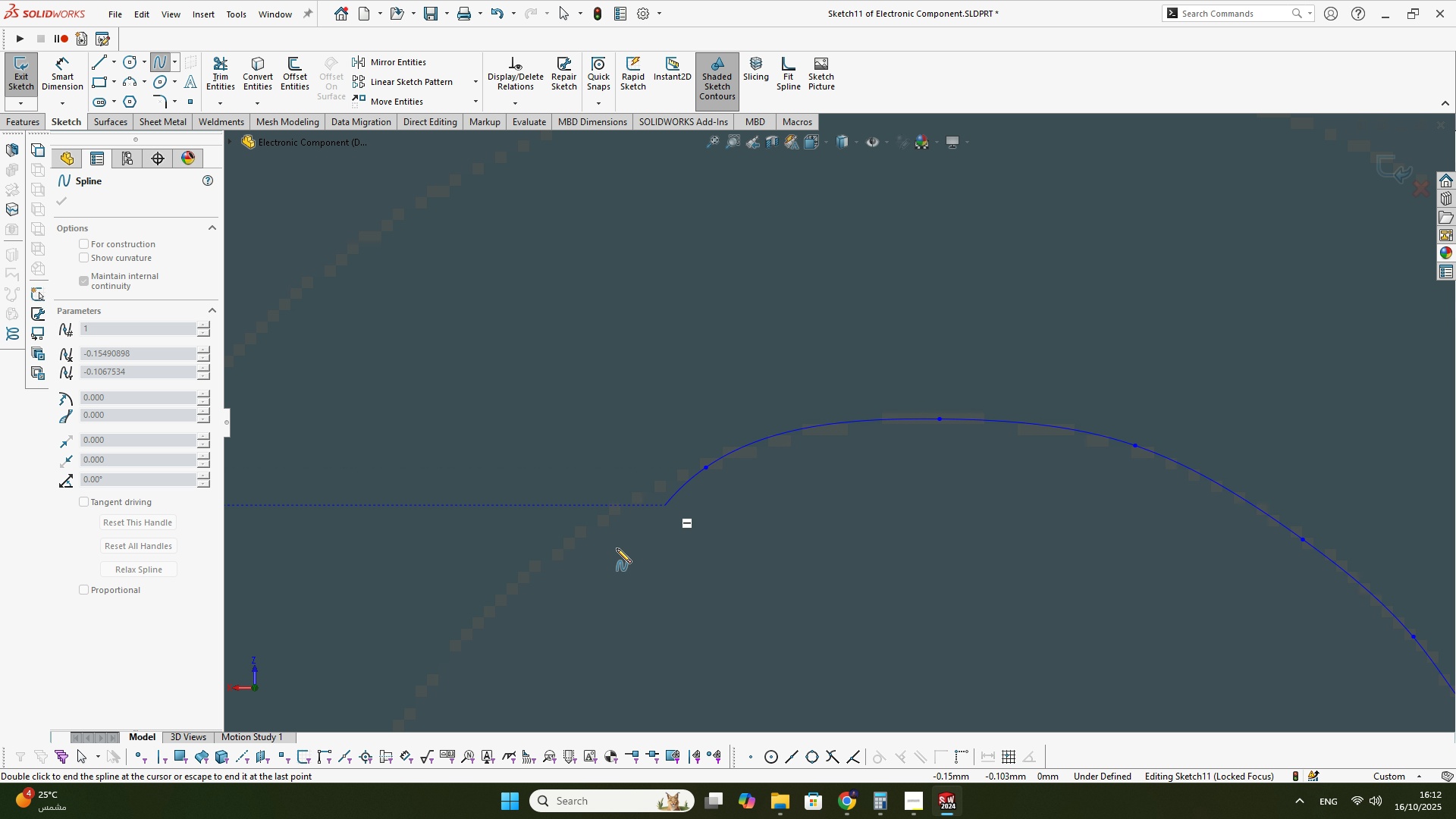 
scroll: coordinate [620, 560], scroll_direction: up, amount: 1.0
 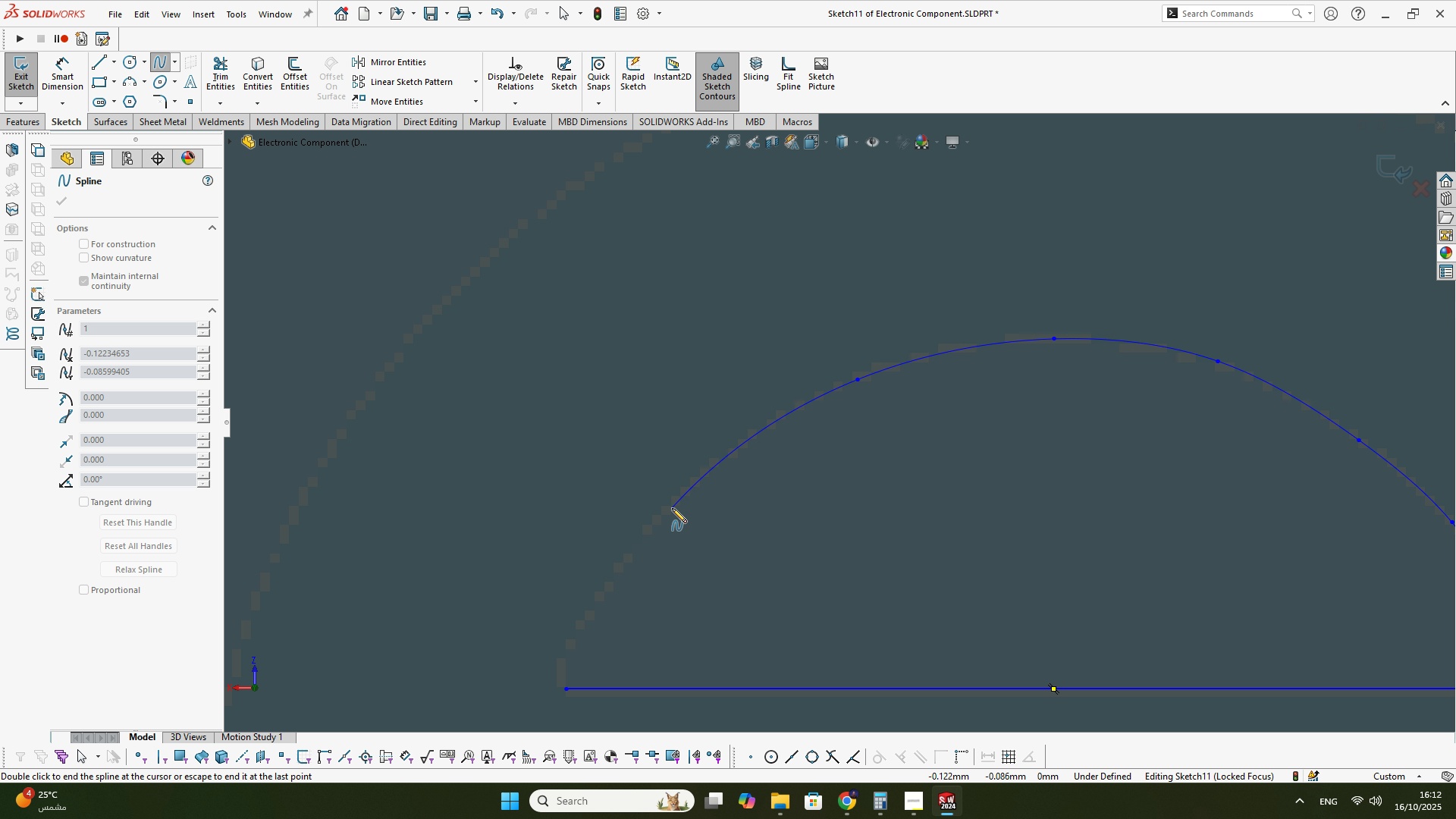 
left_click([672, 508])
 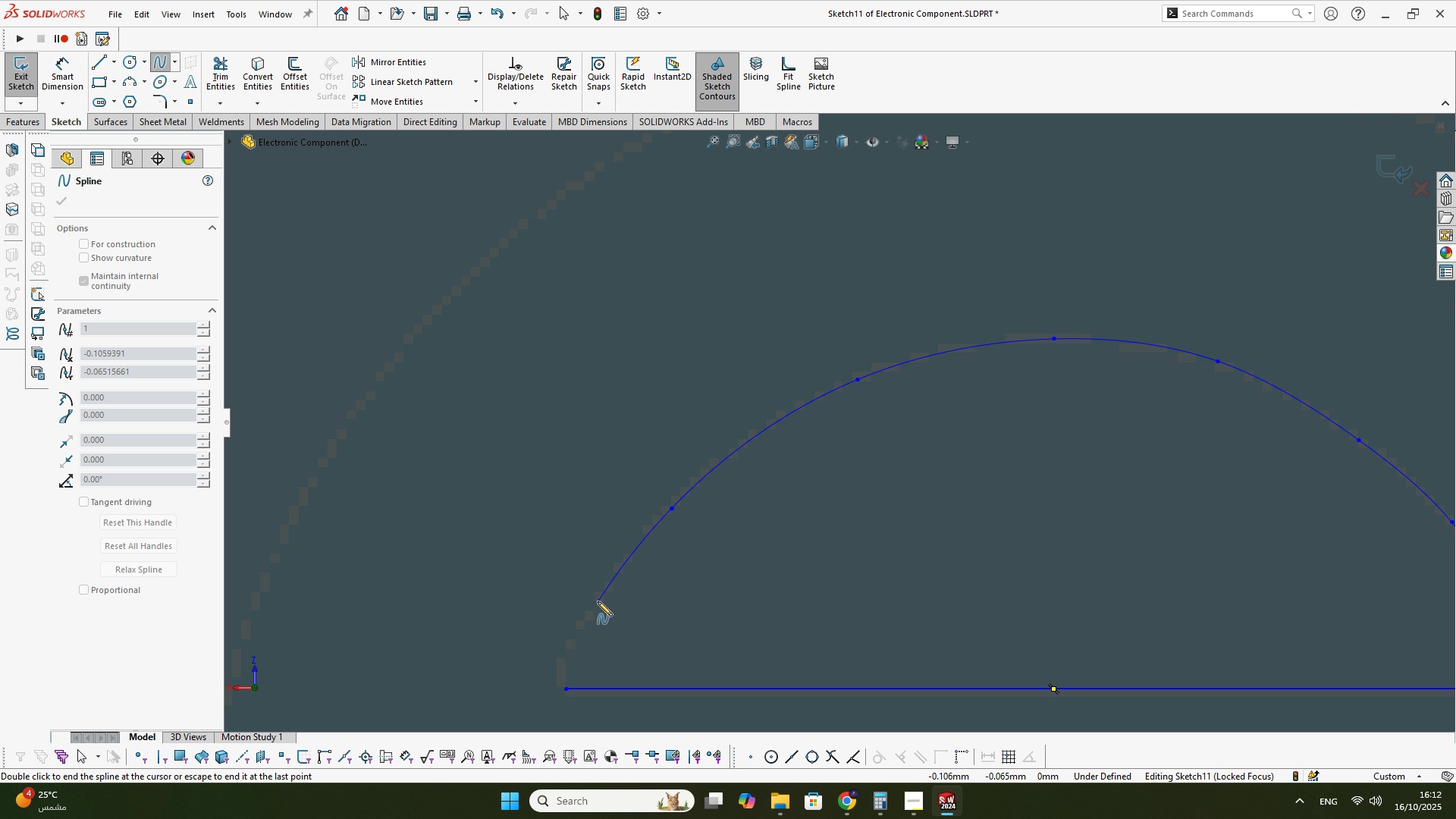 
left_click([601, 594])
 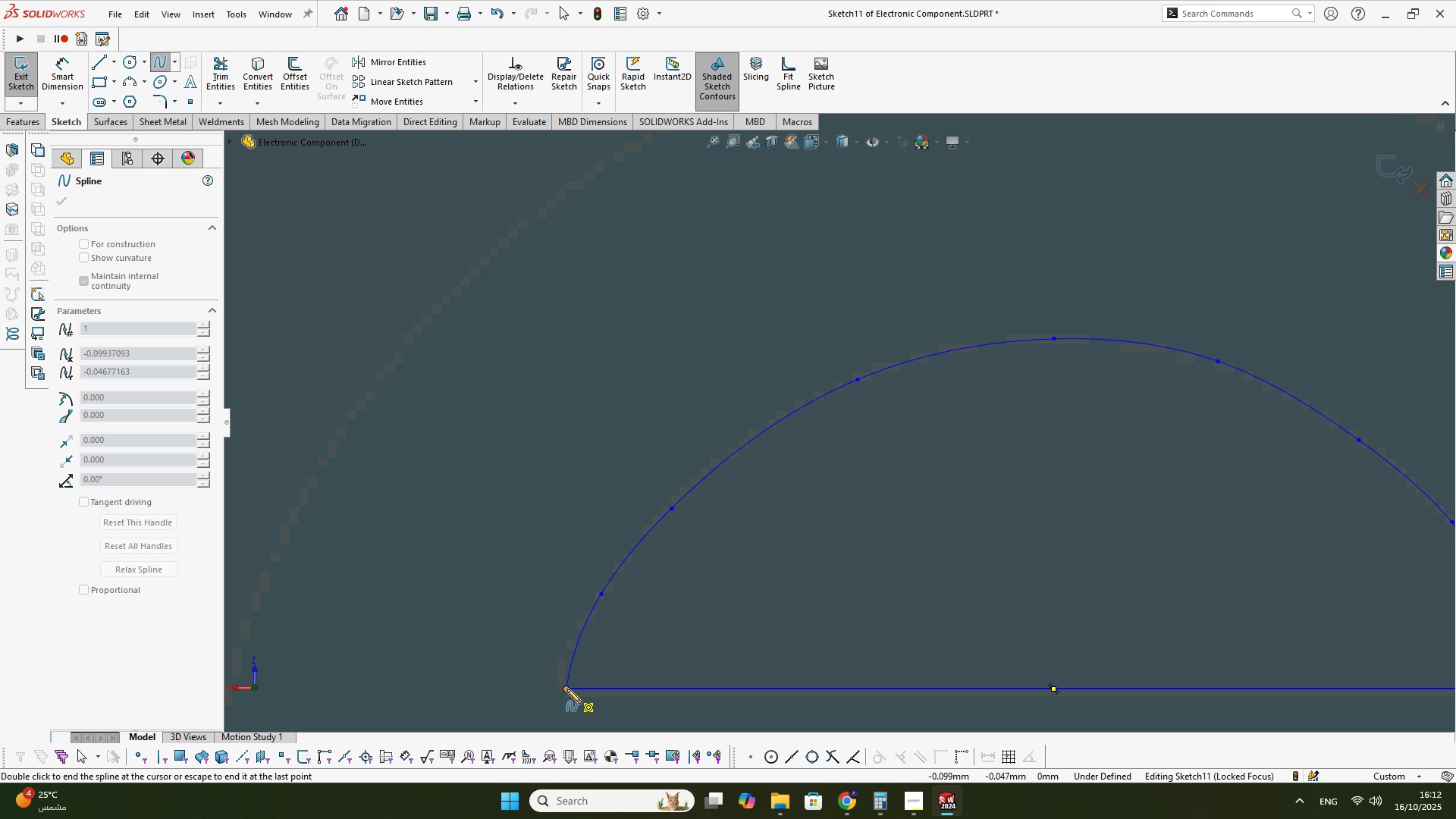 
left_click([566, 688])
 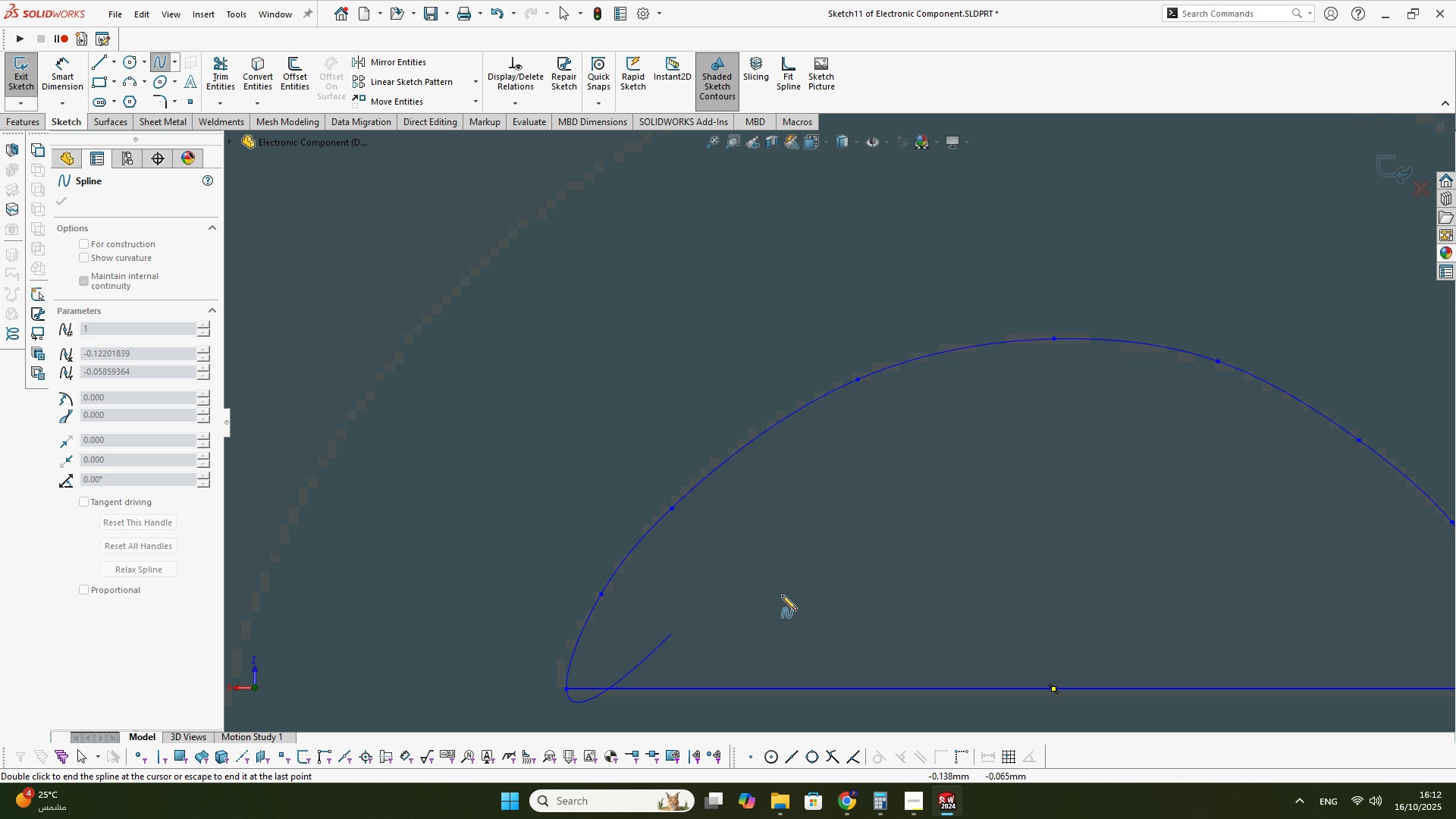 
scroll: coordinate [907, 561], scroll_direction: up, amount: 7.0
 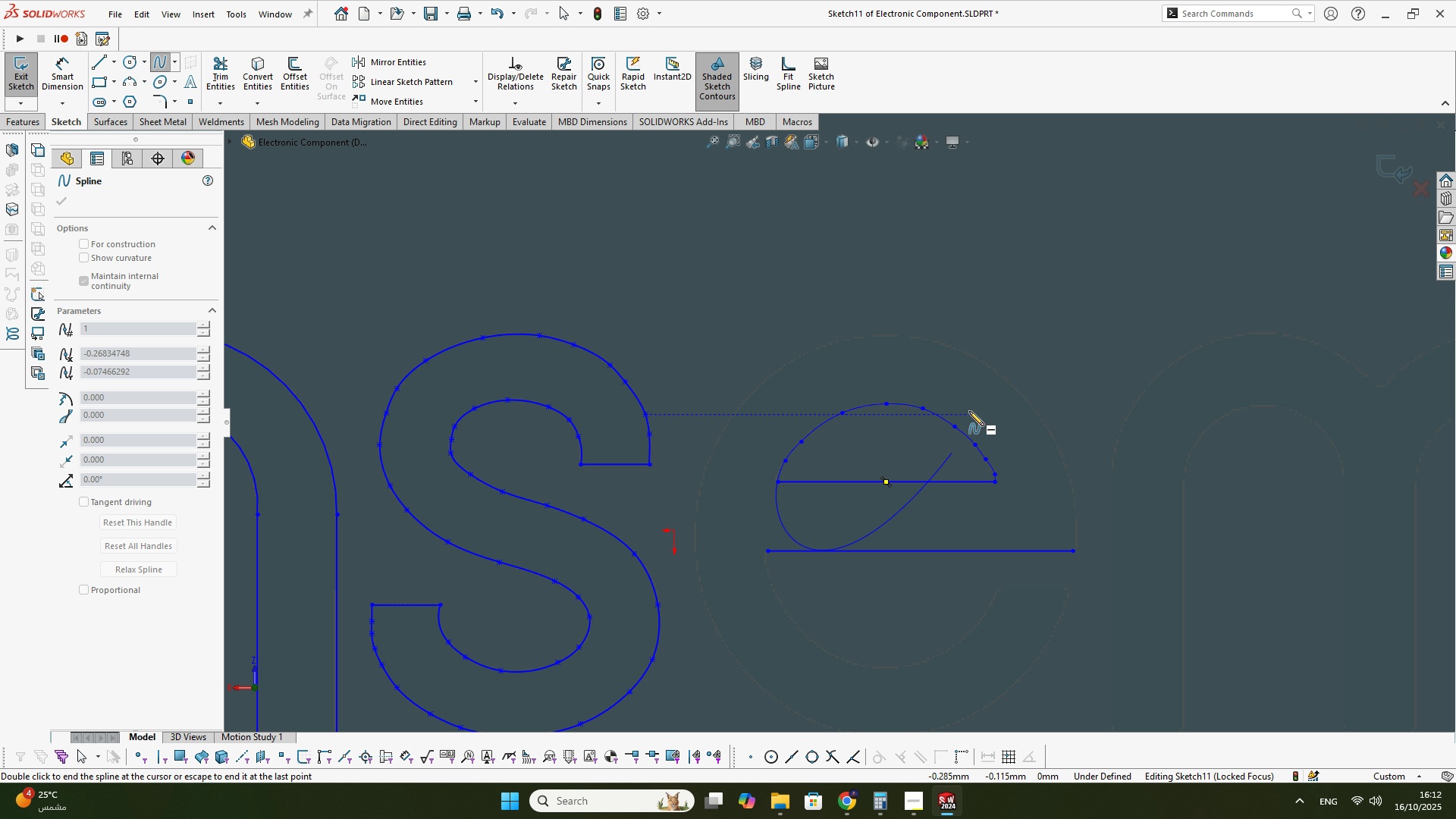 
scroll: coordinate [981, 420], scroll_direction: down, amount: 1.0
 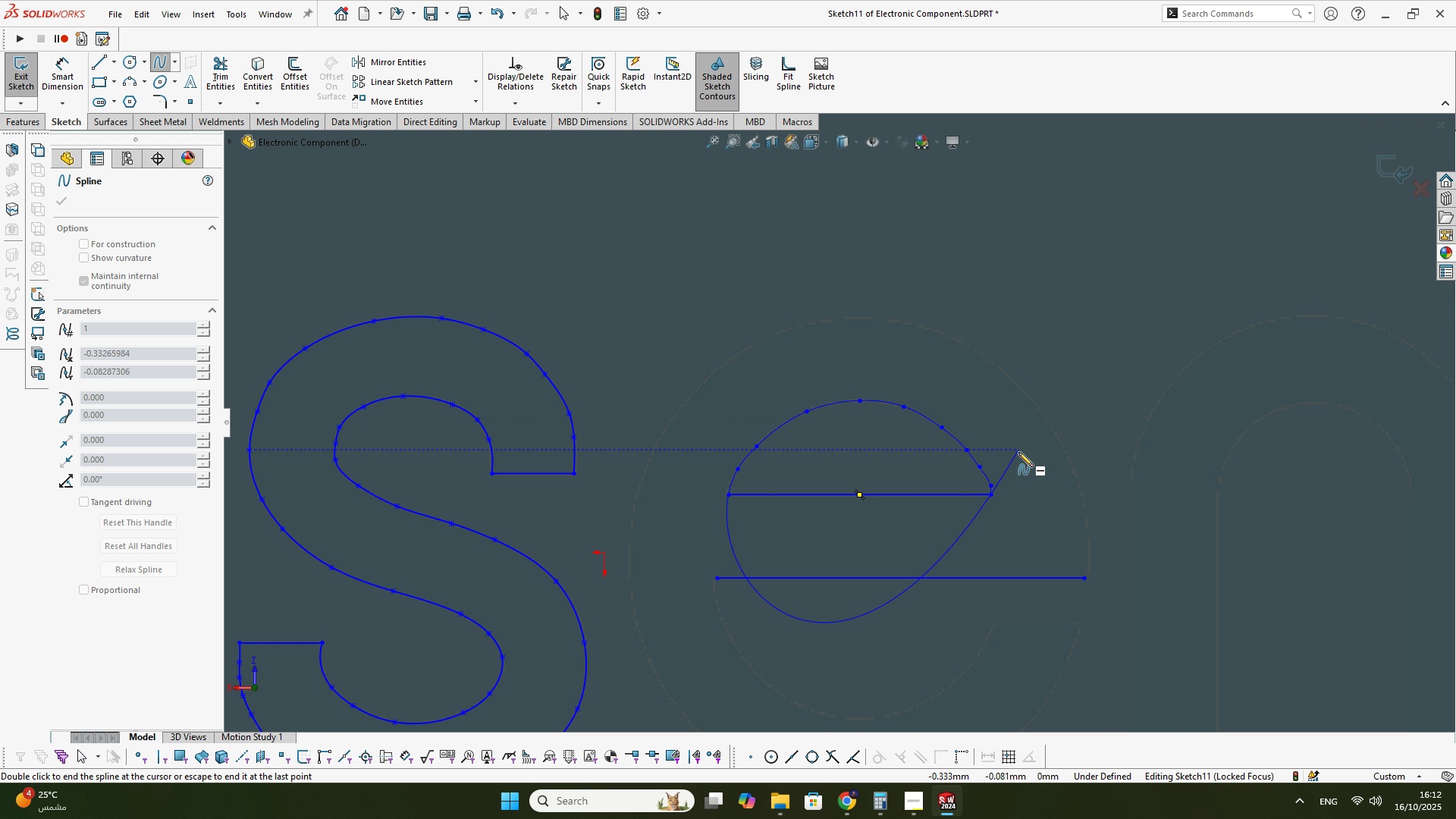 
key(Escape)
 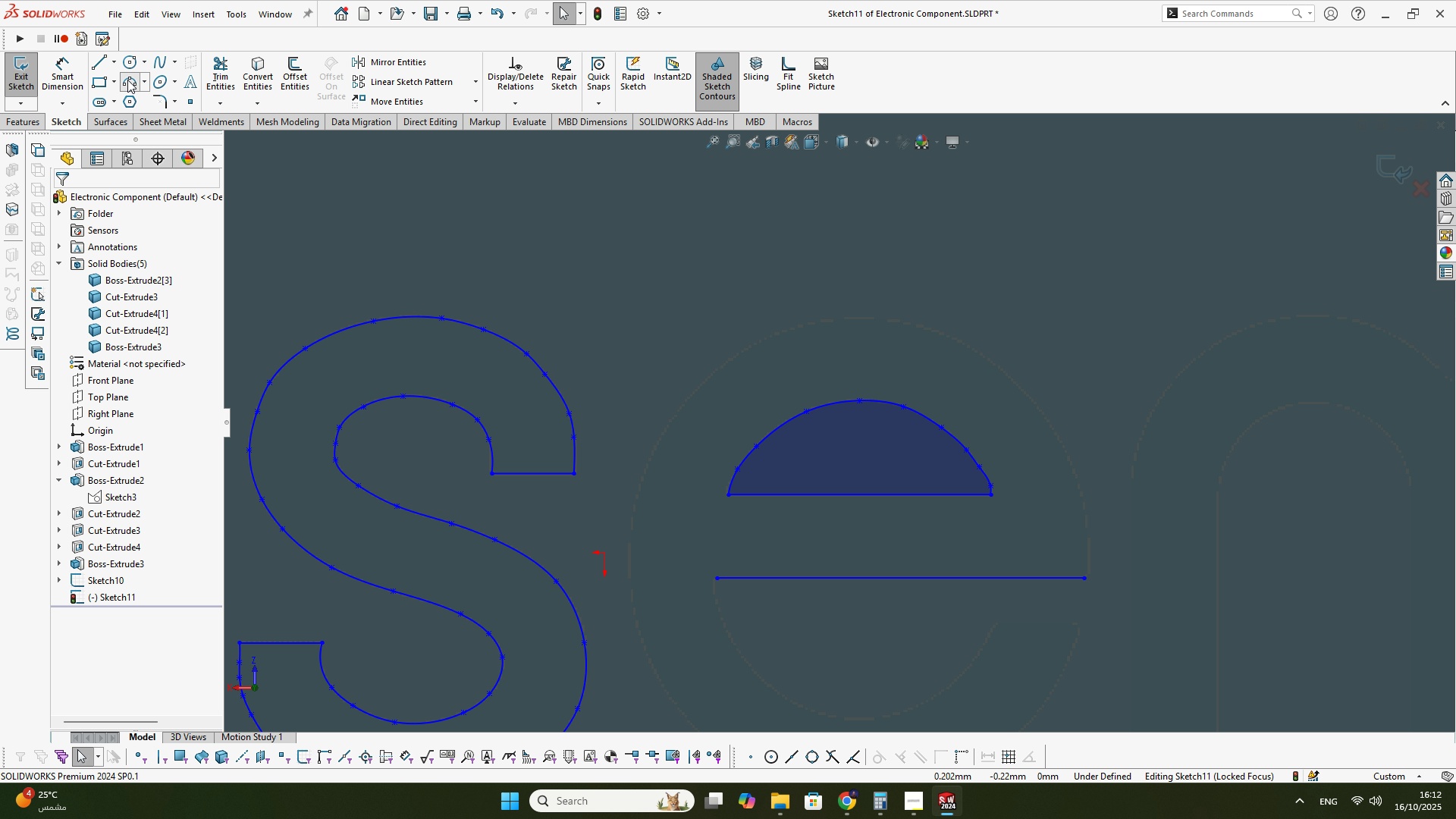 
scroll: coordinate [1113, 567], scroll_direction: down, amount: 4.0
 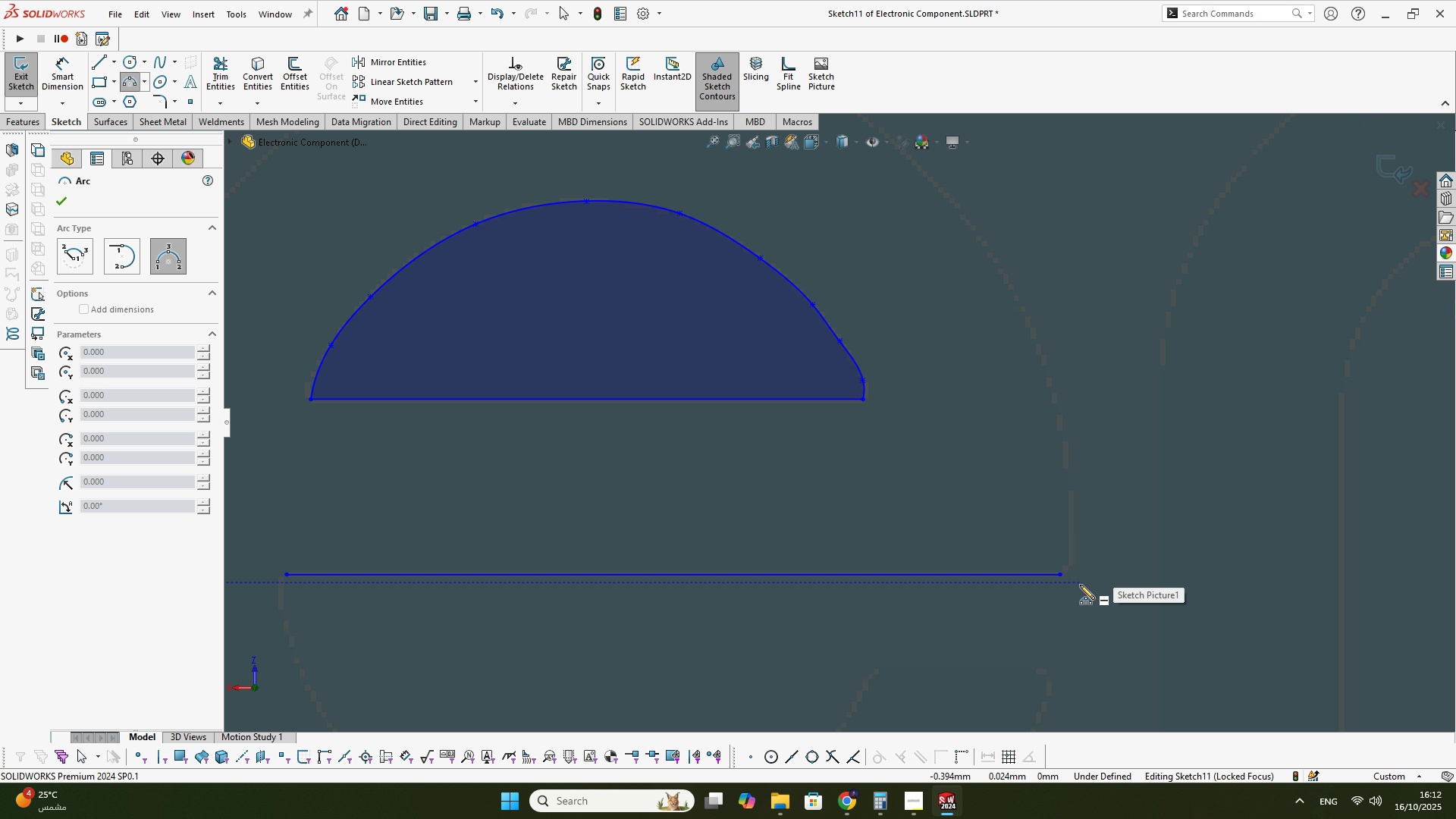 
mouse_move([1067, 563])
 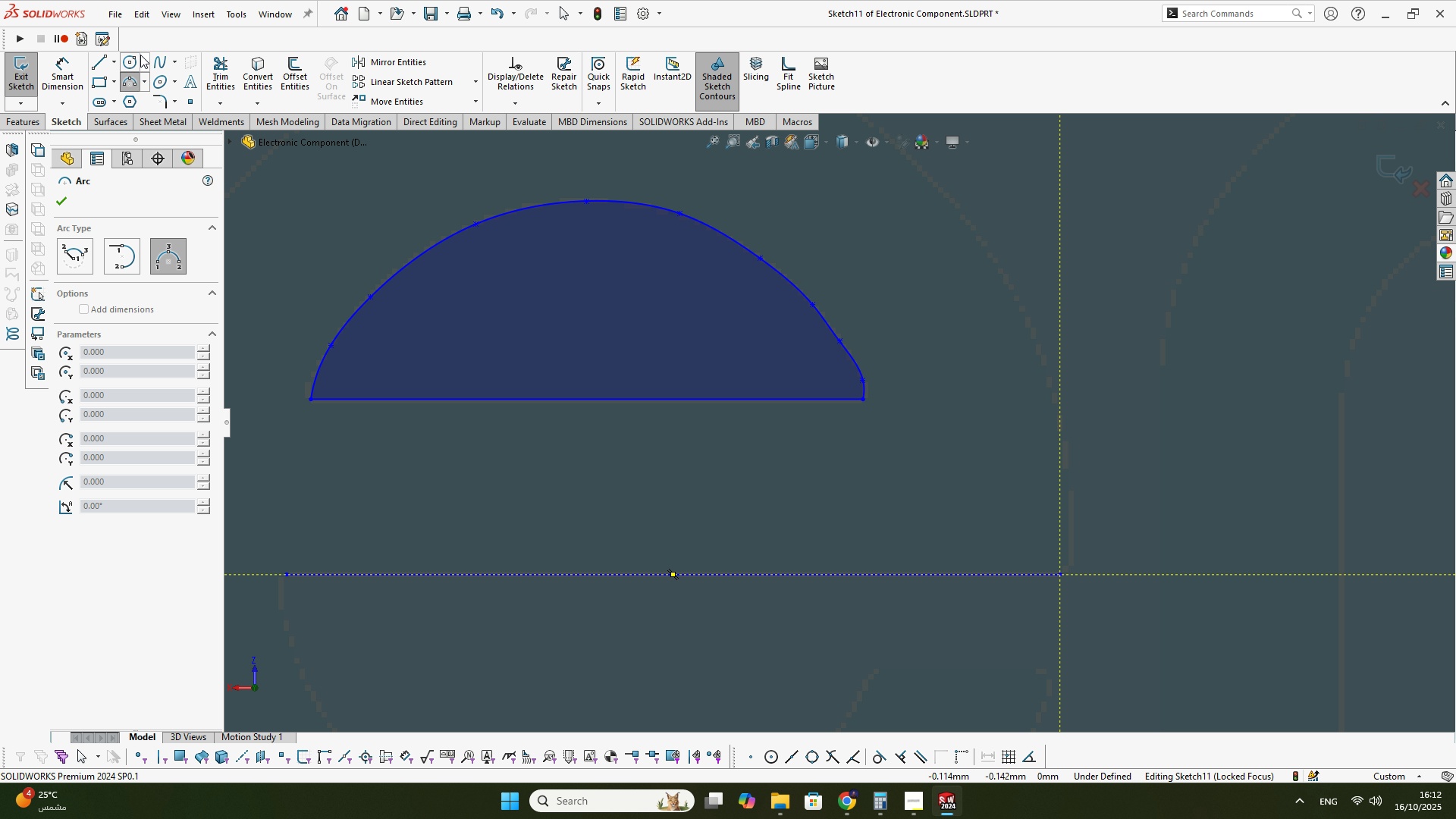 
key(Escape)
 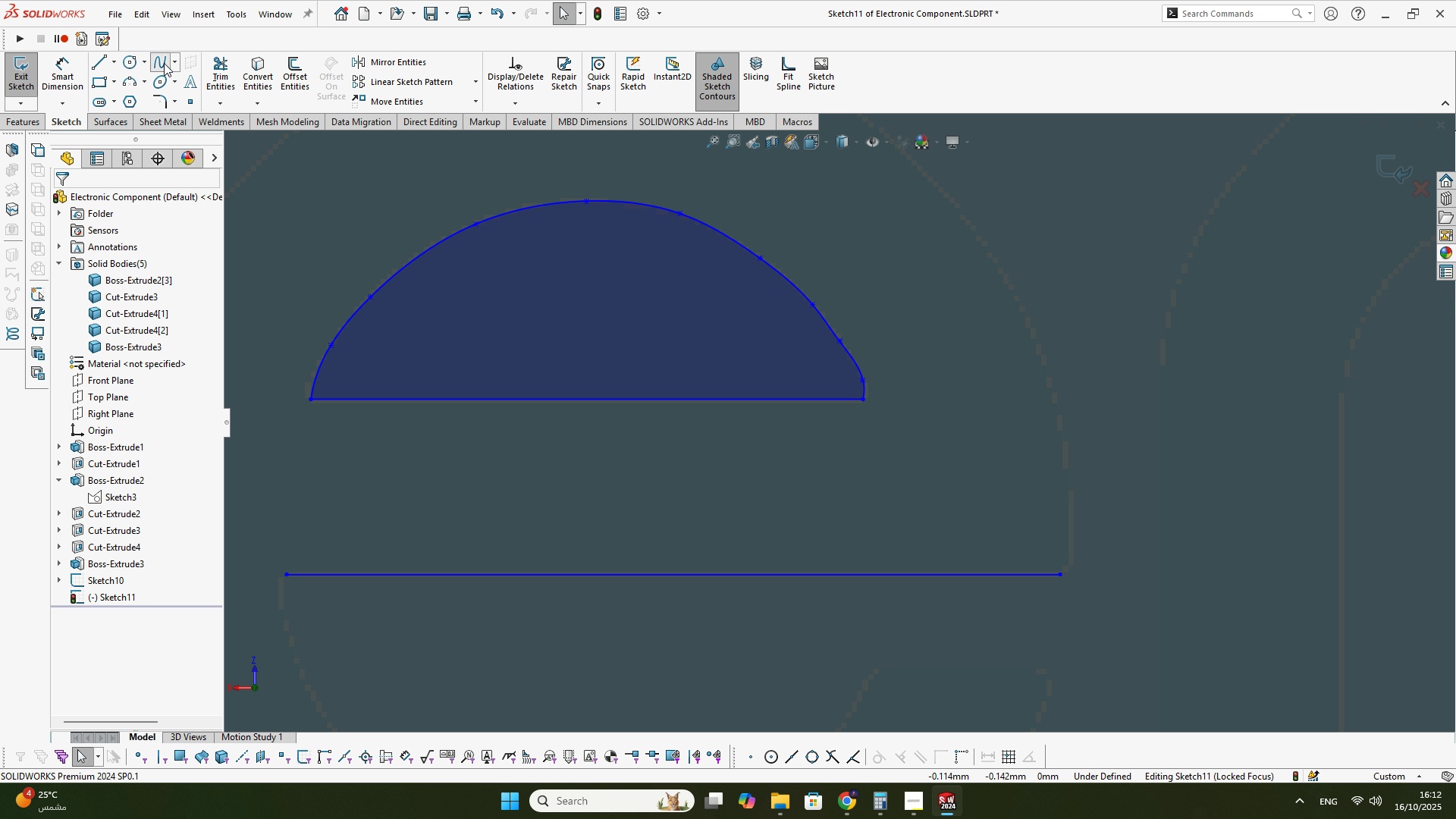 
left_click([164, 63])
 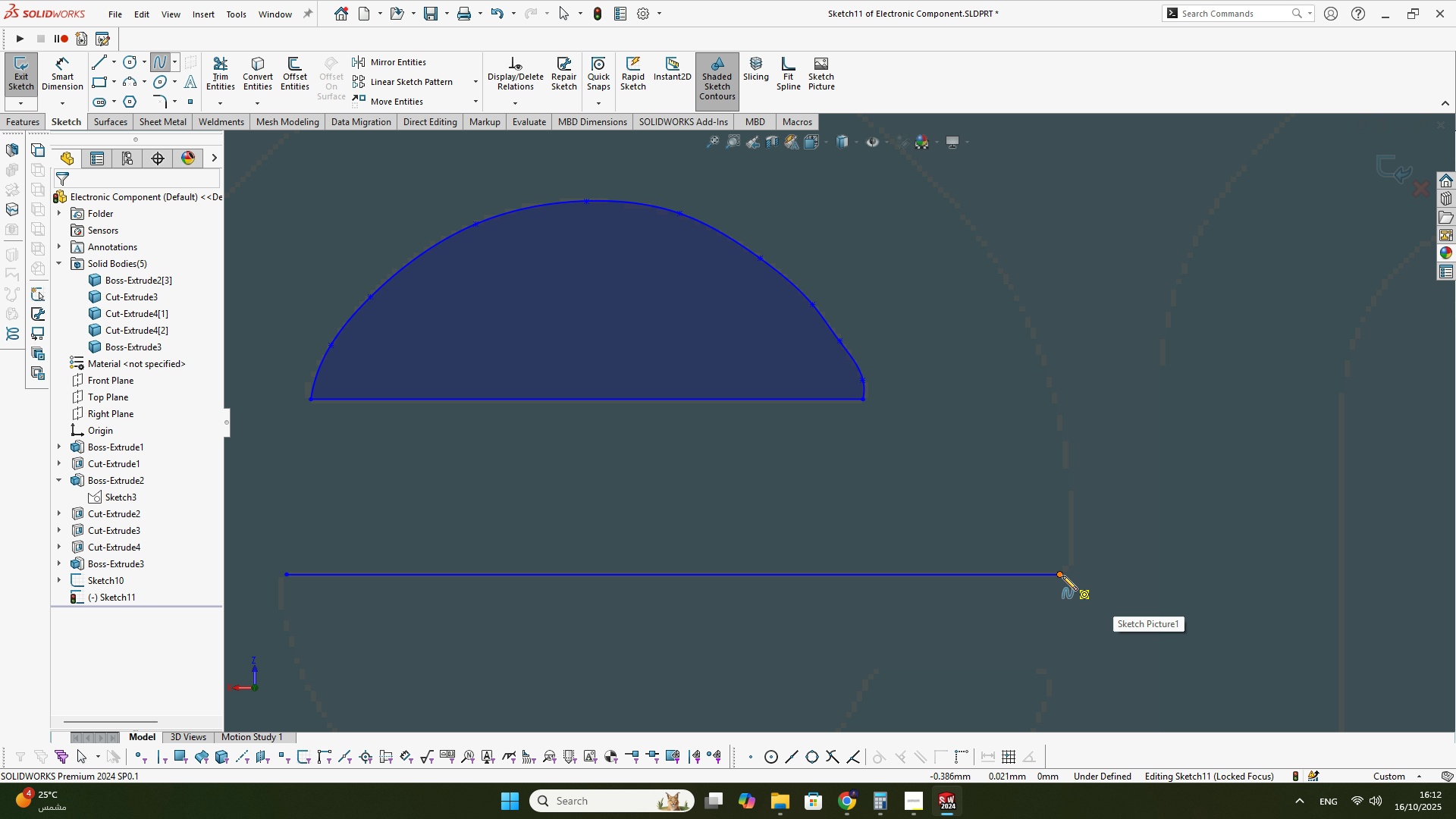 
left_click([1062, 576])
 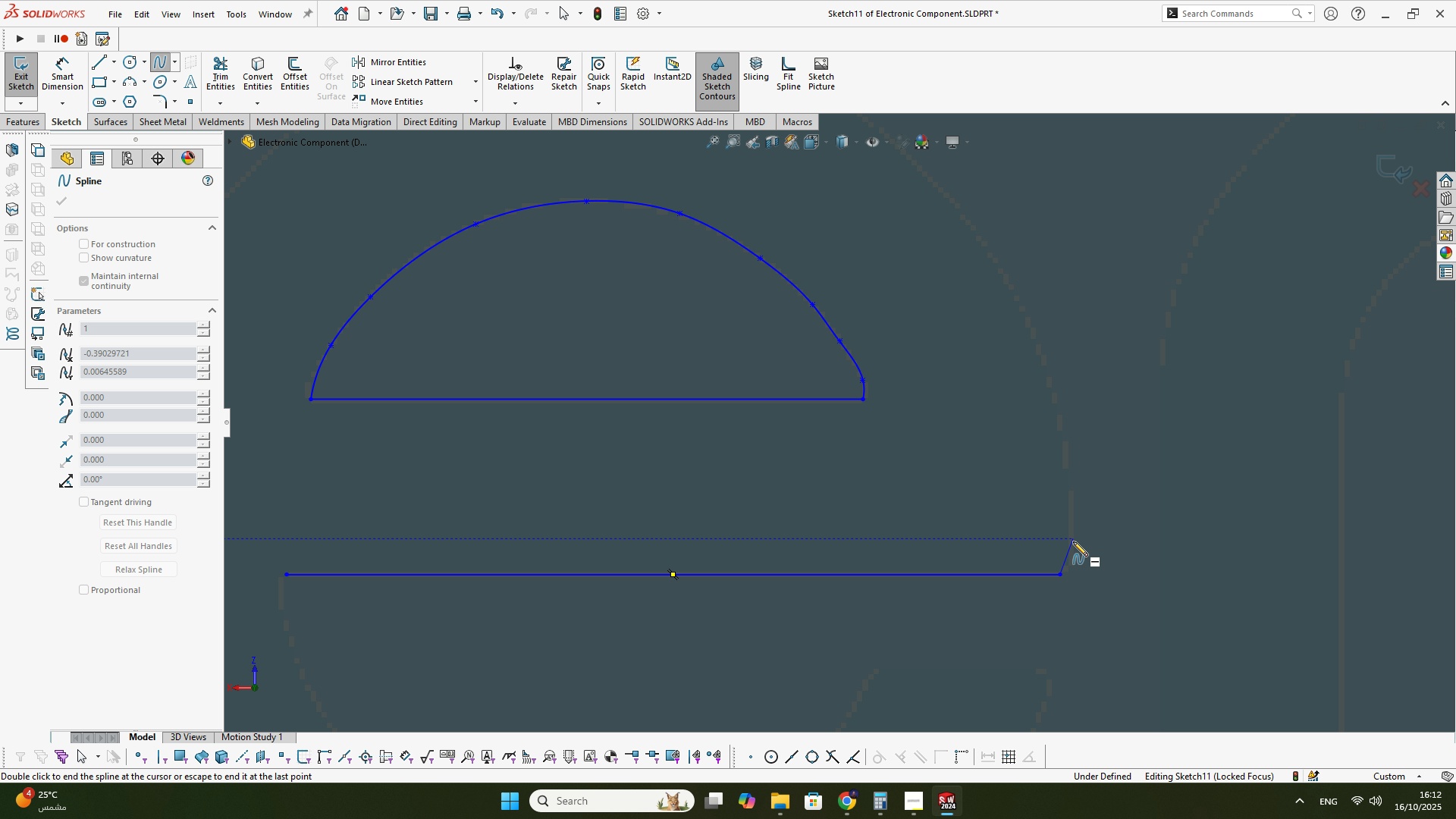 
left_click_drag(start_coordinate=[1073, 543], to_coordinate=[1072, 535])
 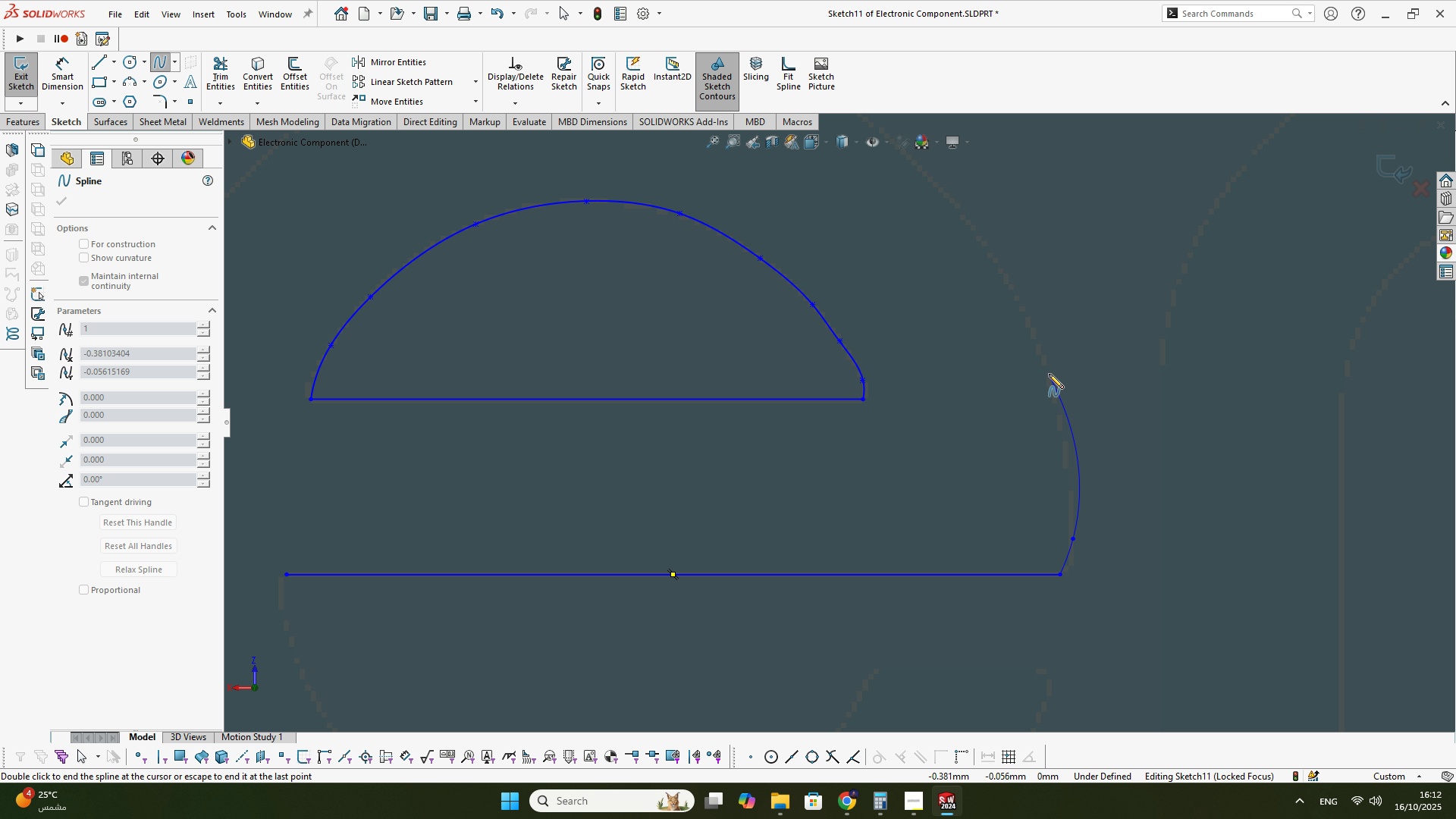 
left_click([1049, 374])
 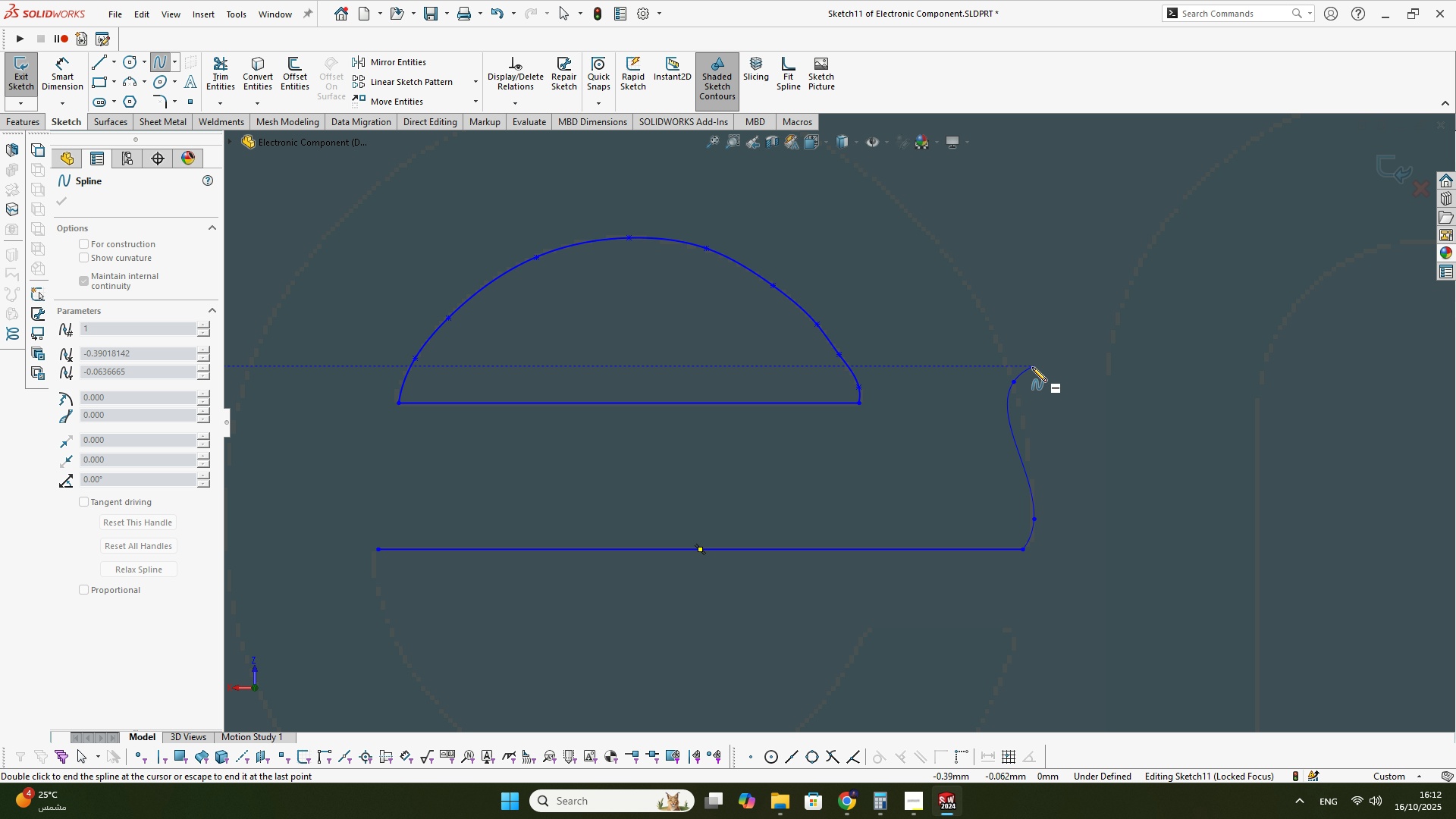 
scroll: coordinate [852, 380], scroll_direction: down, amount: 1.0
 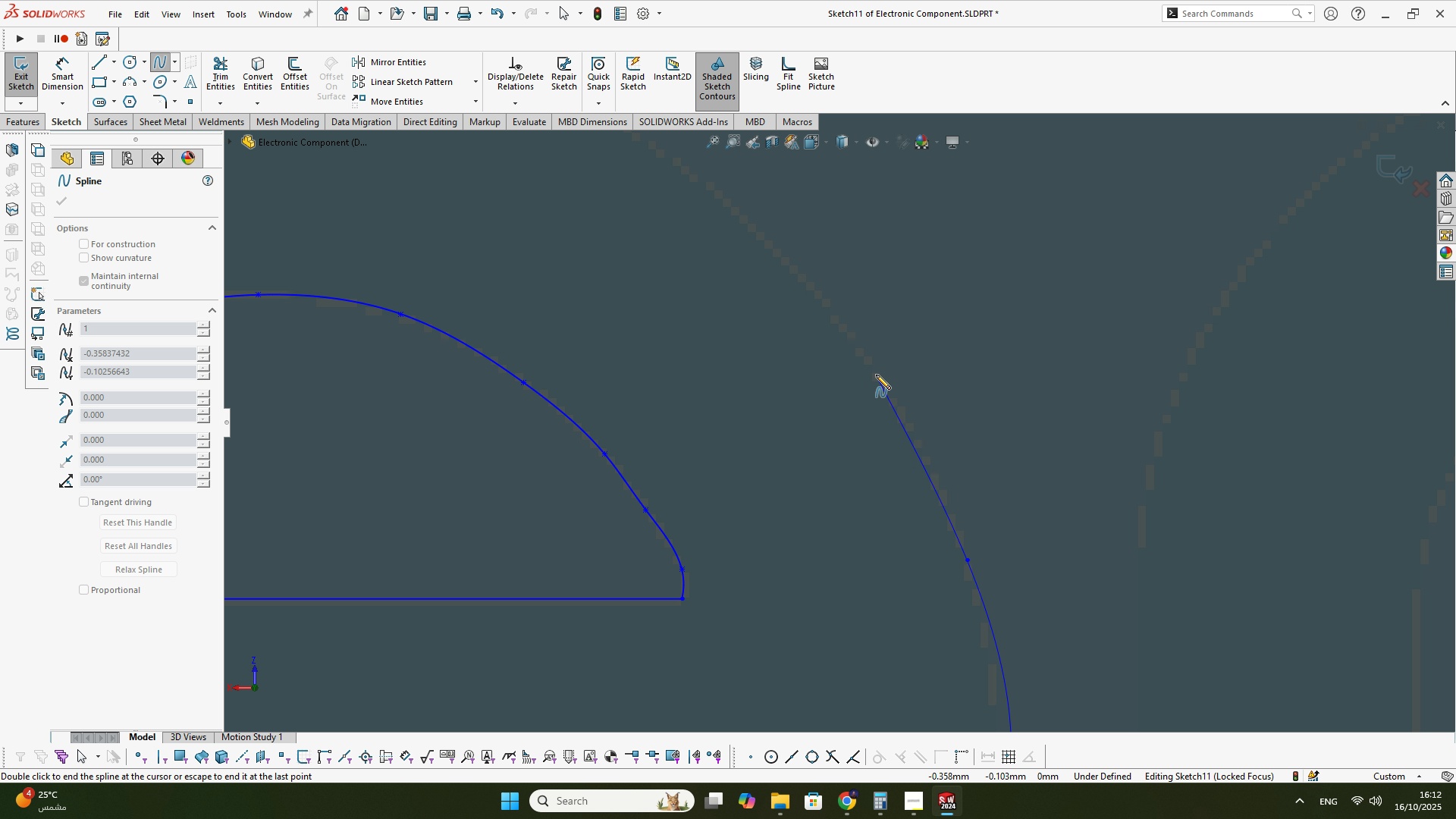 
left_click([876, 375])
 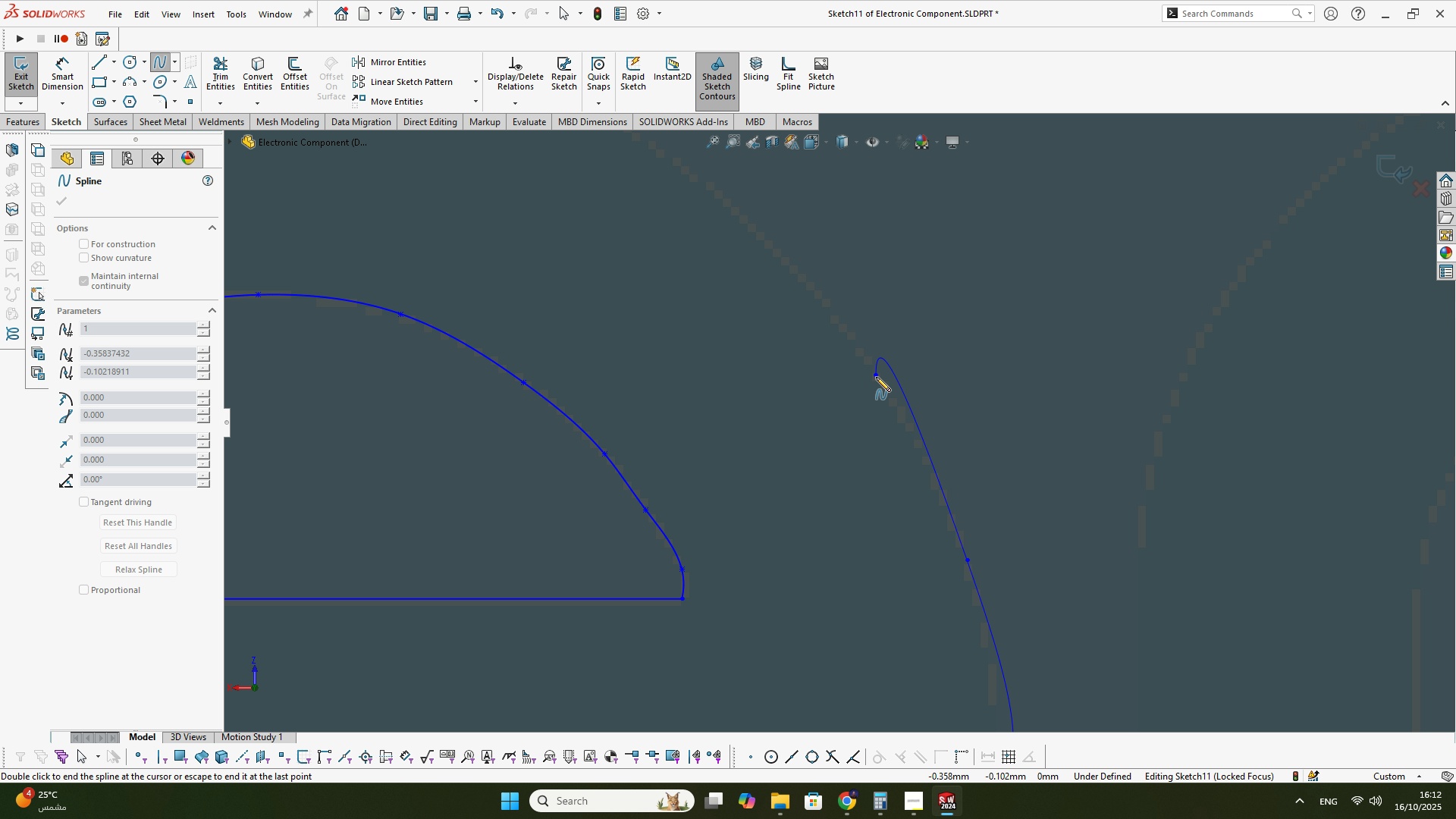 
scroll: coordinate [868, 298], scroll_direction: none, amount: 0.0
 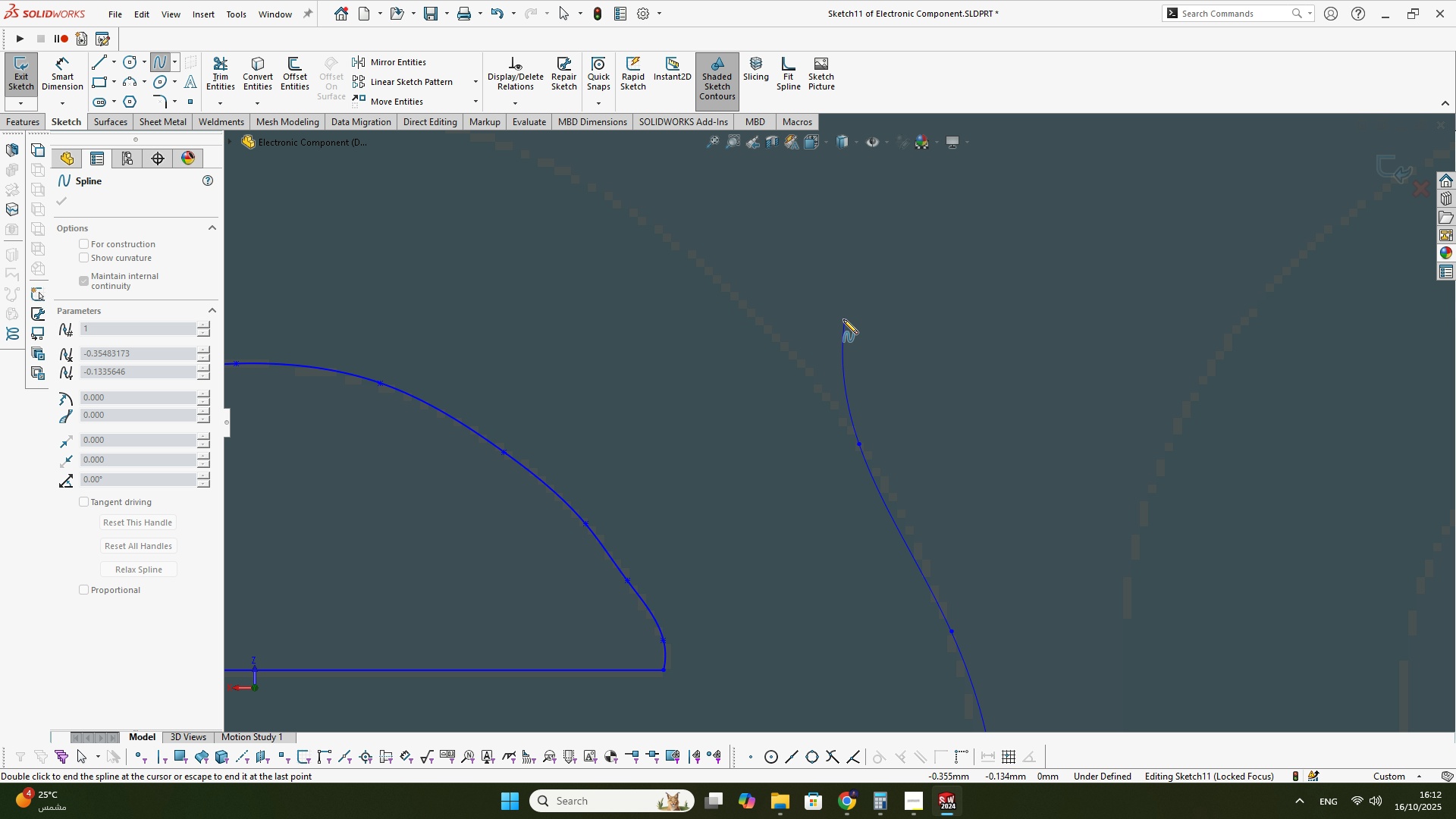 
scroll: coordinate [817, 329], scroll_direction: down, amount: 1.0
 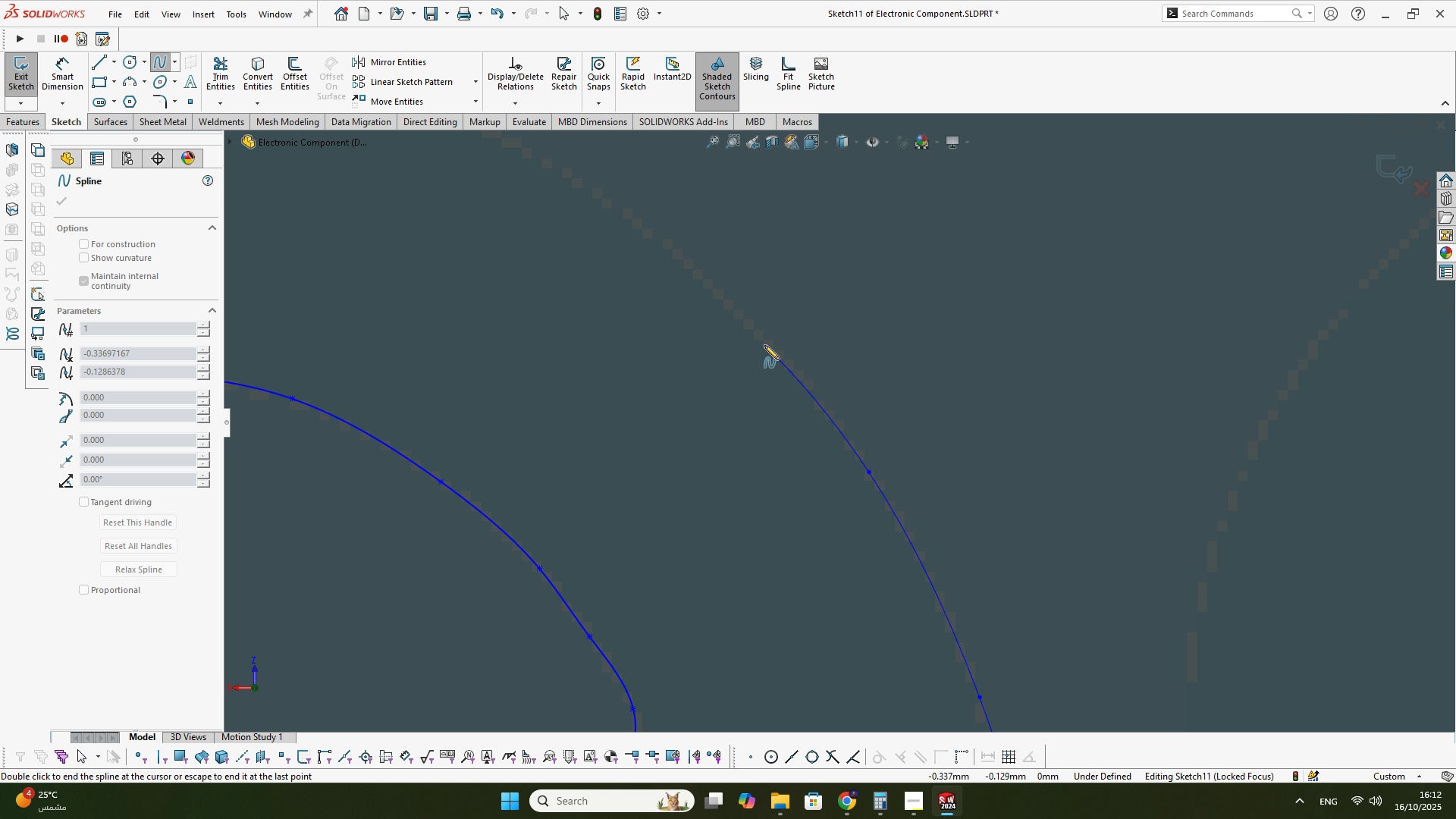 
left_click([764, 345])
 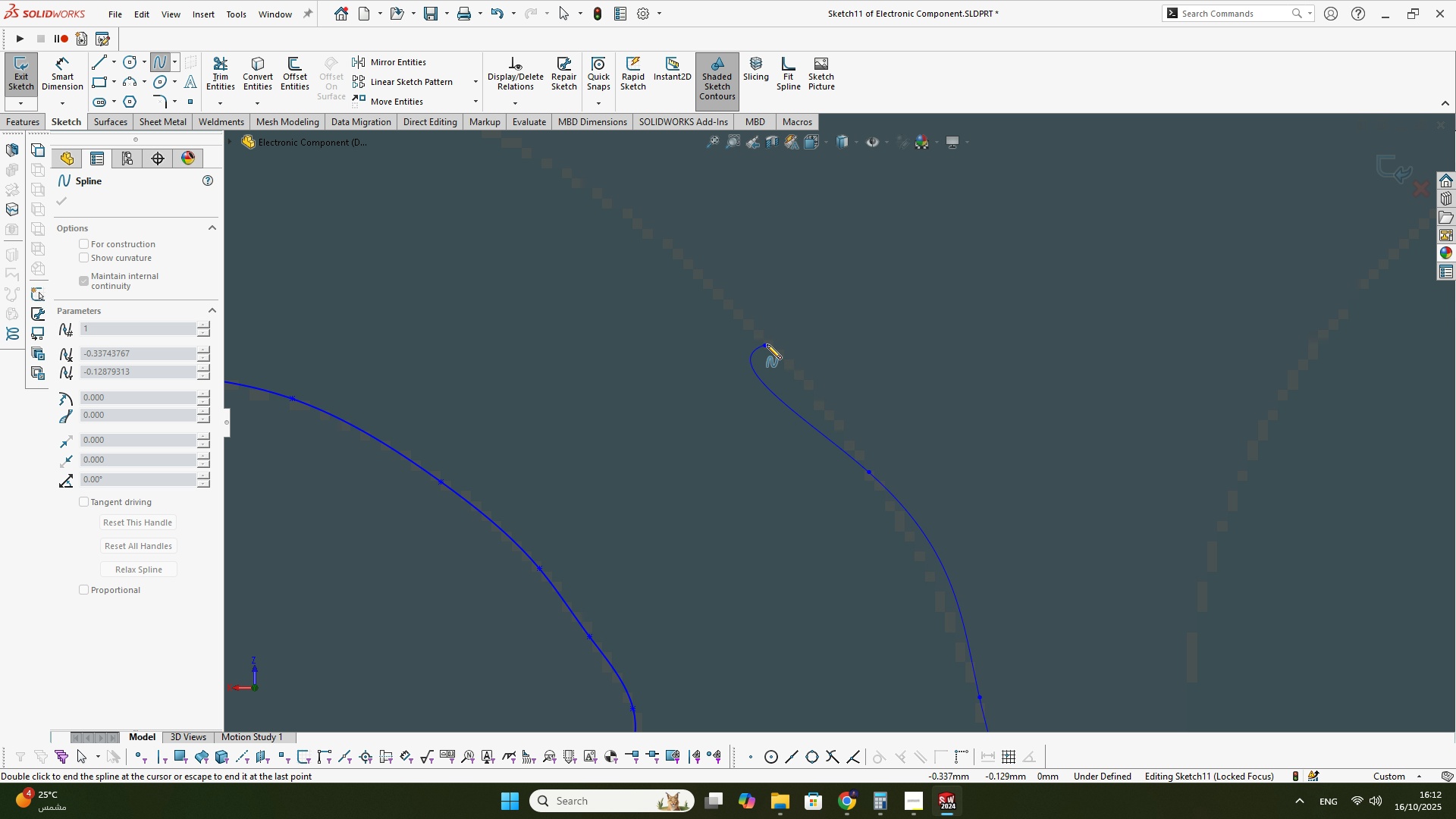 
scroll: coordinate [787, 379], scroll_direction: up, amount: 3.0
 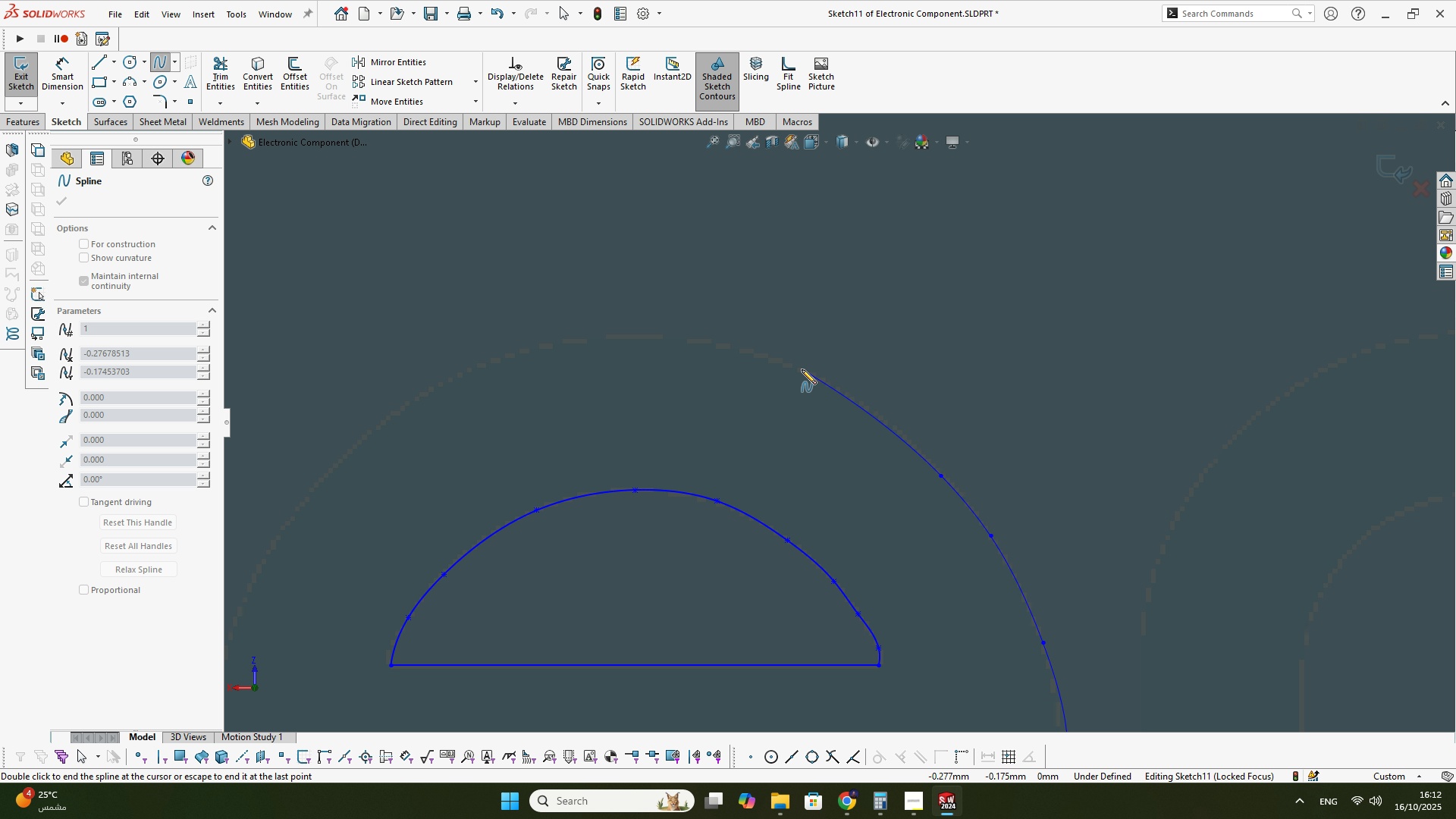 
left_click([801, 370])
 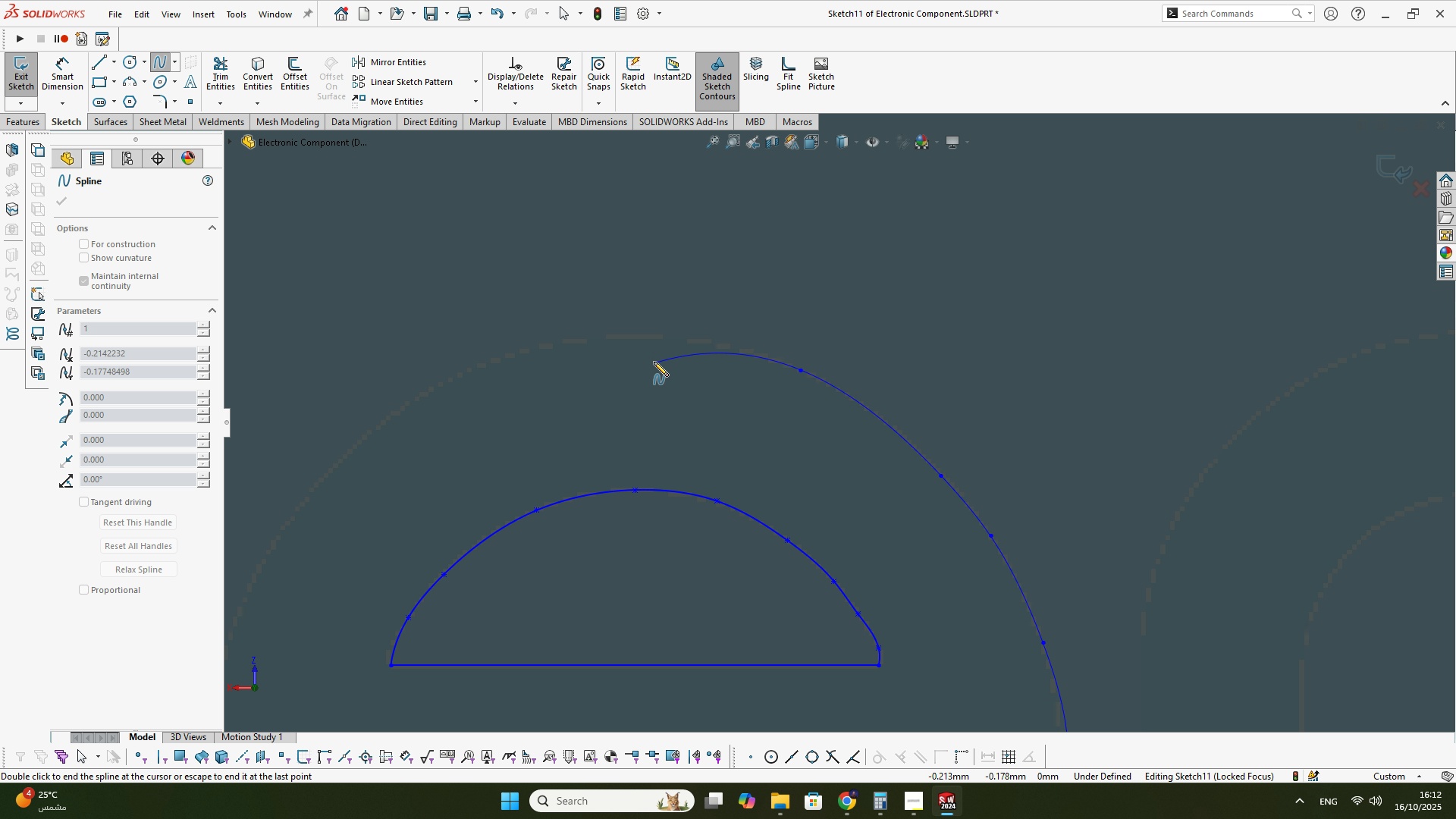 
scroll: coordinate [654, 357], scroll_direction: down, amount: 3.0
 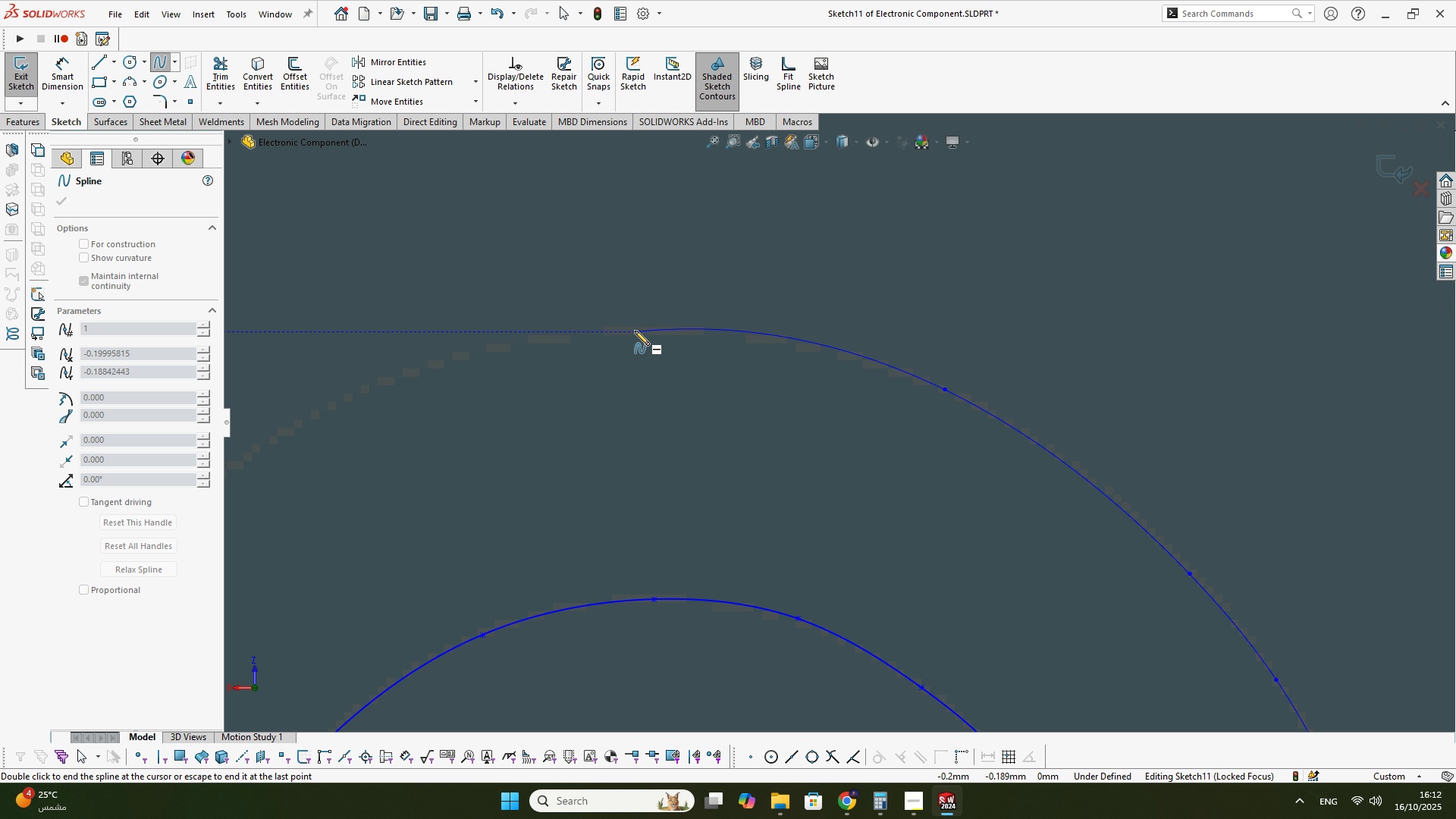 
left_click([635, 331])
 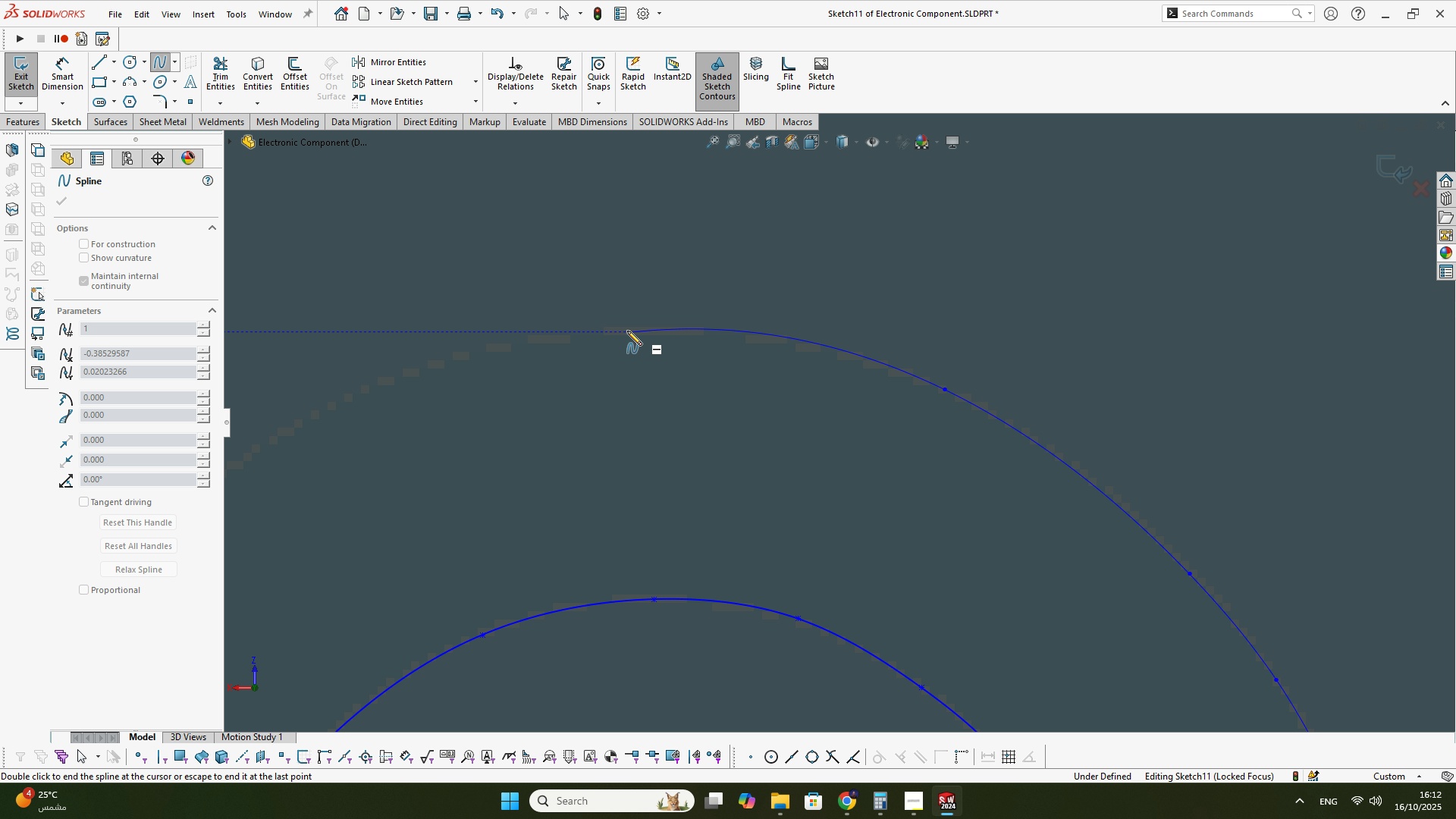 
scroll: coordinate [556, 370], scroll_direction: up, amount: 1.0
 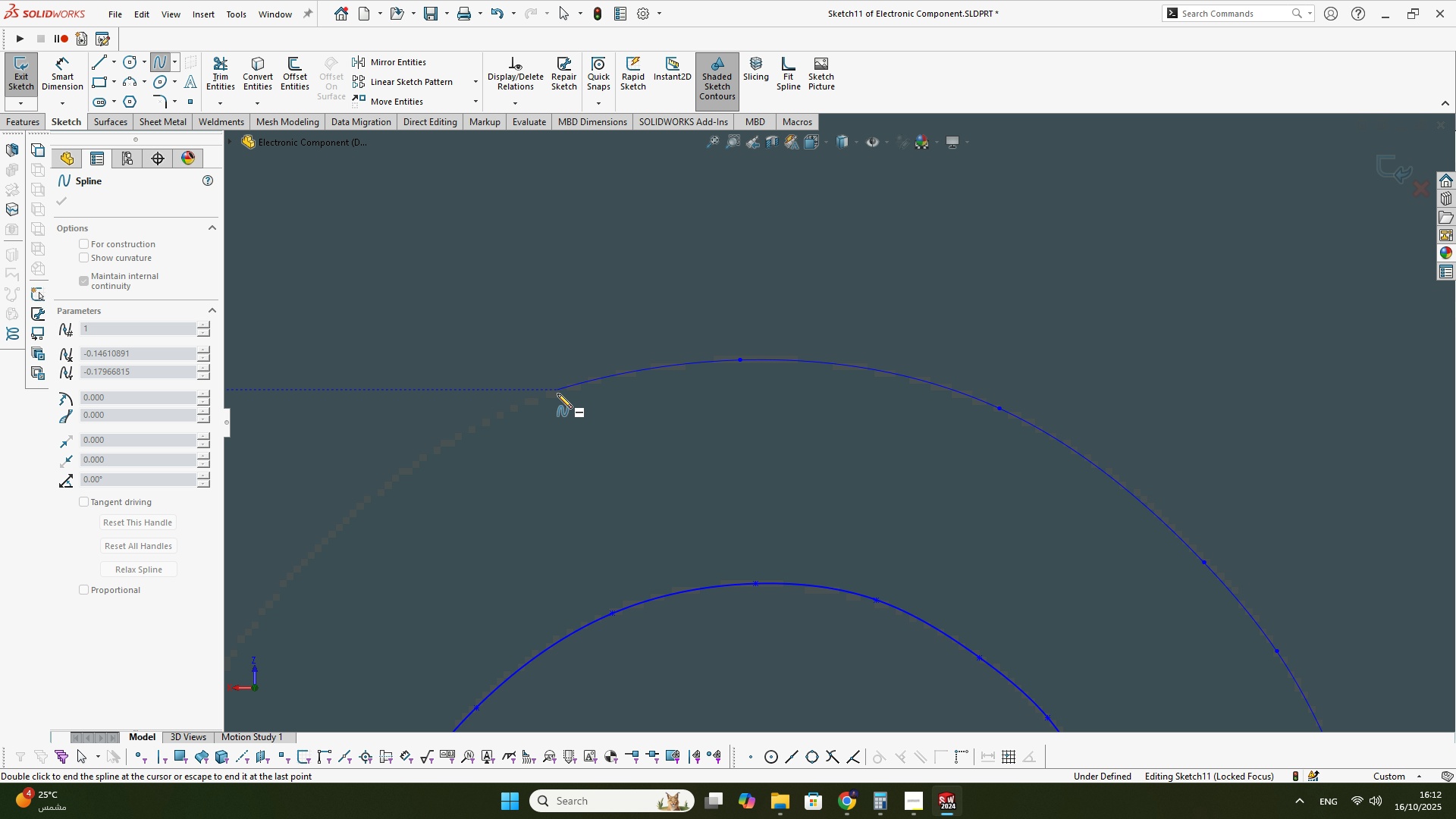 
left_click([557, 394])
 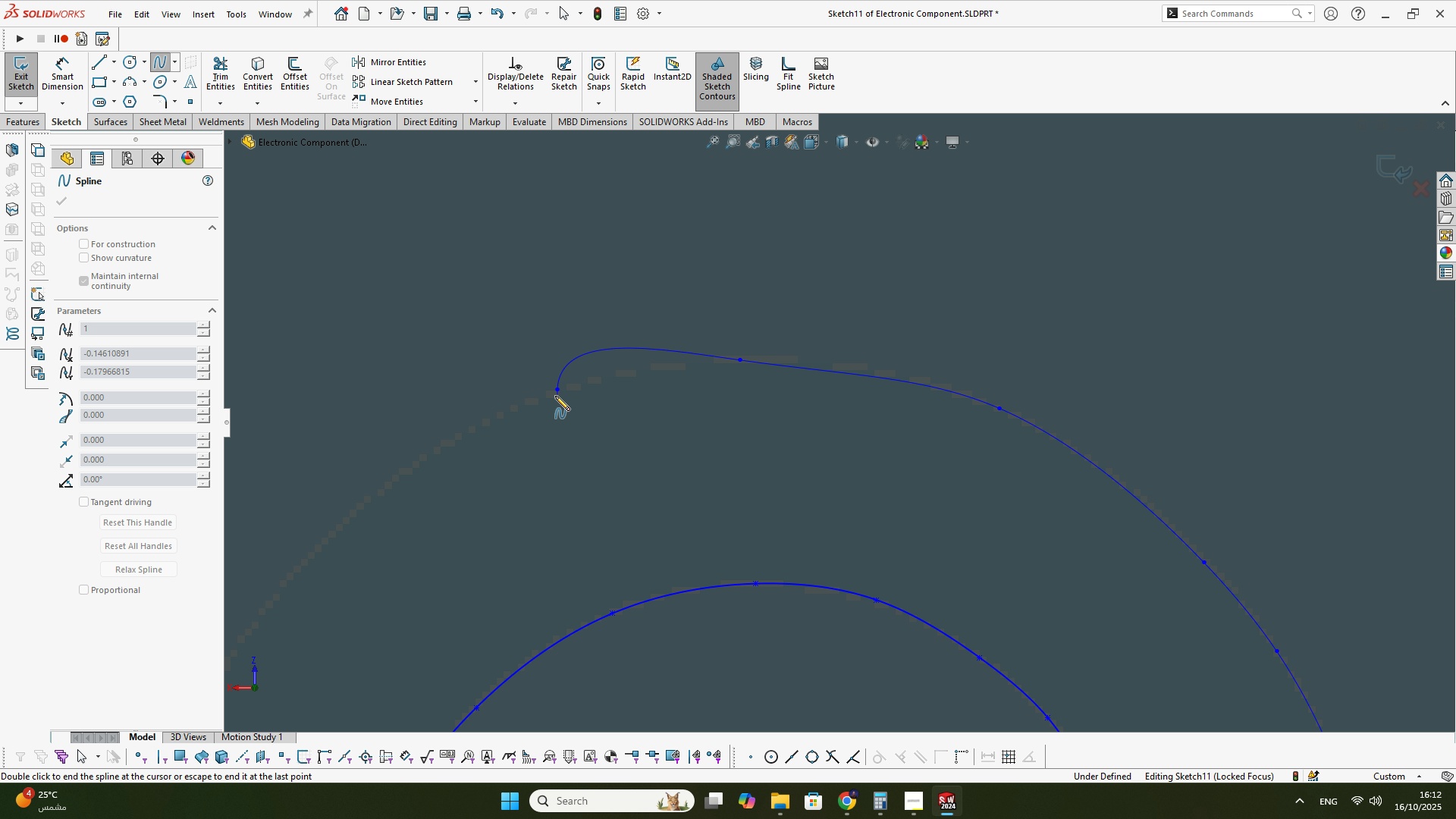 
scroll: coordinate [531, 437], scroll_direction: down, amount: 1.0
 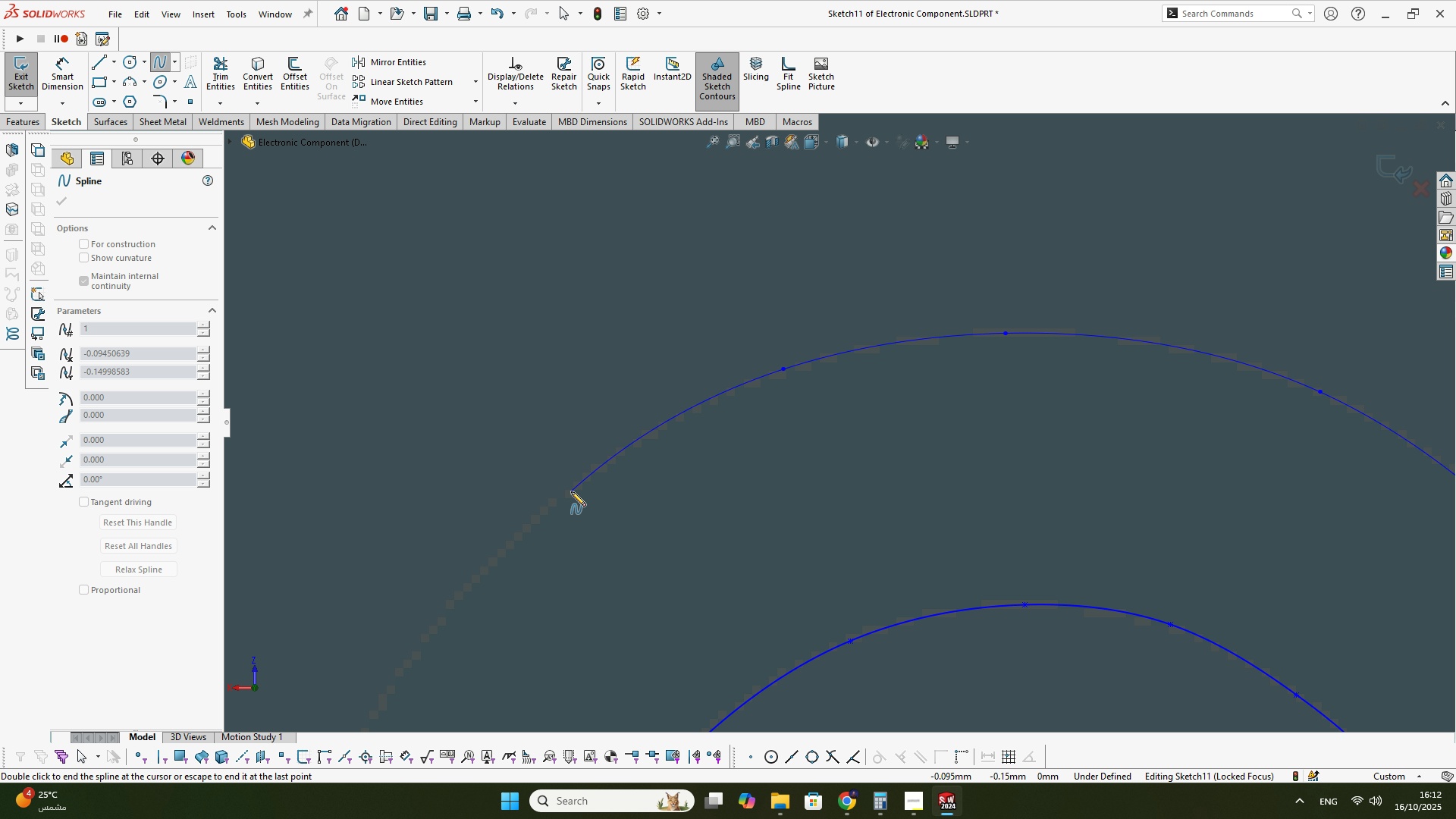 
left_click([571, 491])
 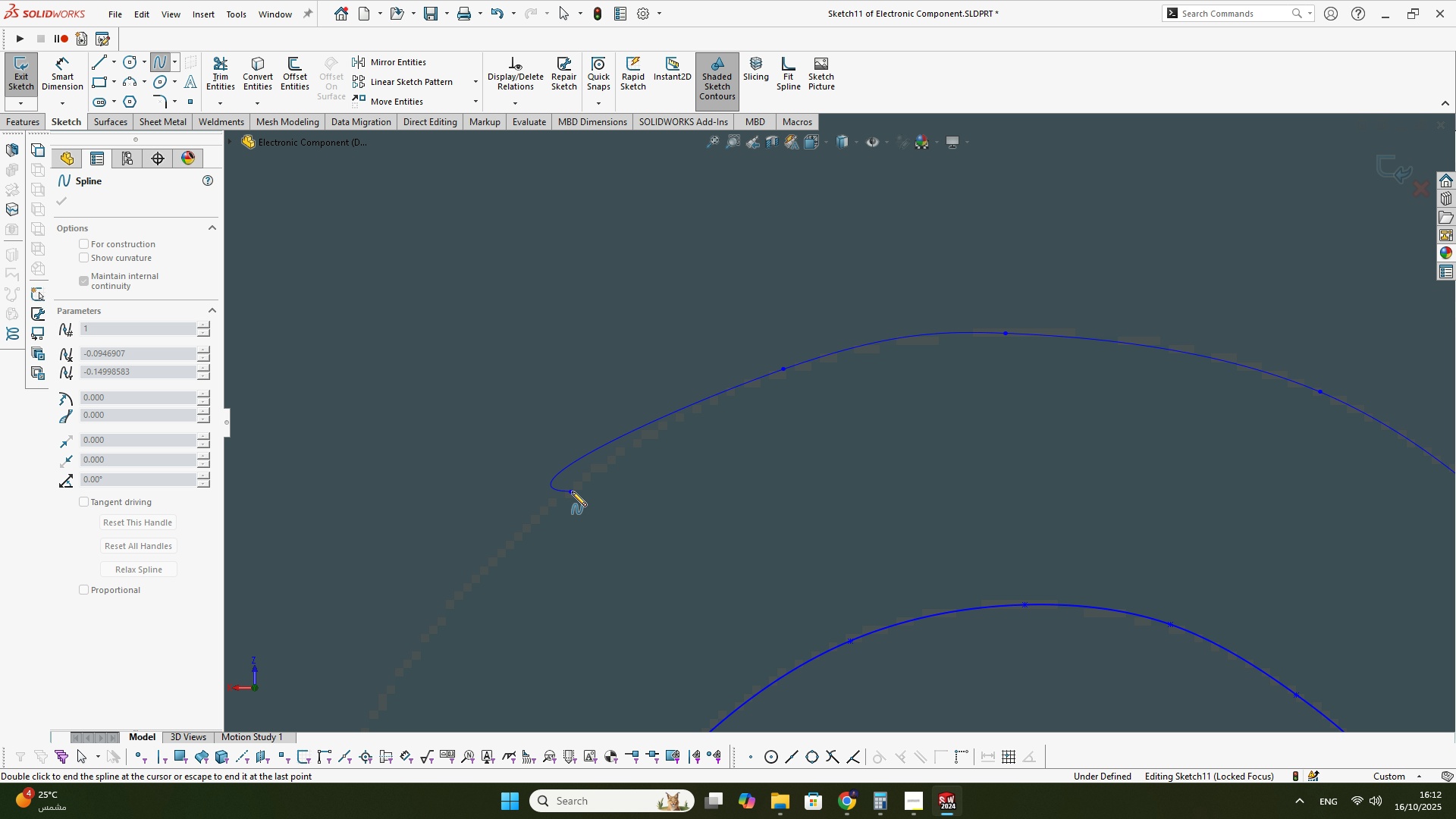 
scroll: coordinate [605, 529], scroll_direction: down, amount: 1.0
 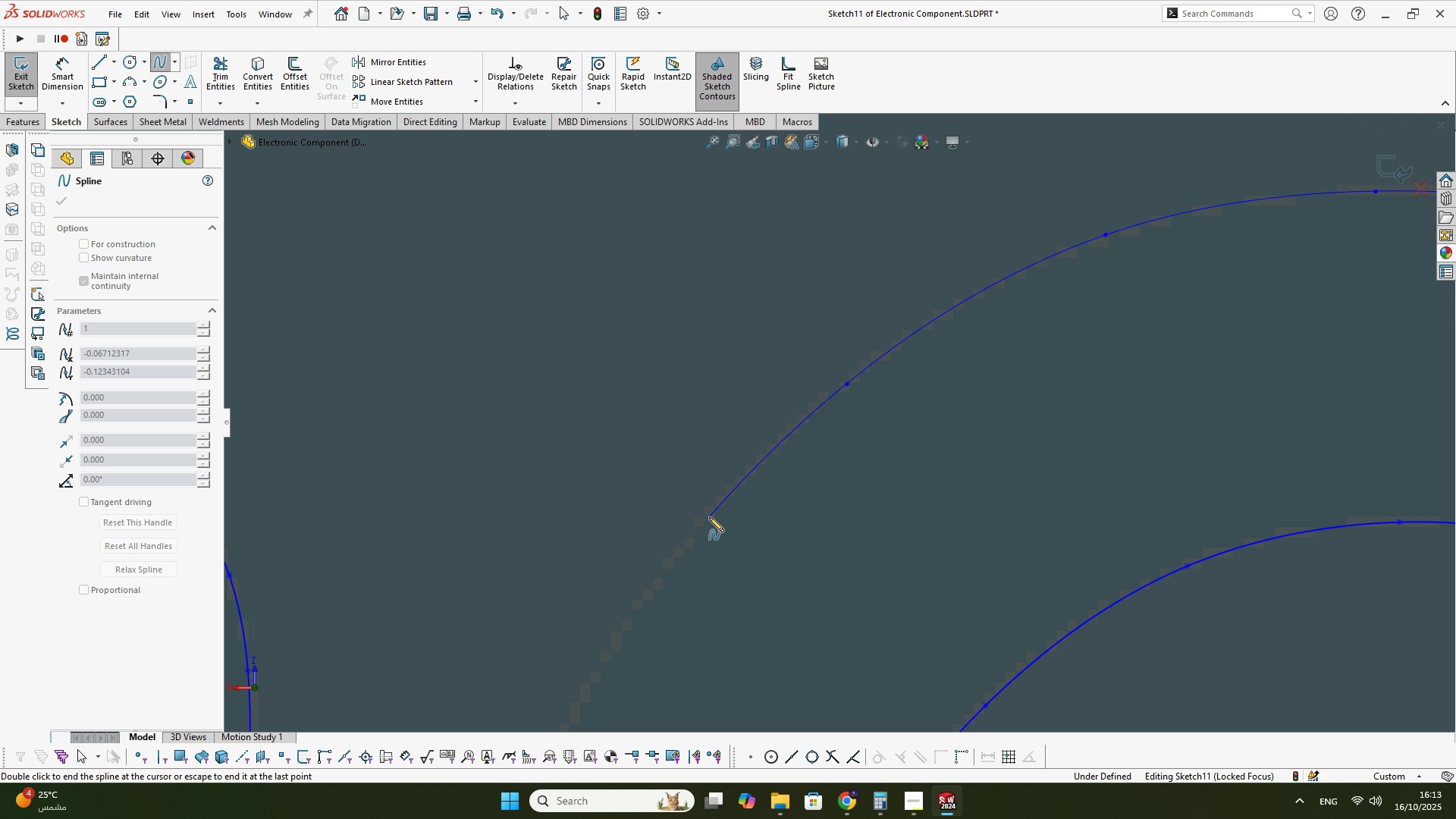 
left_click([709, 517])
 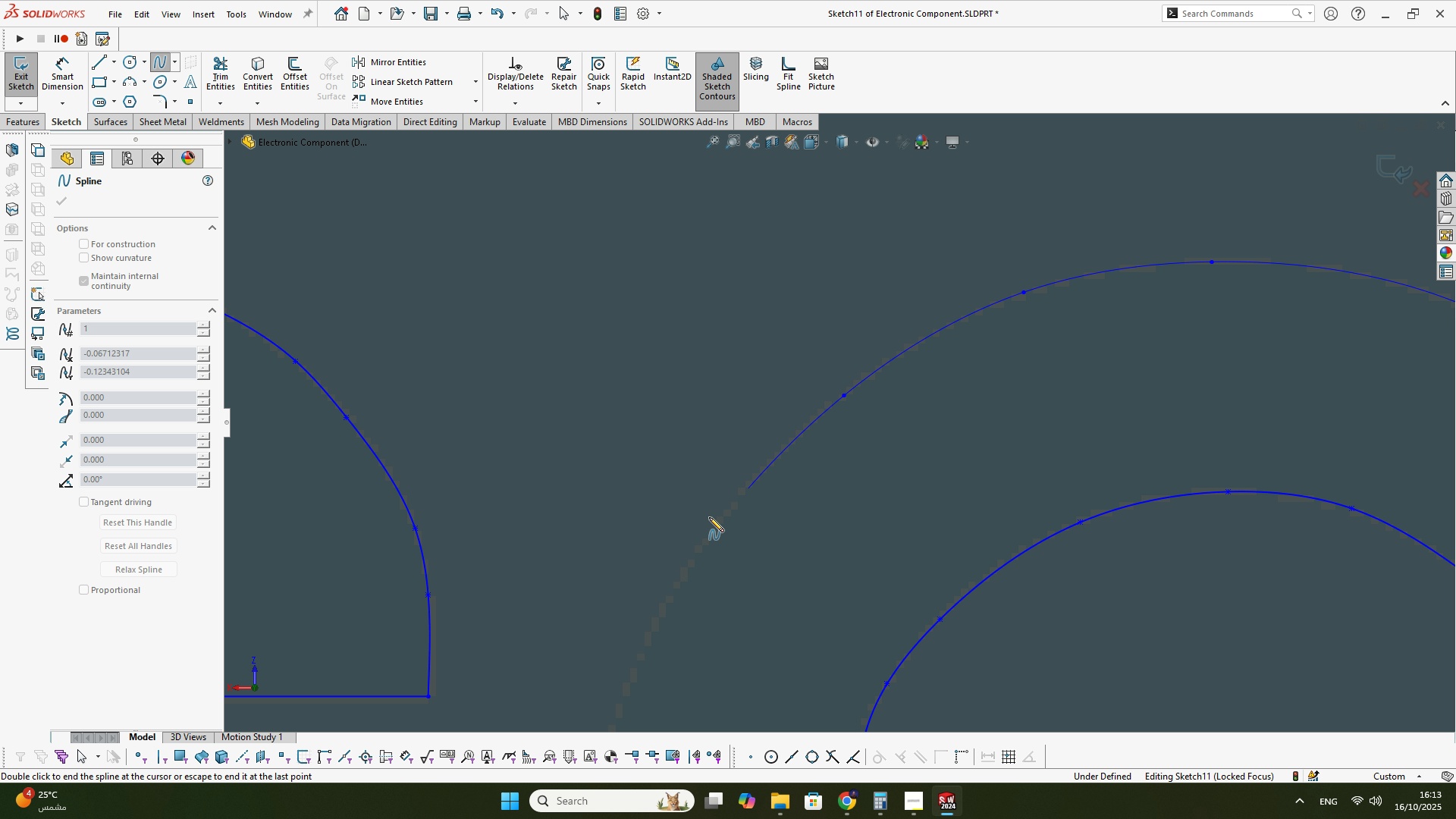 
scroll: coordinate [692, 551], scroll_direction: none, amount: 0.0
 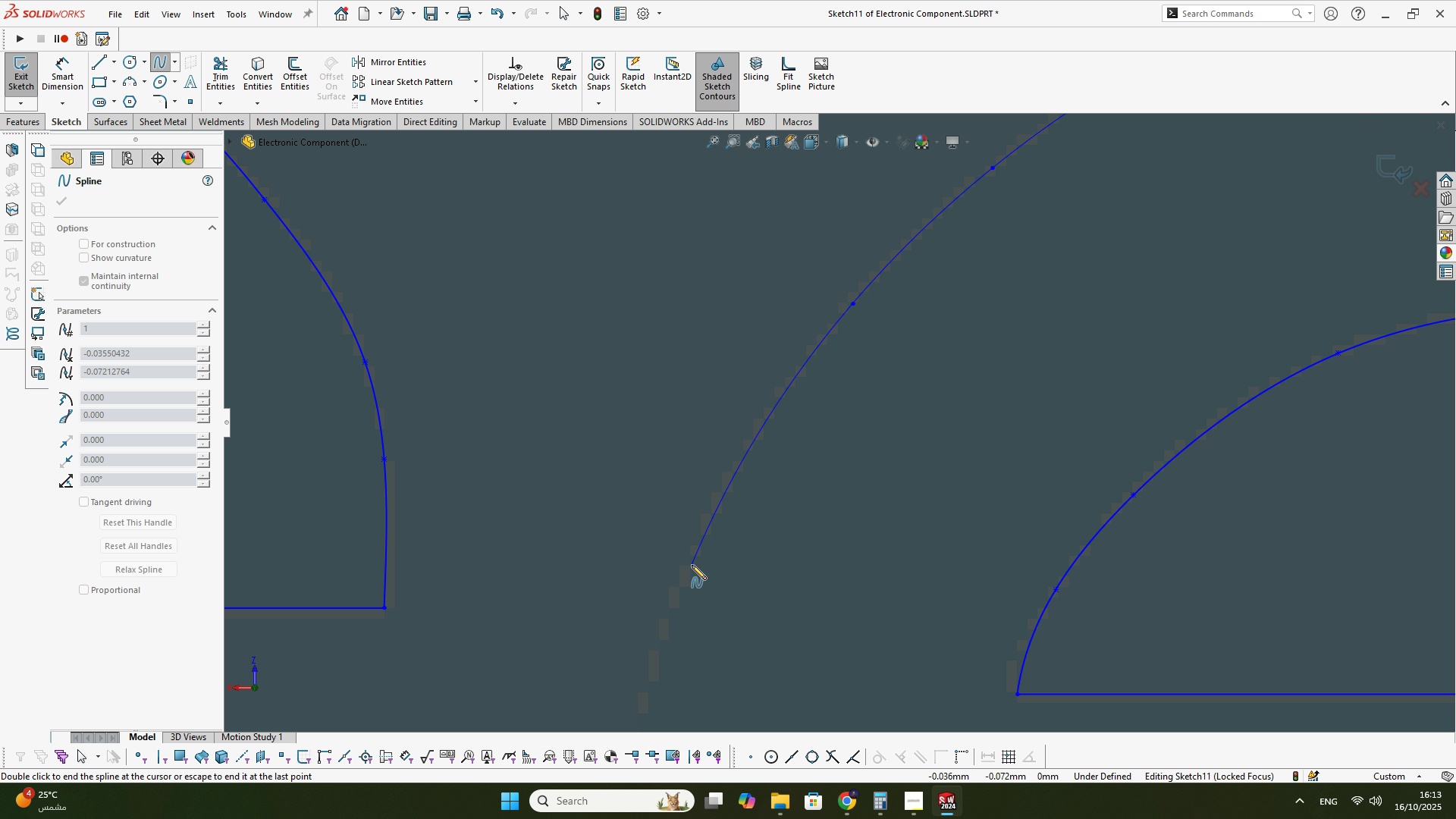 
left_click([692, 565])
 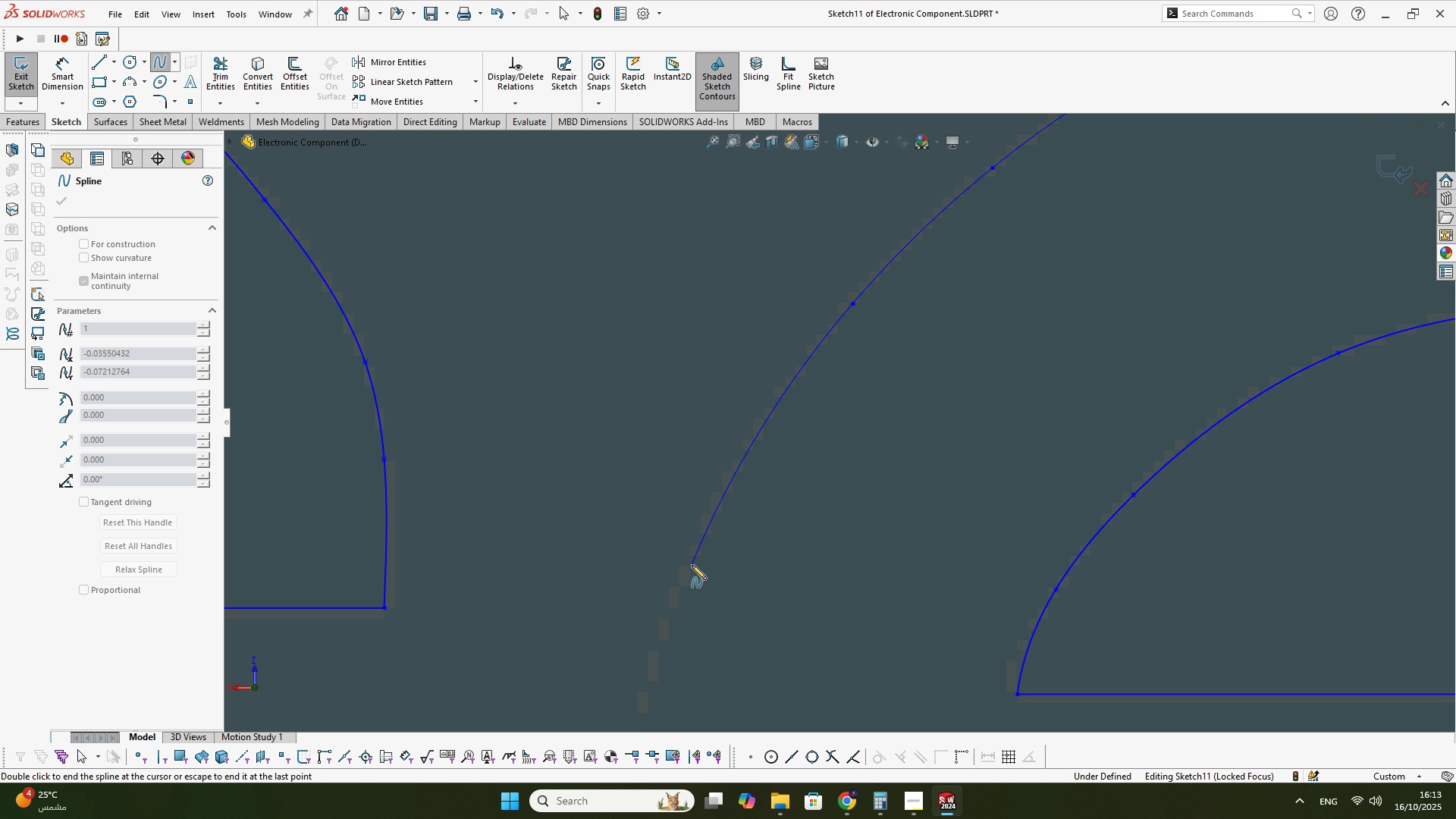 
scroll: coordinate [764, 640], scroll_direction: none, amount: 0.0
 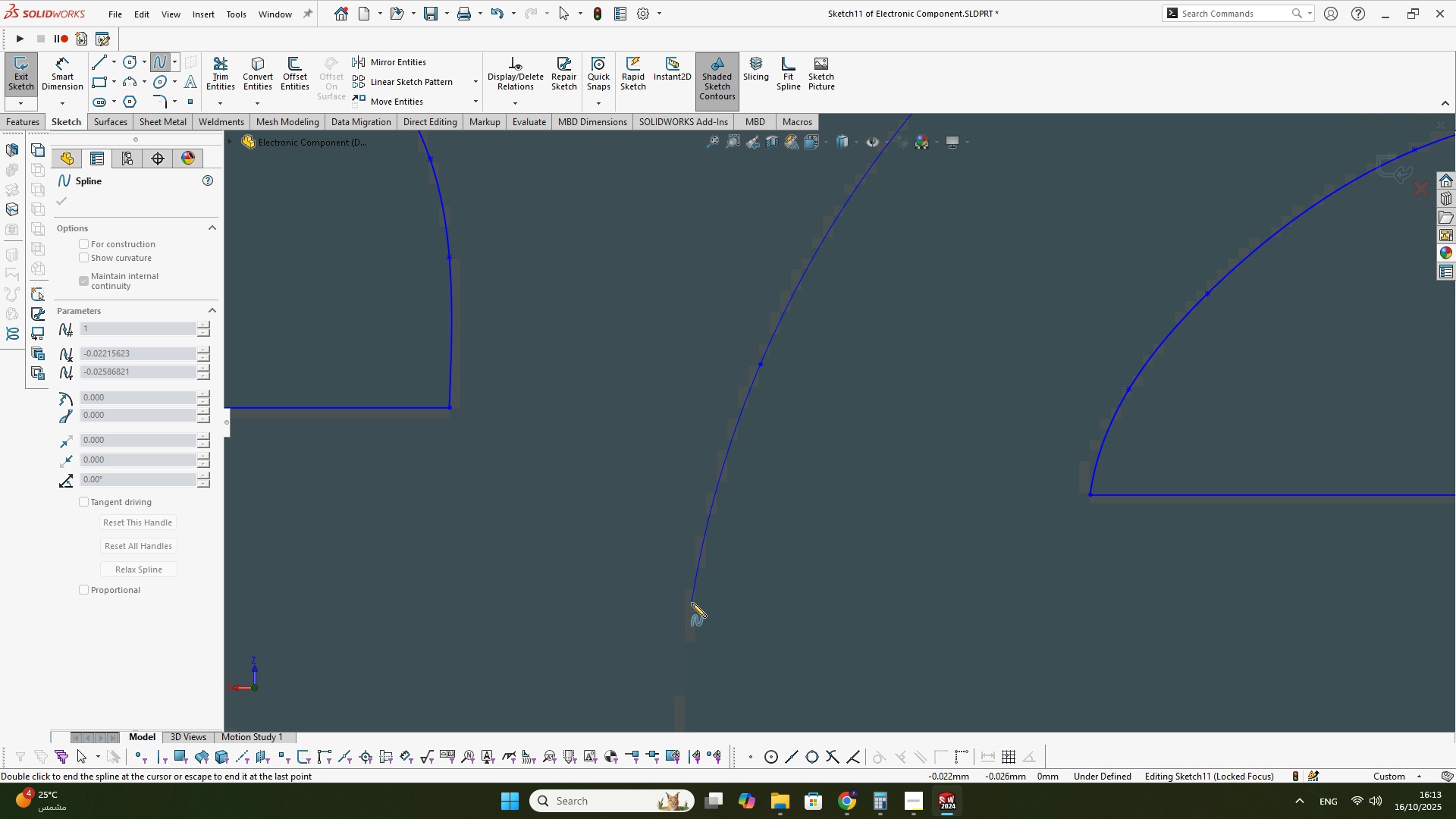 
left_click([692, 603])
 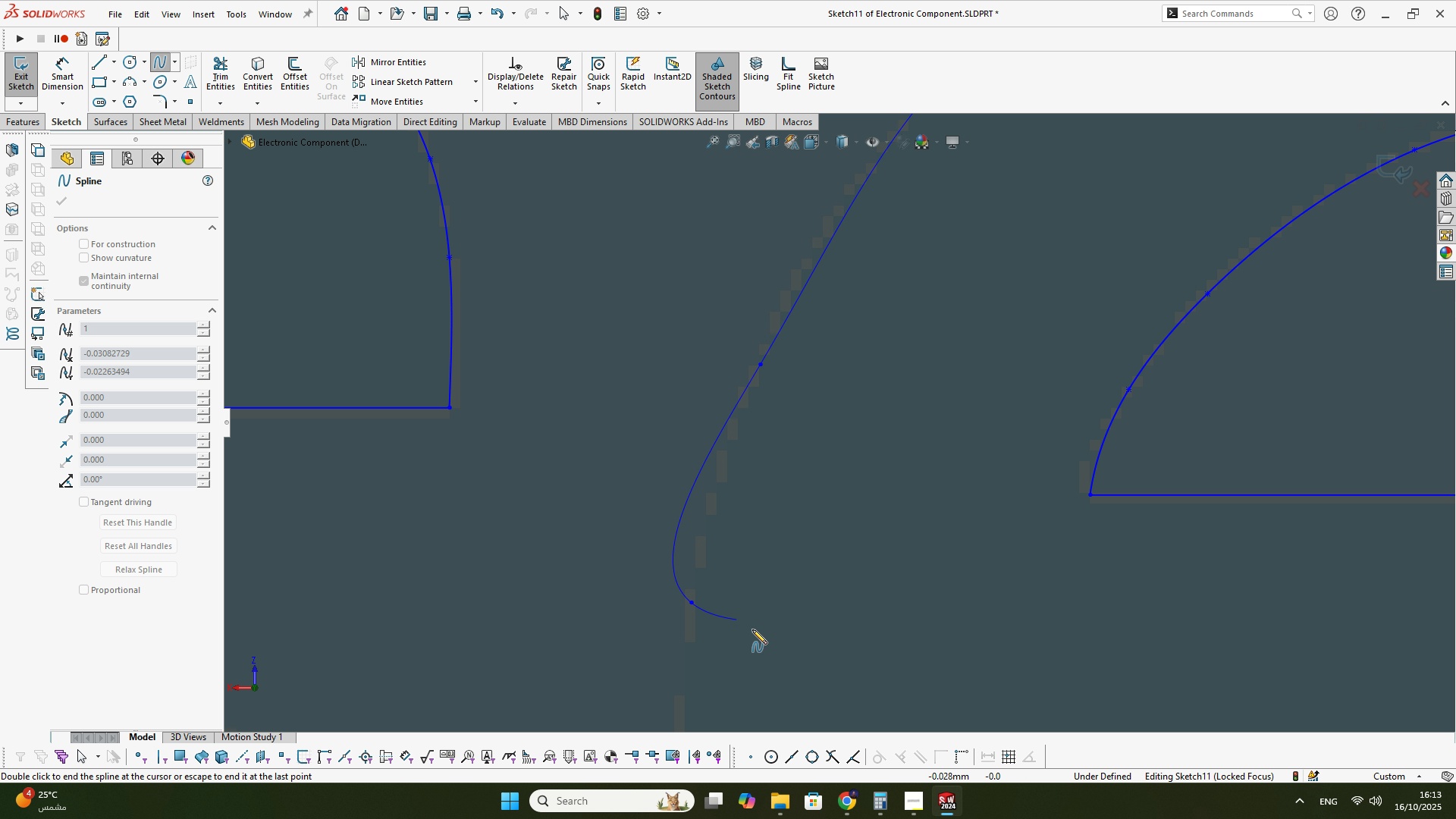 
scroll: coordinate [770, 632], scroll_direction: none, amount: 0.0
 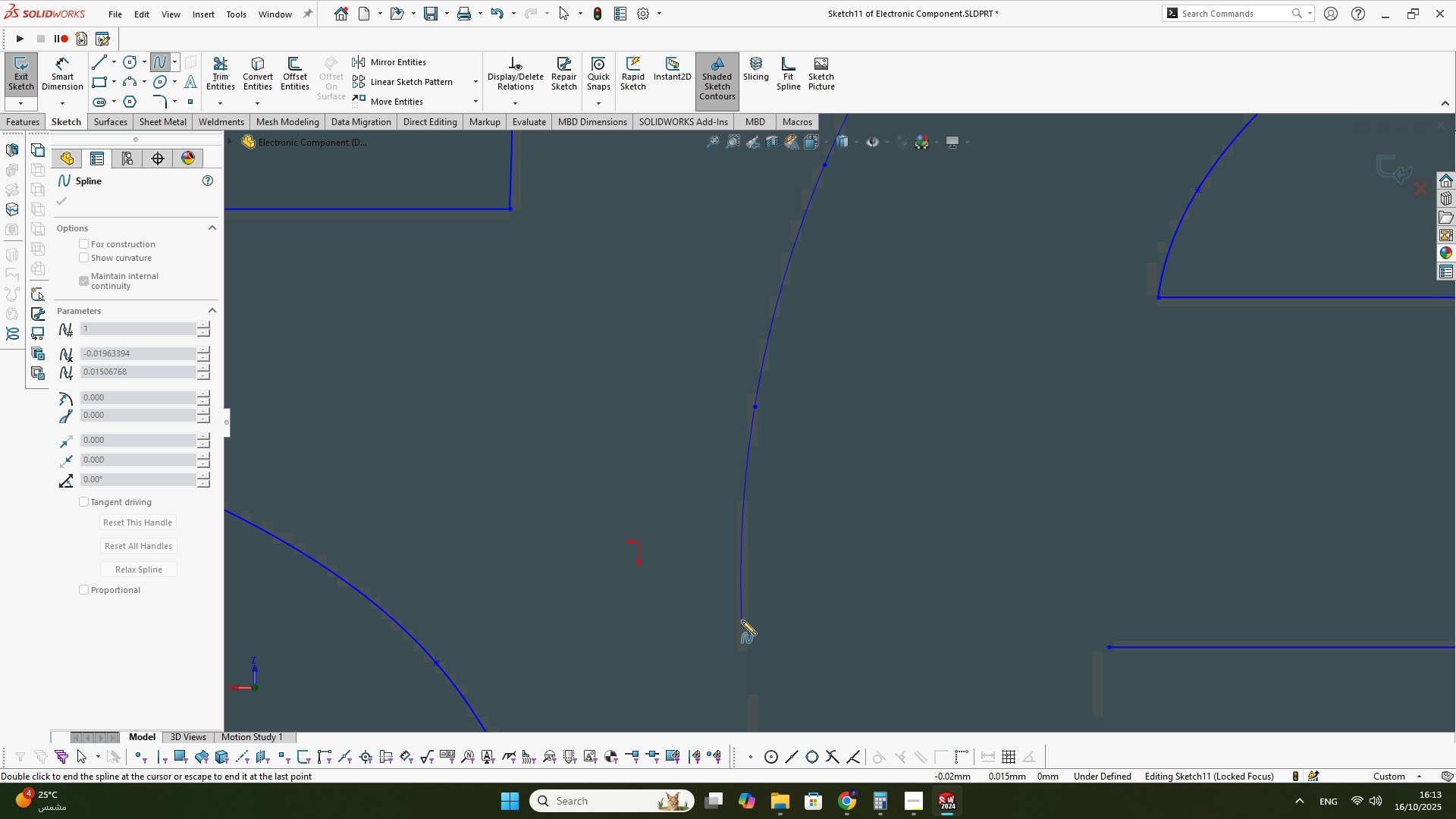 
left_click([742, 620])
 